 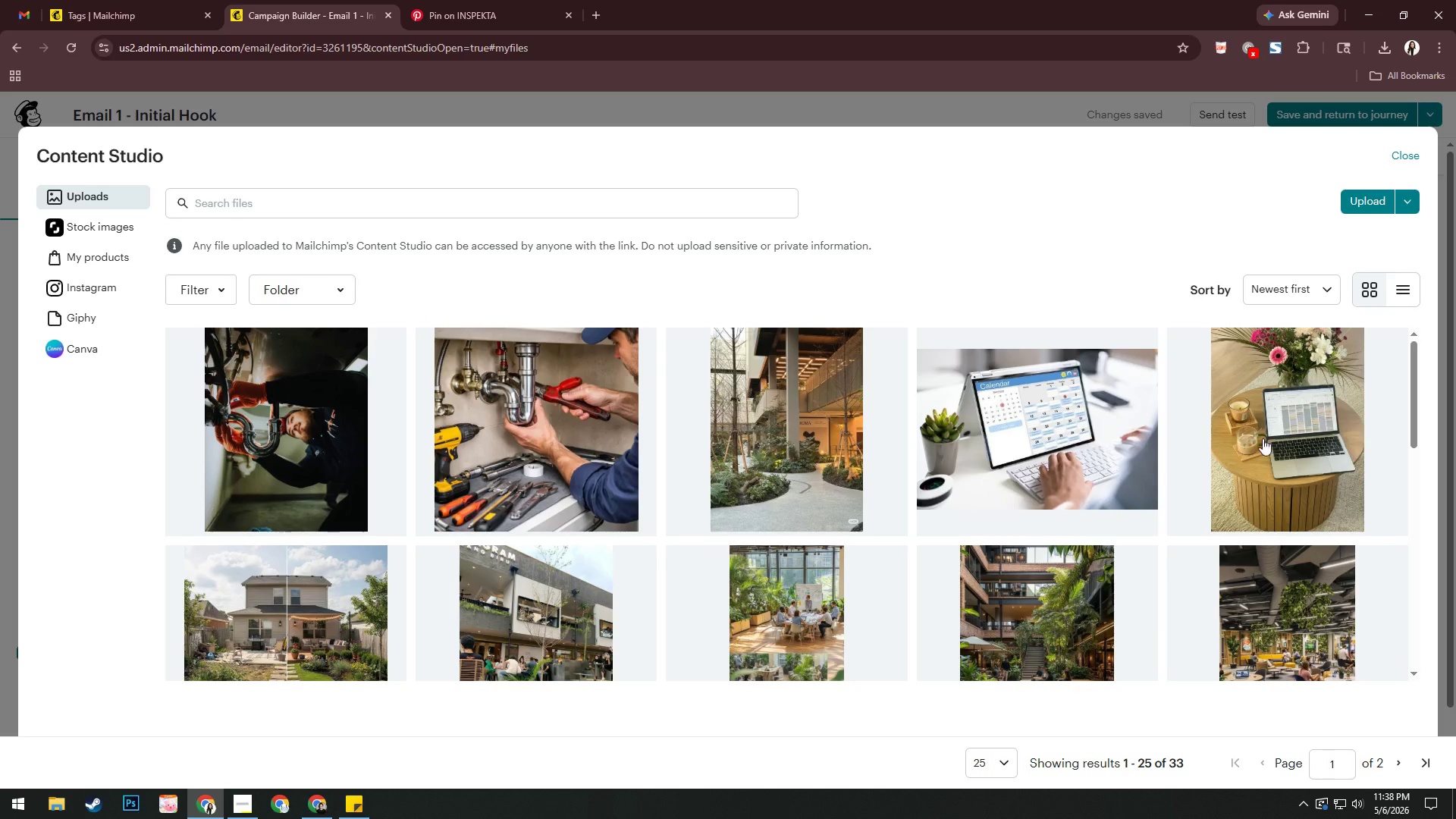 
left_click([274, 423])
 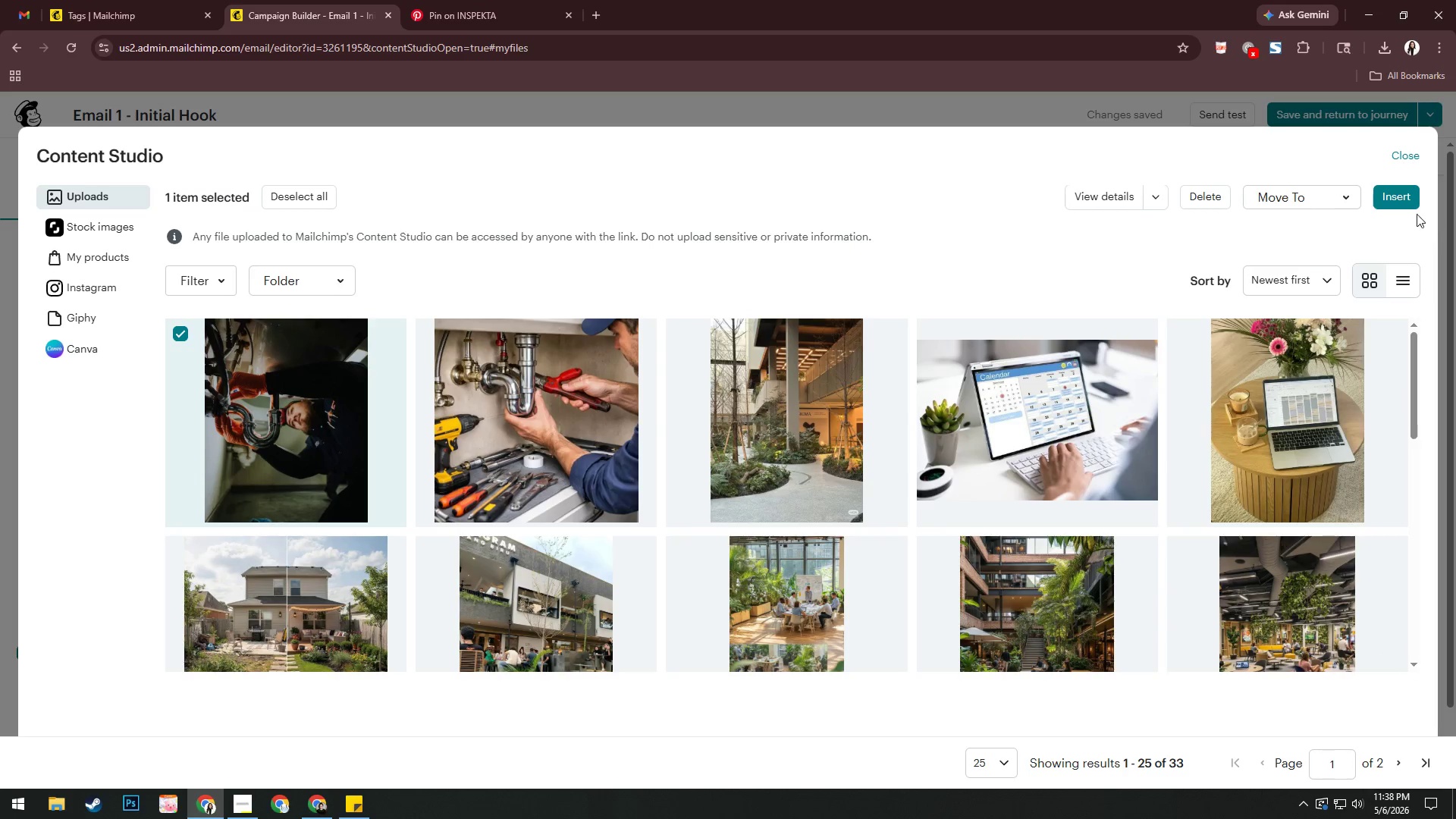 
left_click([1400, 201])
 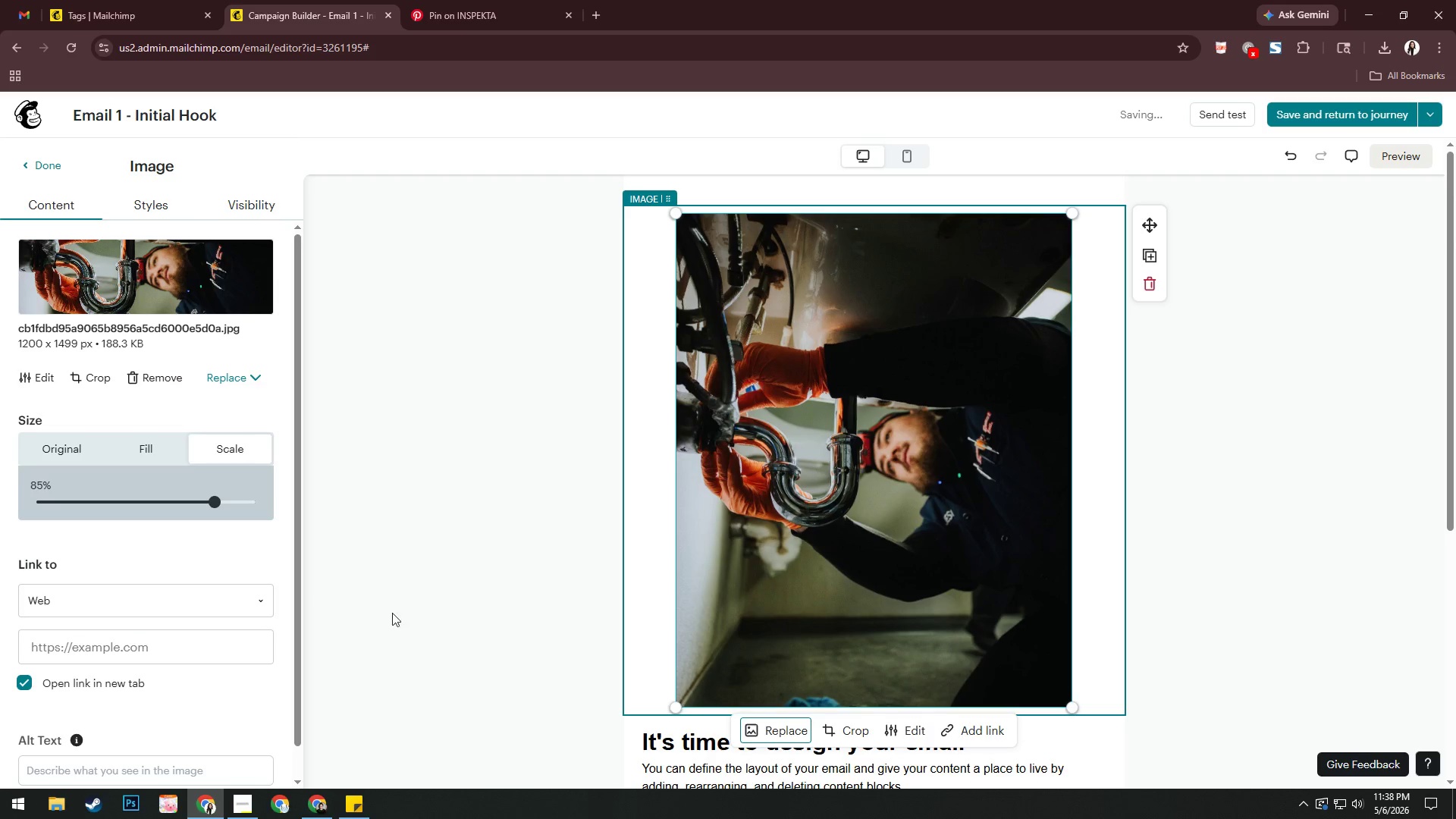 
left_click_drag(start_coordinate=[209, 502], to_coordinate=[157, 493])
 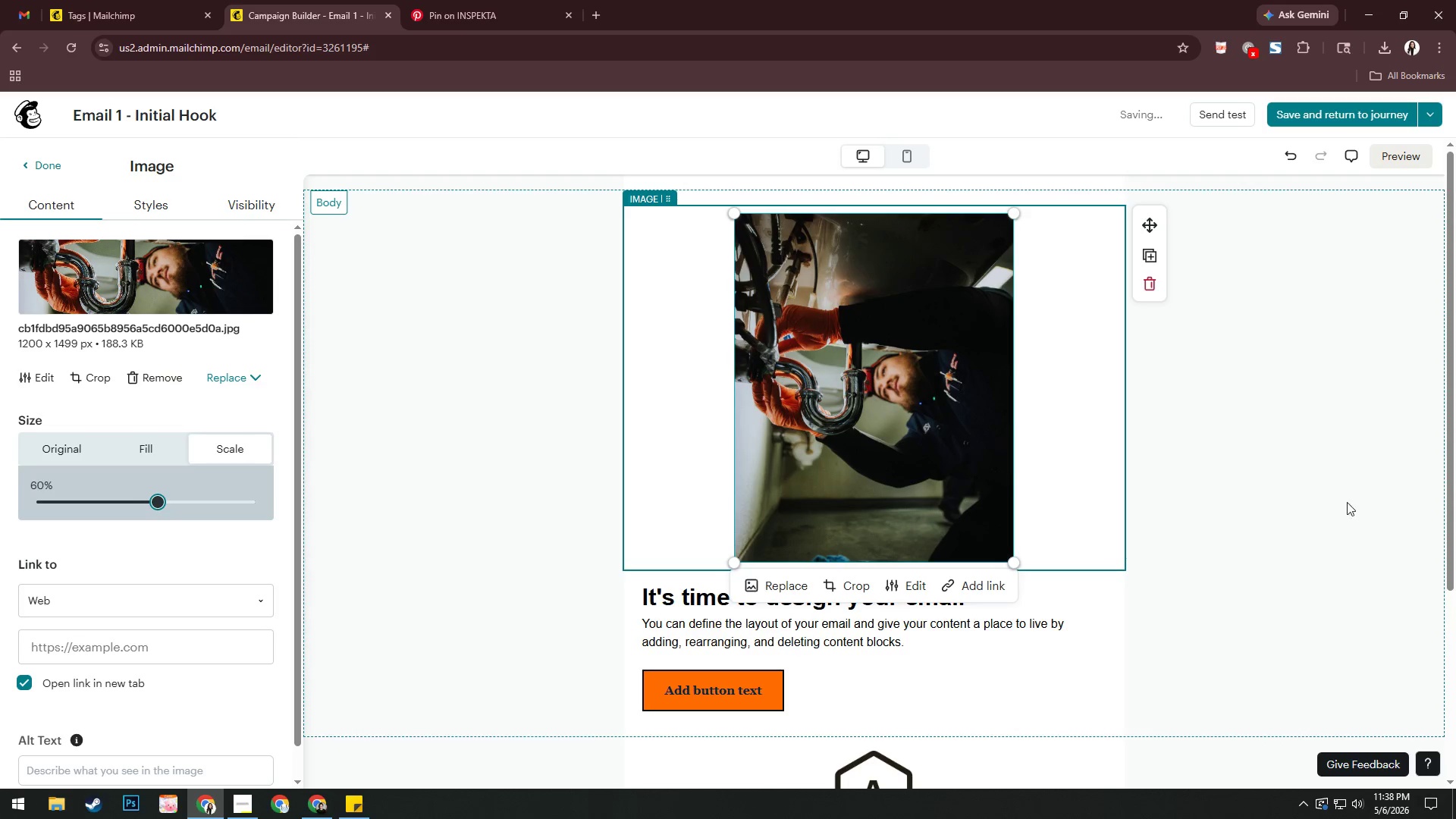 
left_click([1304, 494])
 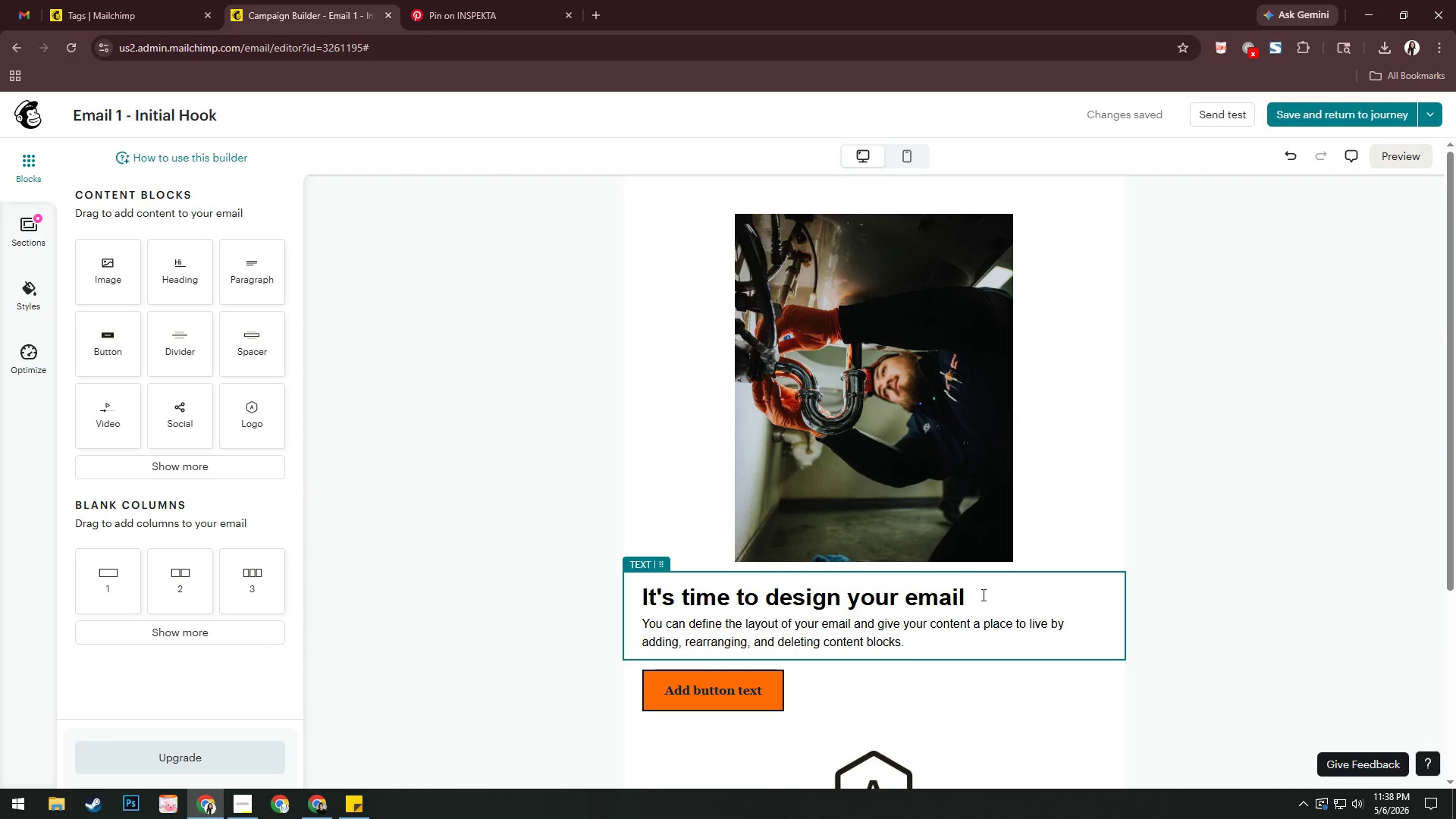 
wait(5.09)
 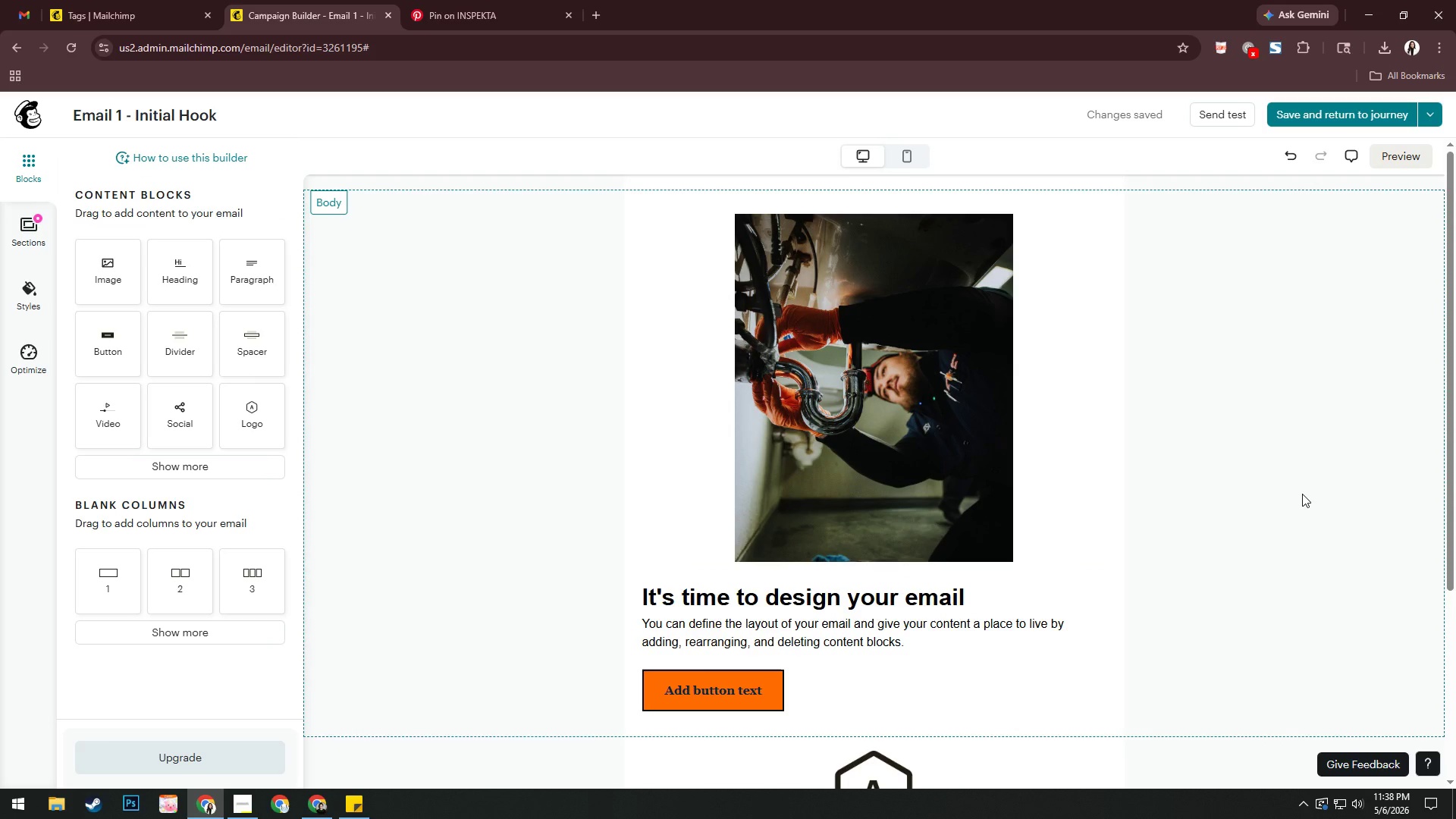 
key(Control+A)
 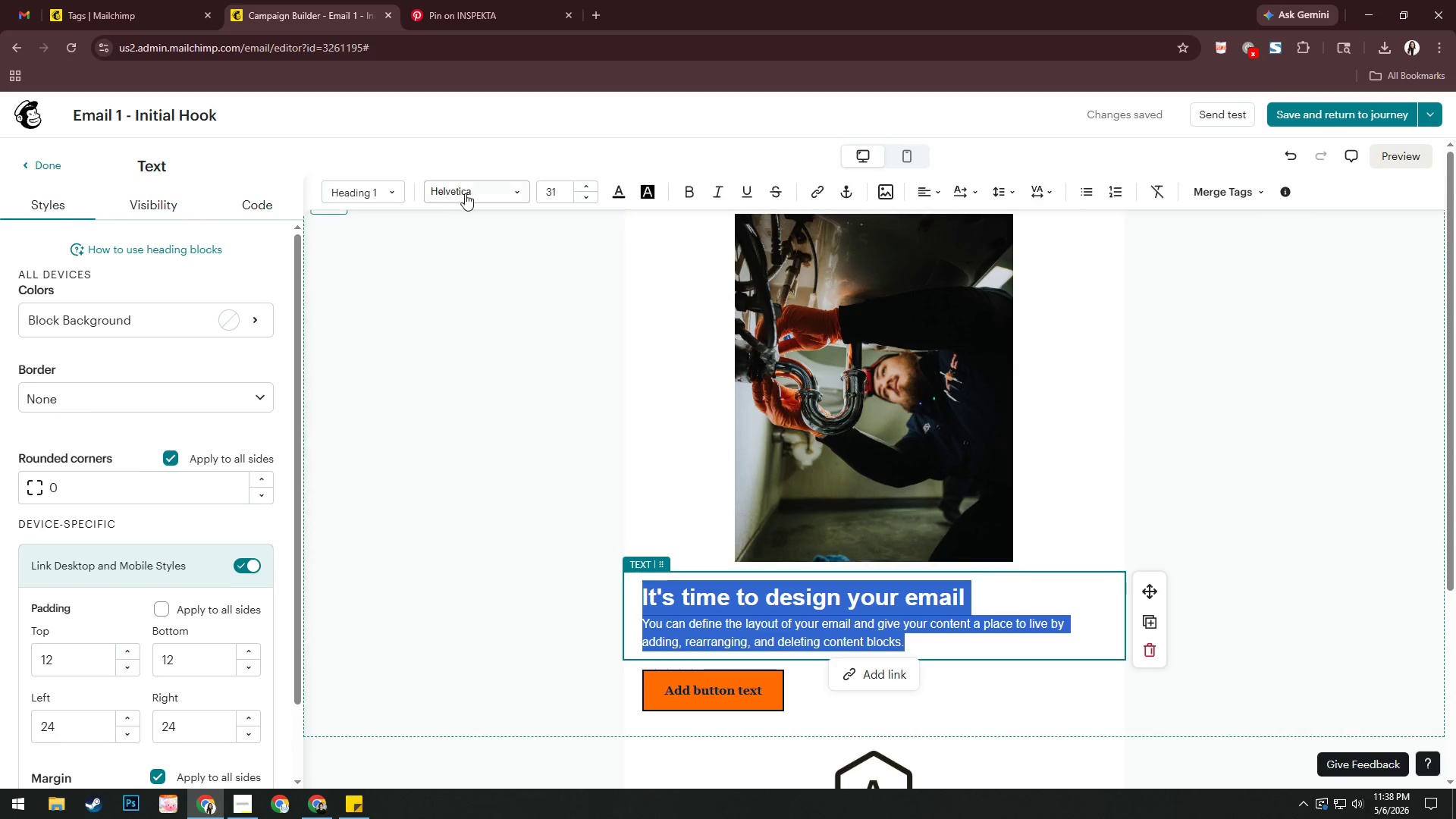 
left_click([486, 189])
 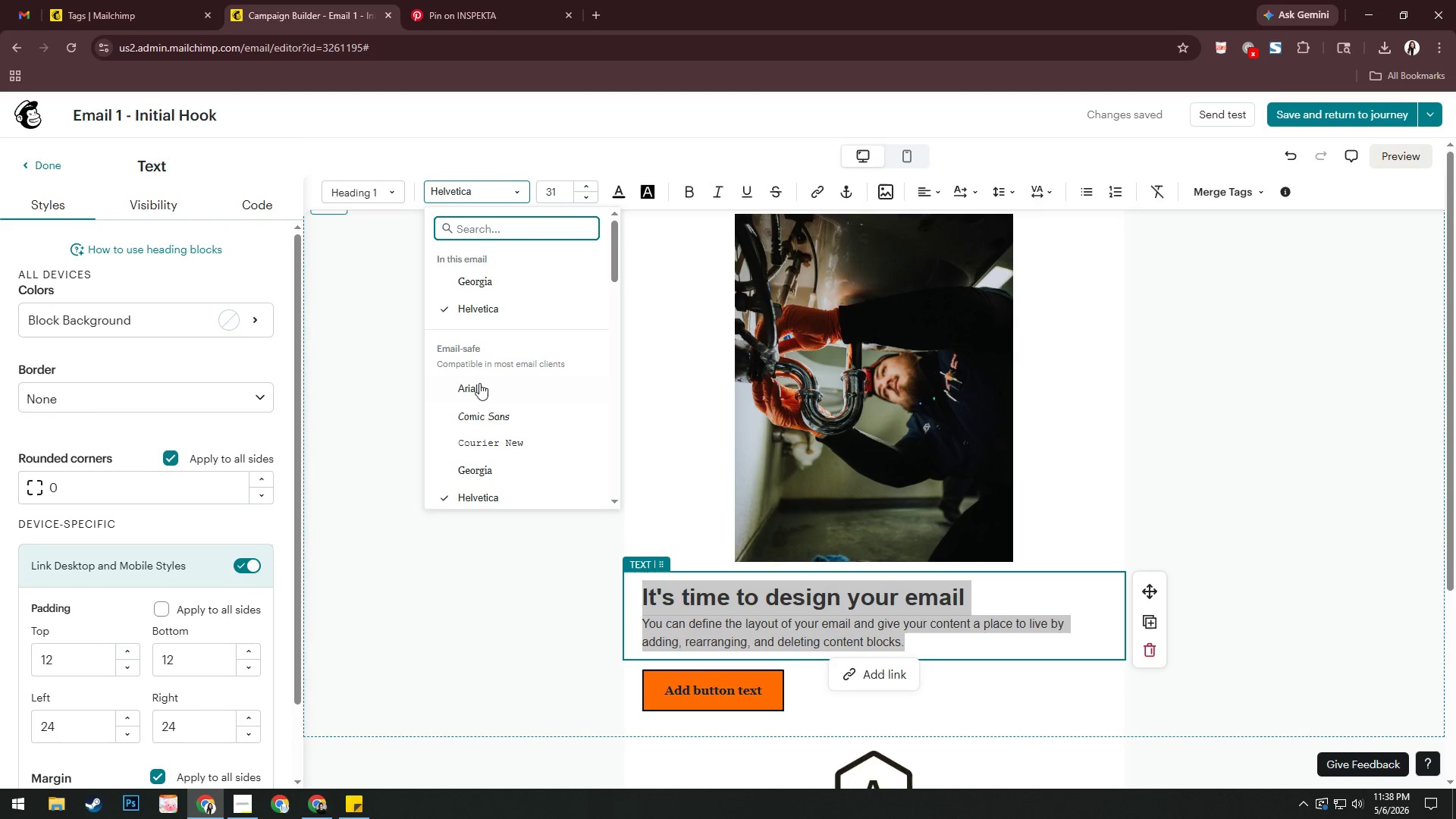 
left_click([478, 396])
 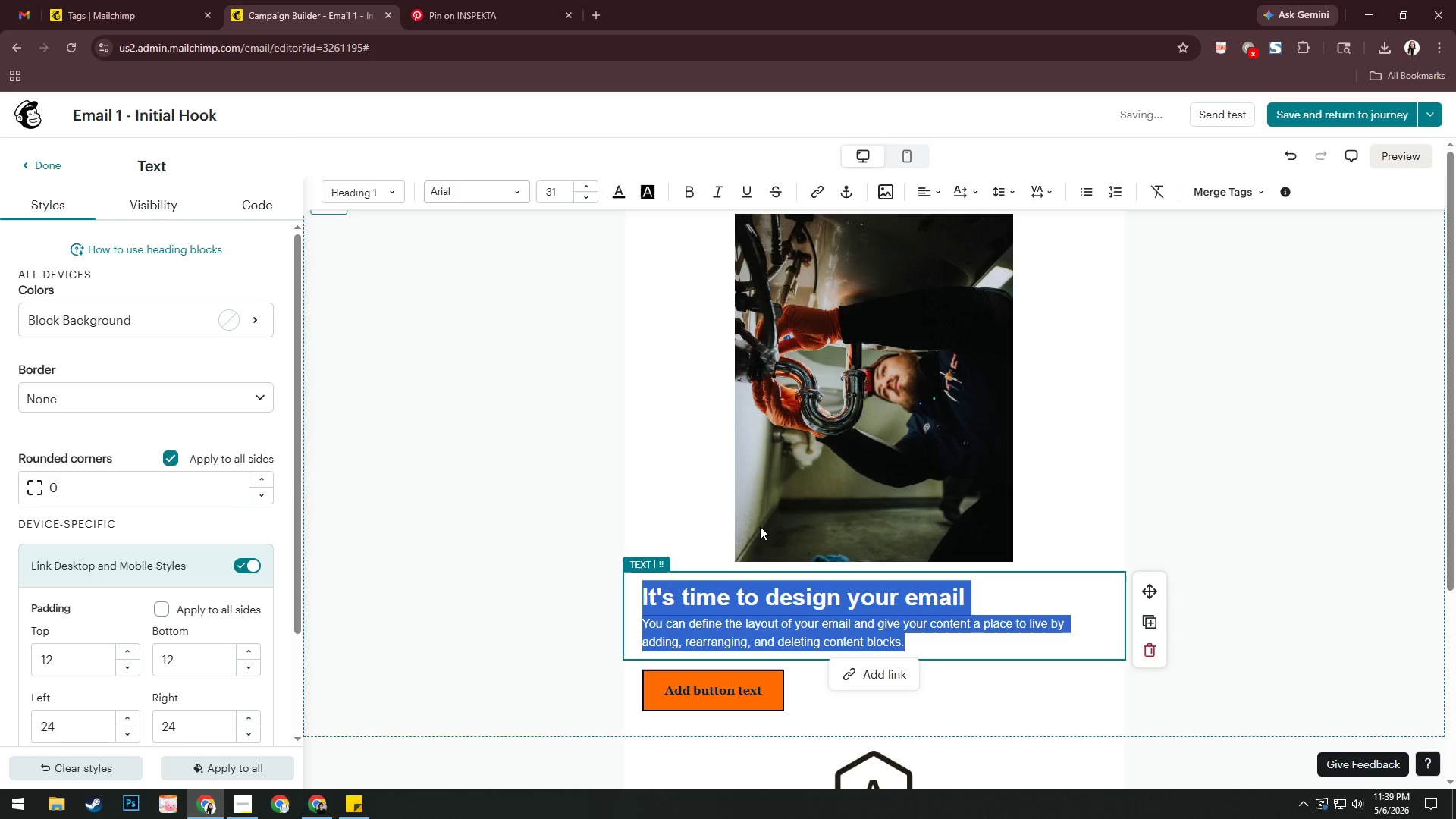 
left_click([910, 637])
 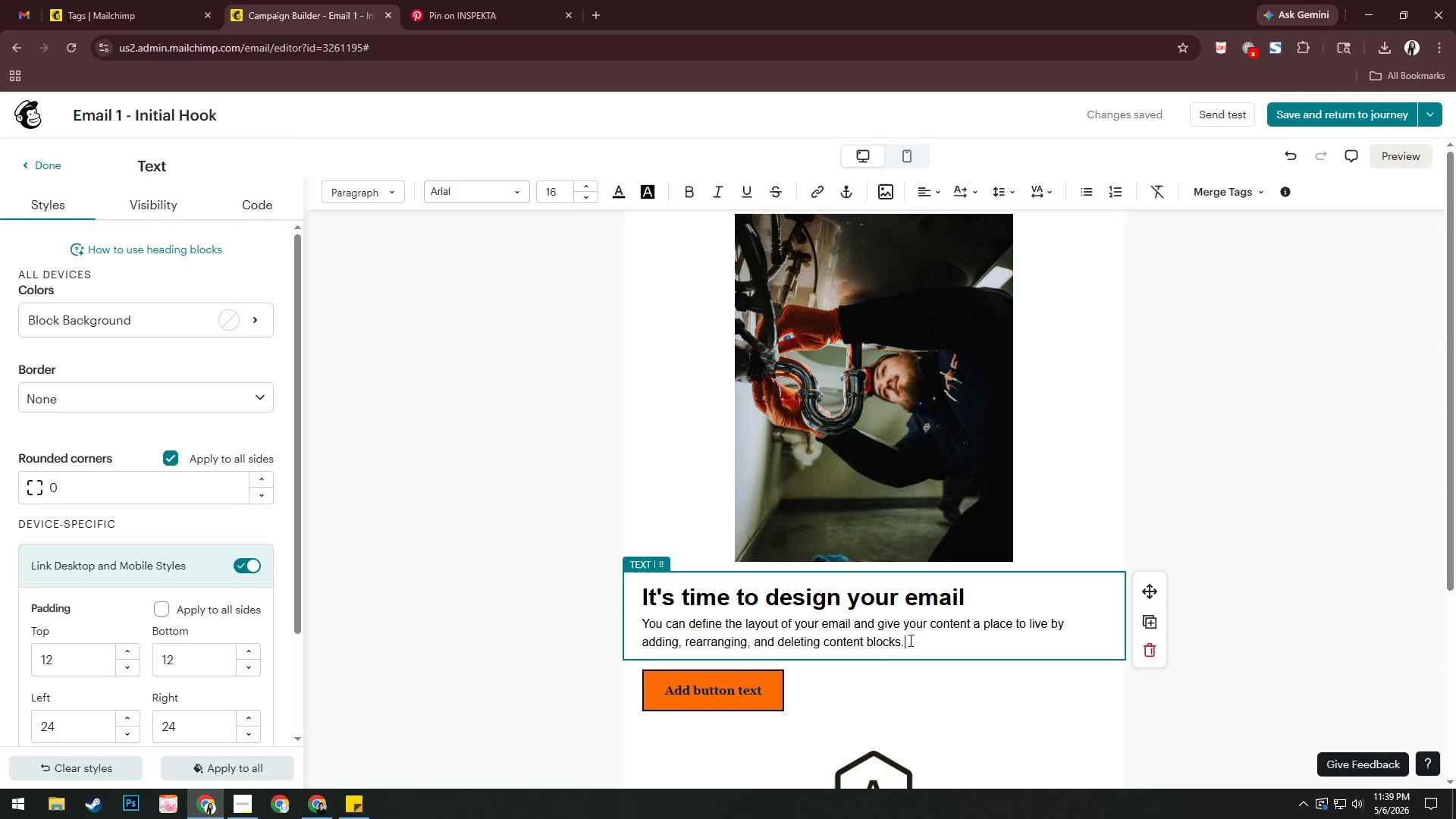 
left_click_drag(start_coordinate=[909, 640], to_coordinate=[641, 626])
 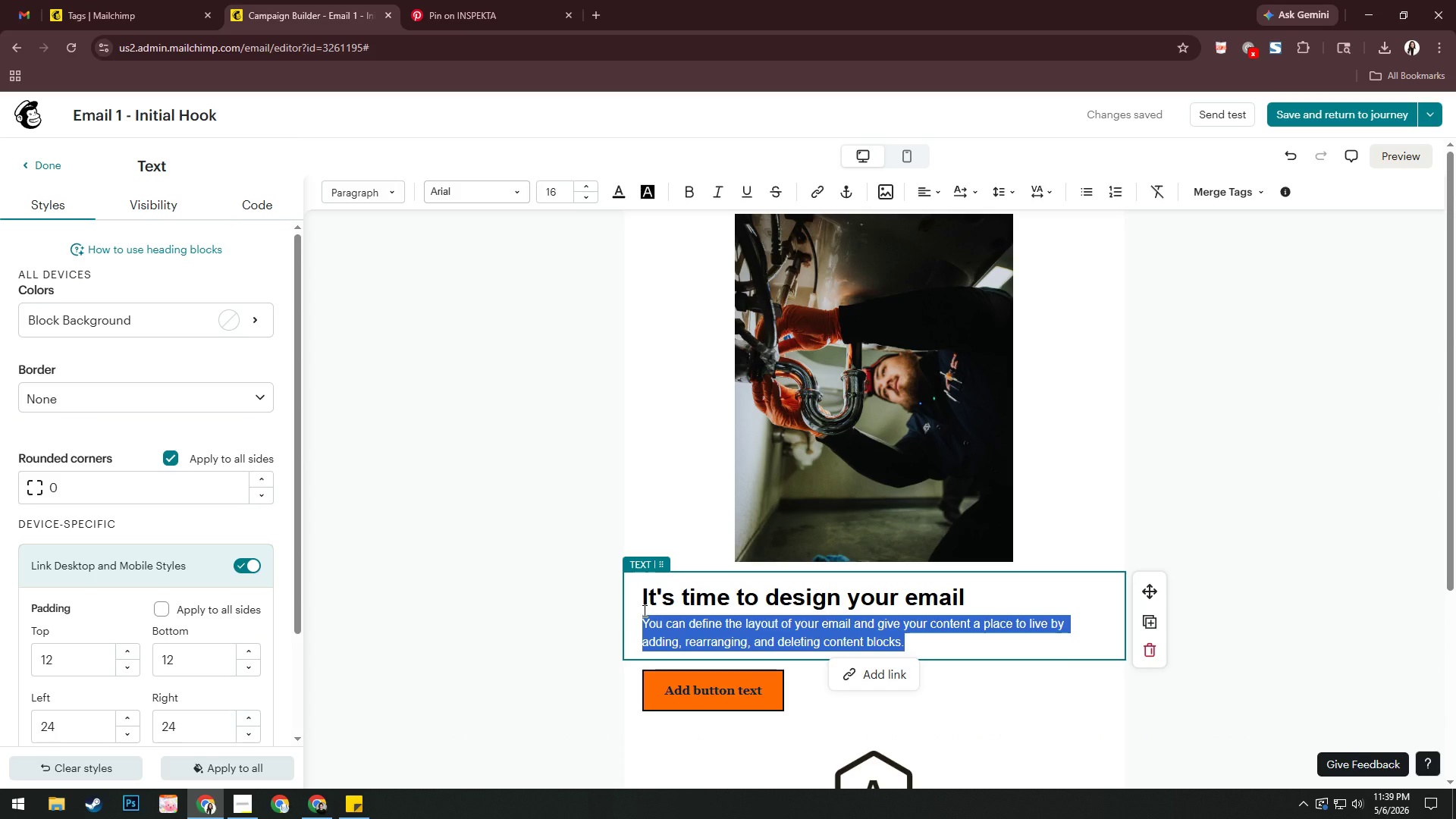 
key(Backspace)
 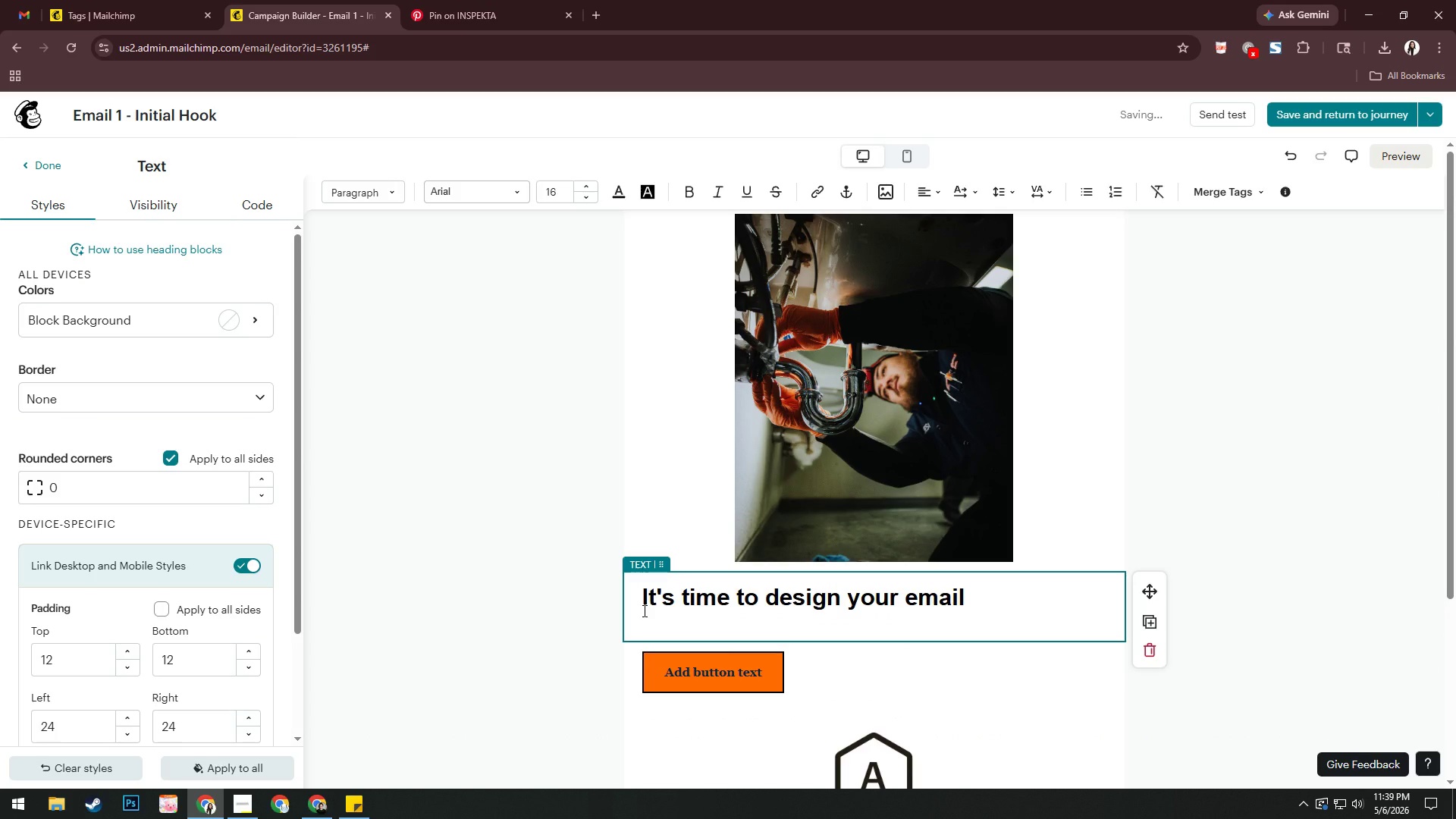 
key(Backspace)
 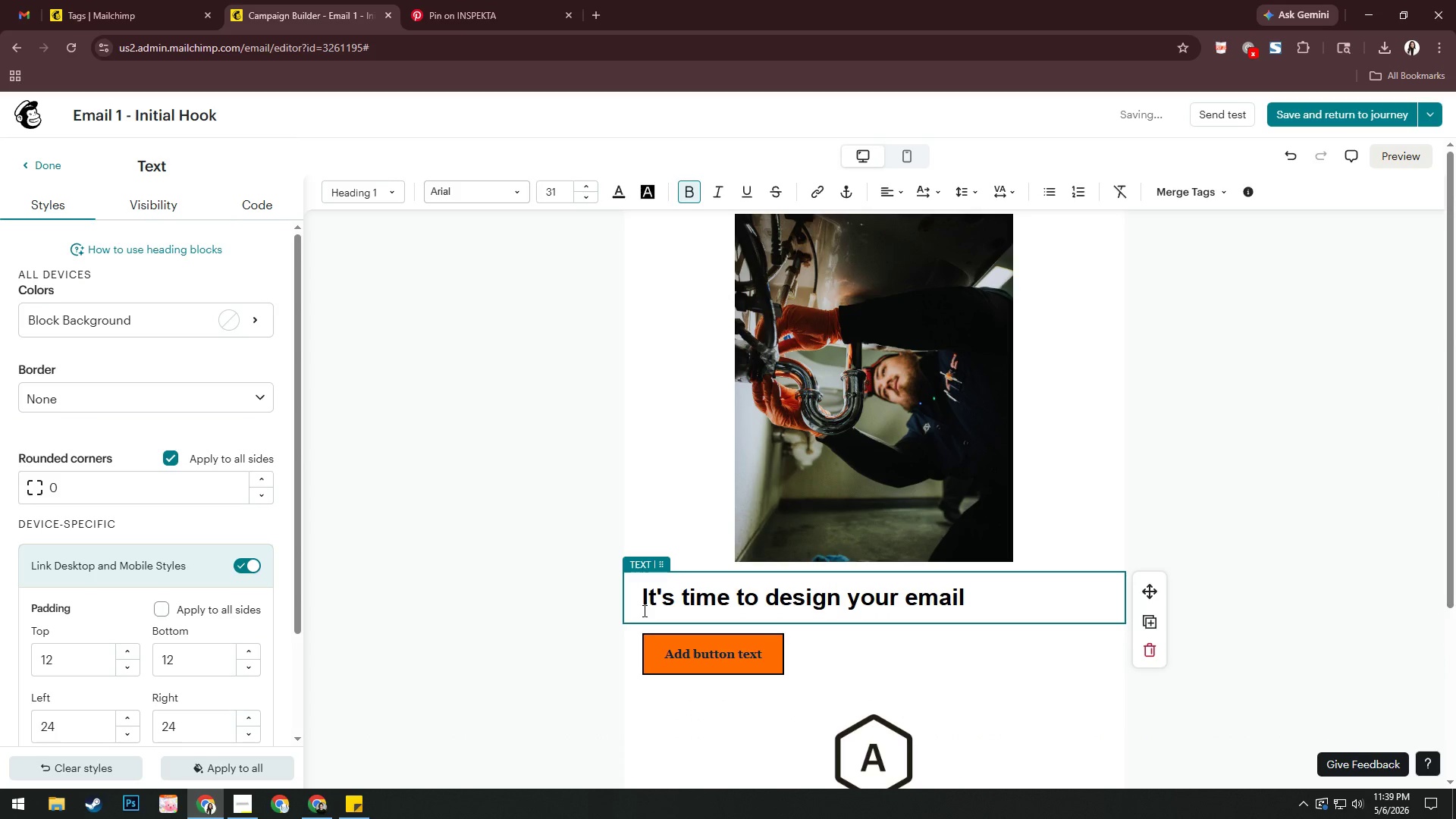 
key(Control+A)
 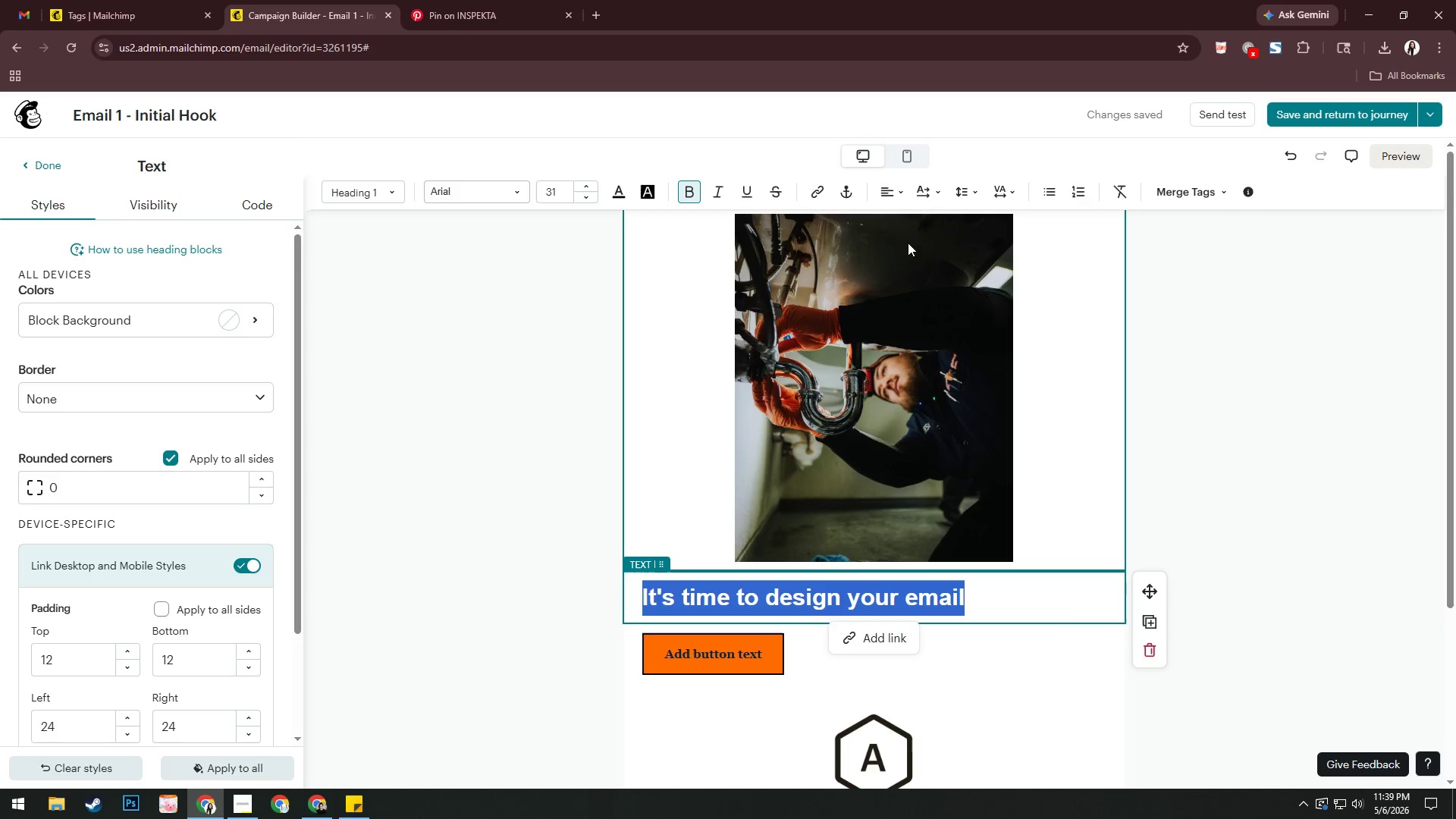 
left_click([893, 192])
 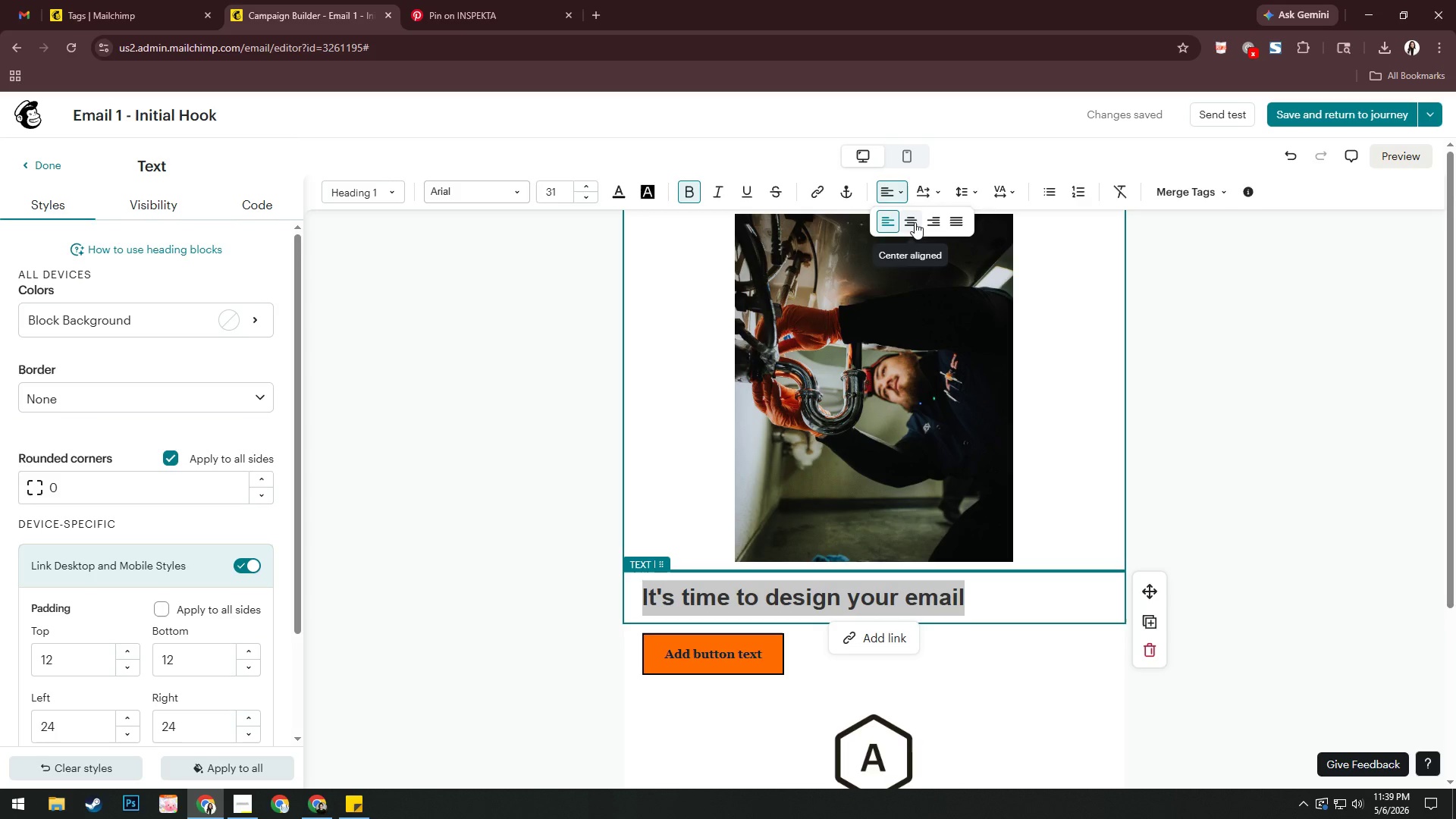 
left_click([915, 222])
 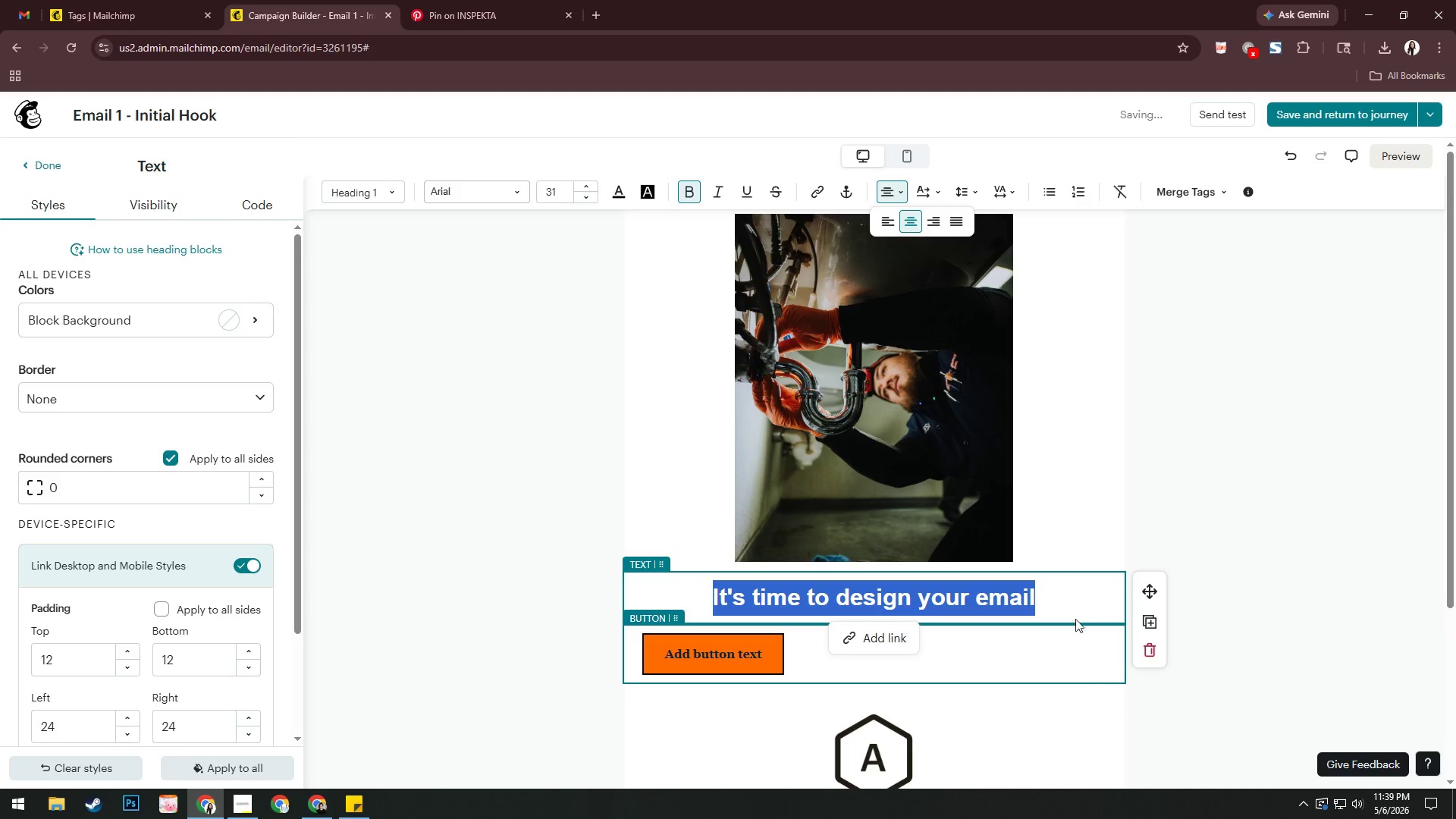 
left_click([1068, 602])
 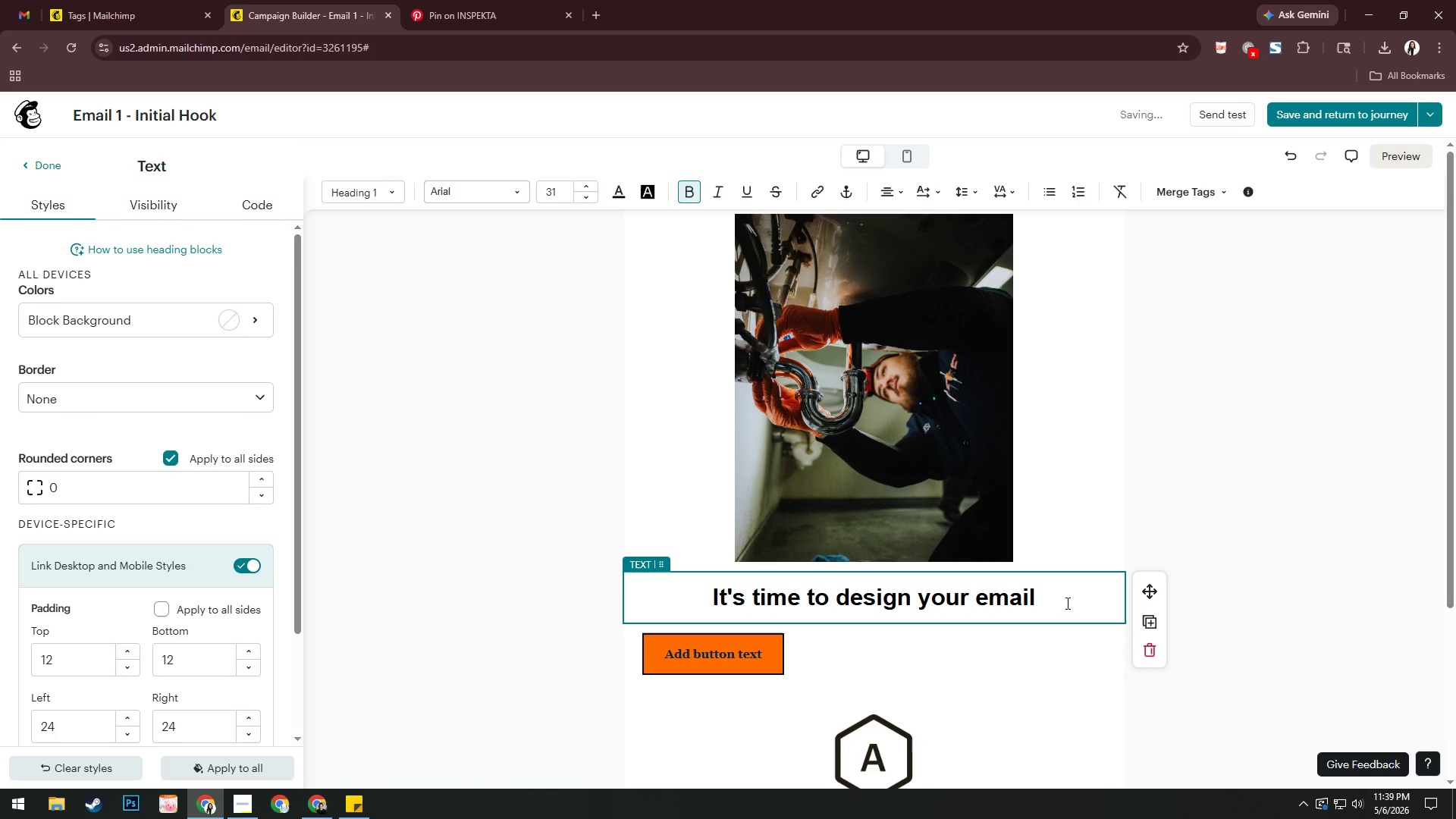 
wait(8.83)
 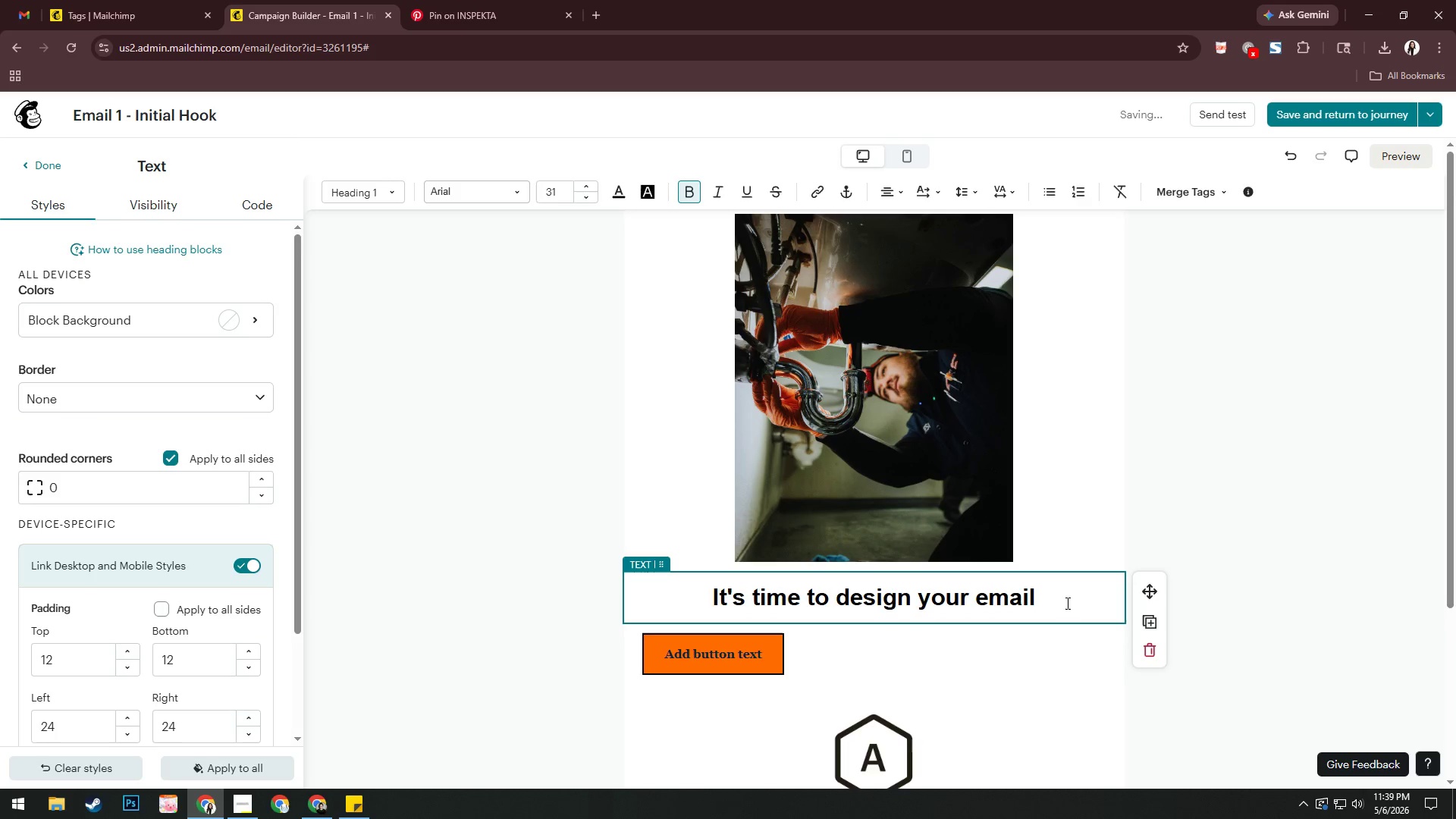 
hold_key(key=Backspace, duration=0.64)
 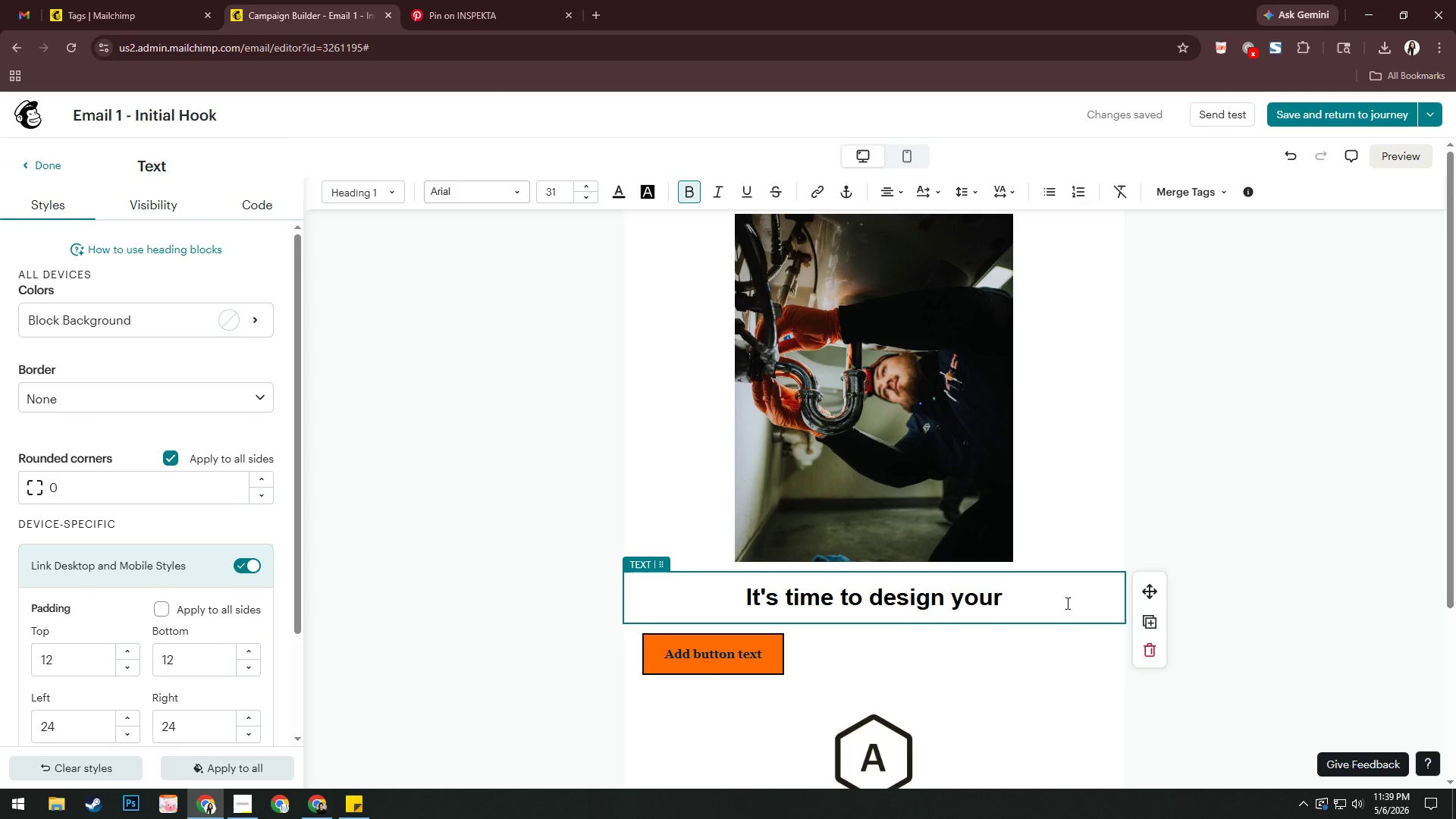 
wait(15.06)
 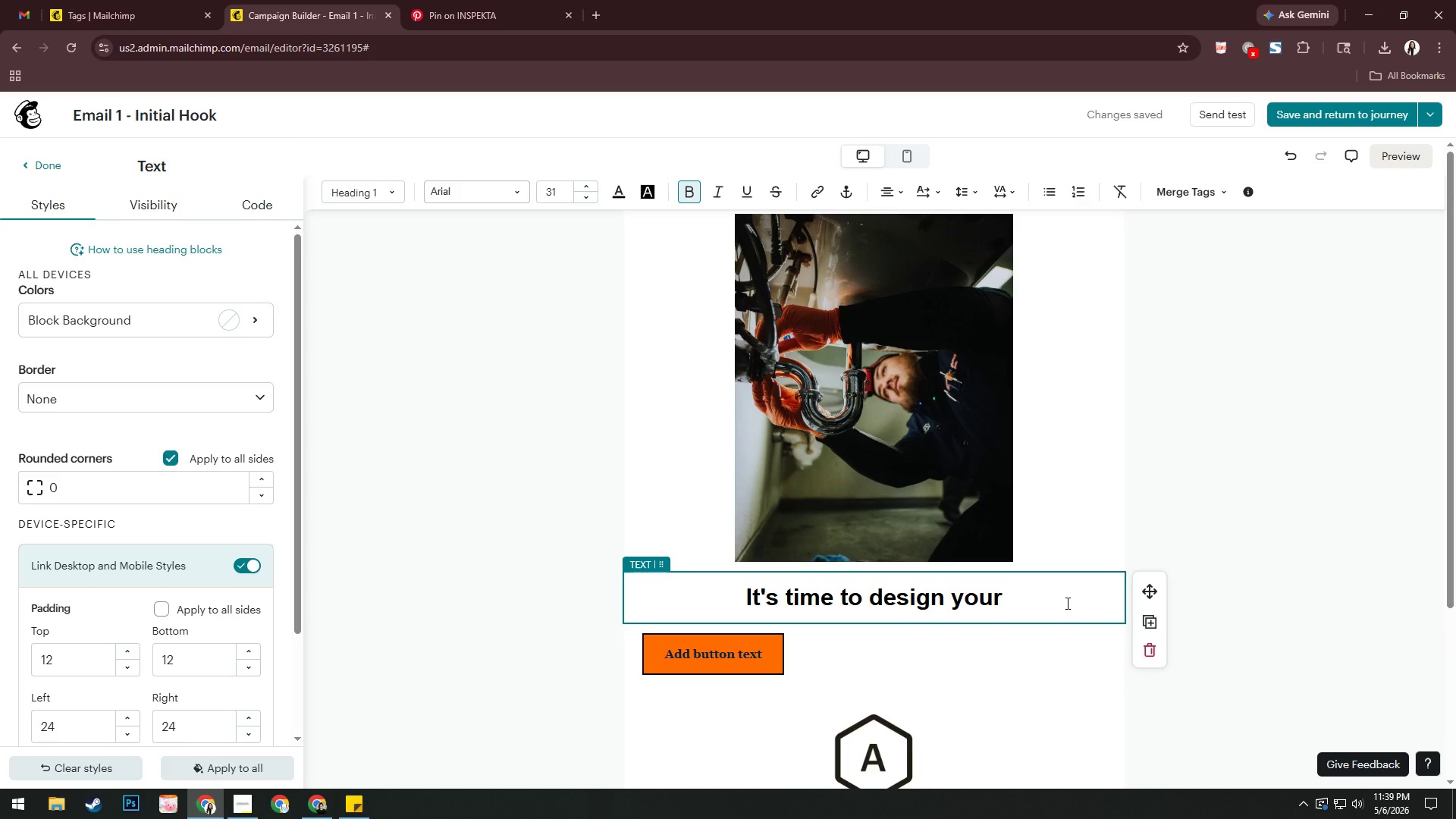 
hold_key(key=Backspace, duration=1.0)
 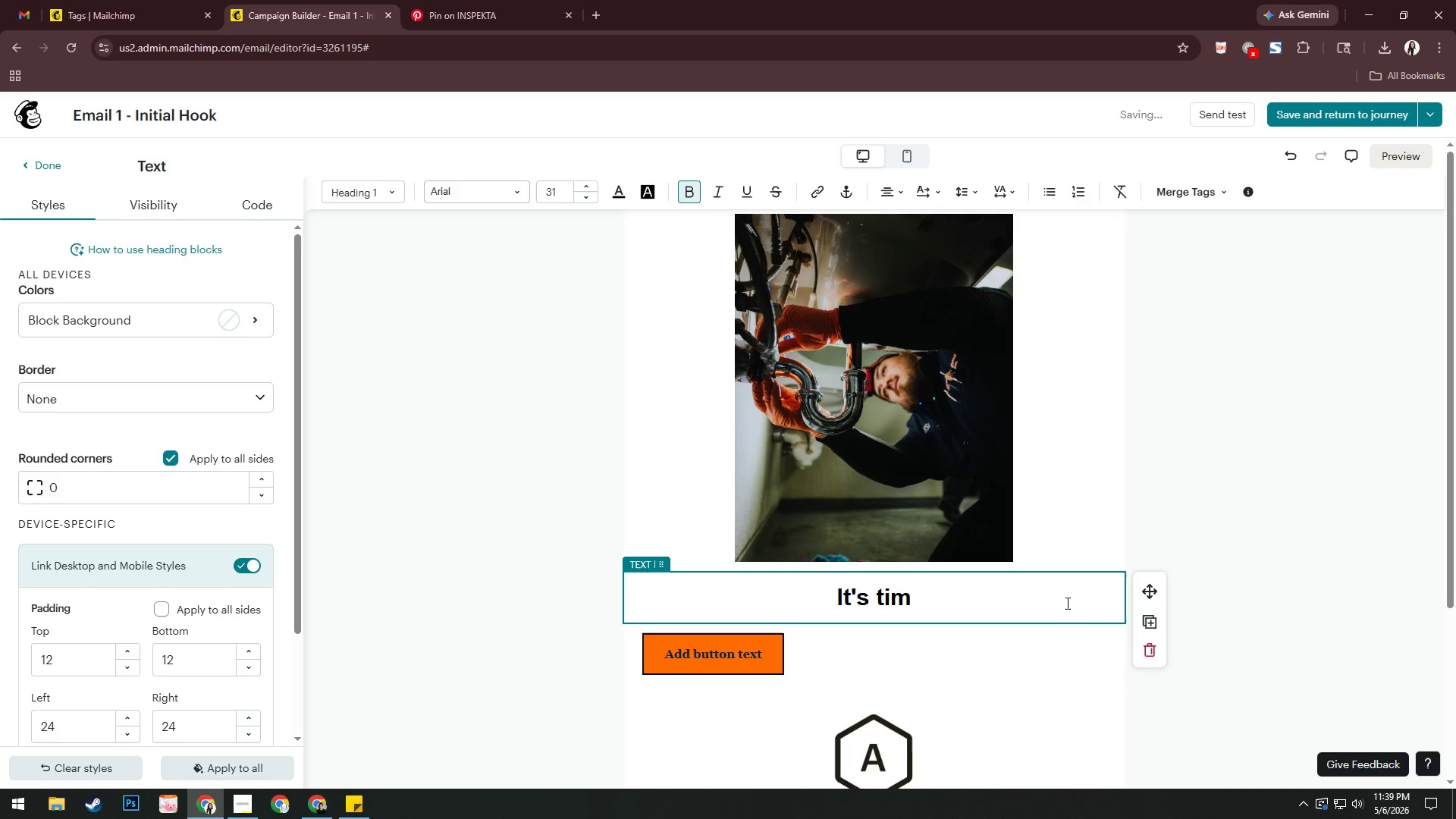 
key(Backspace)
 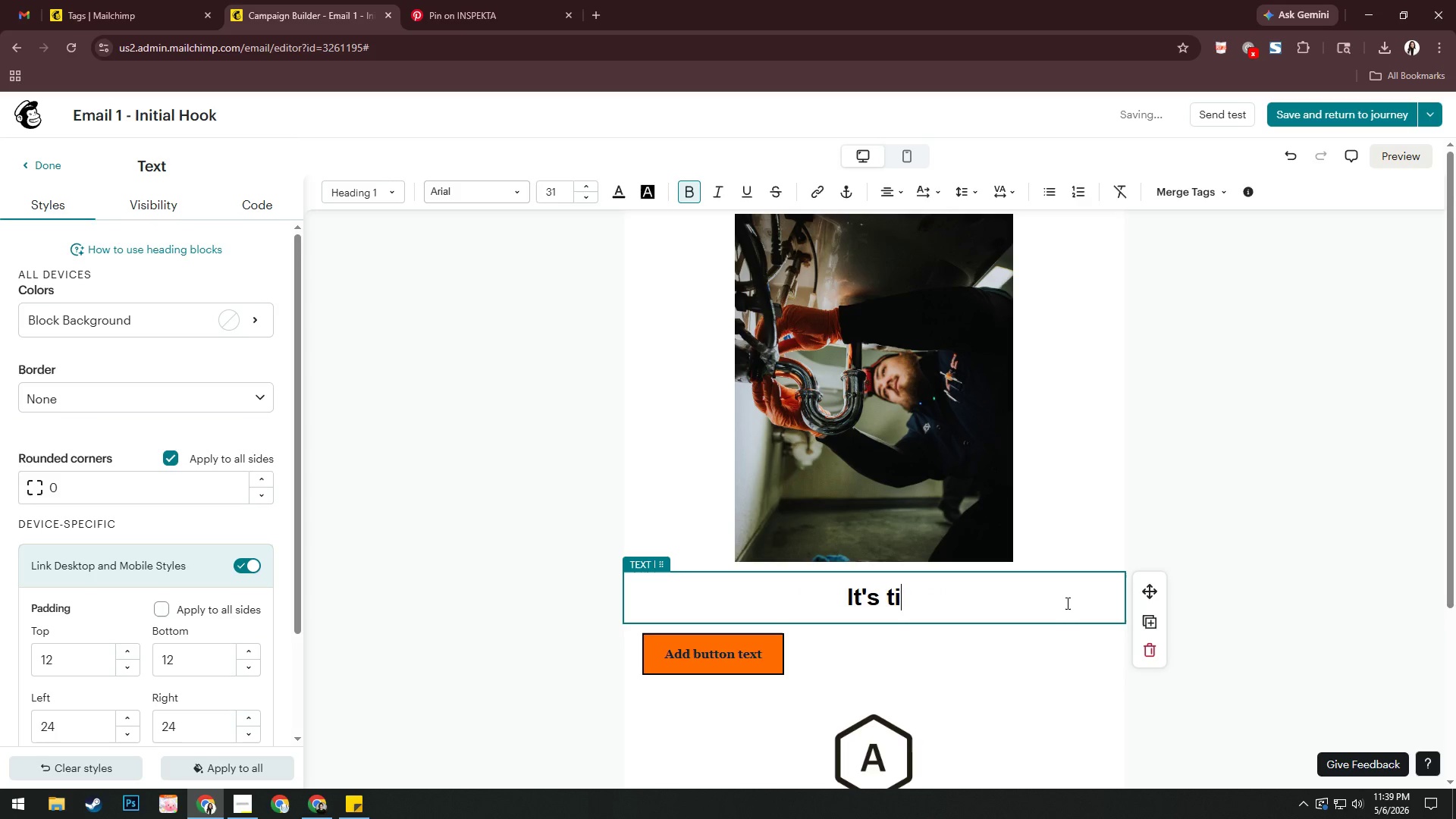 
key(Backspace)
 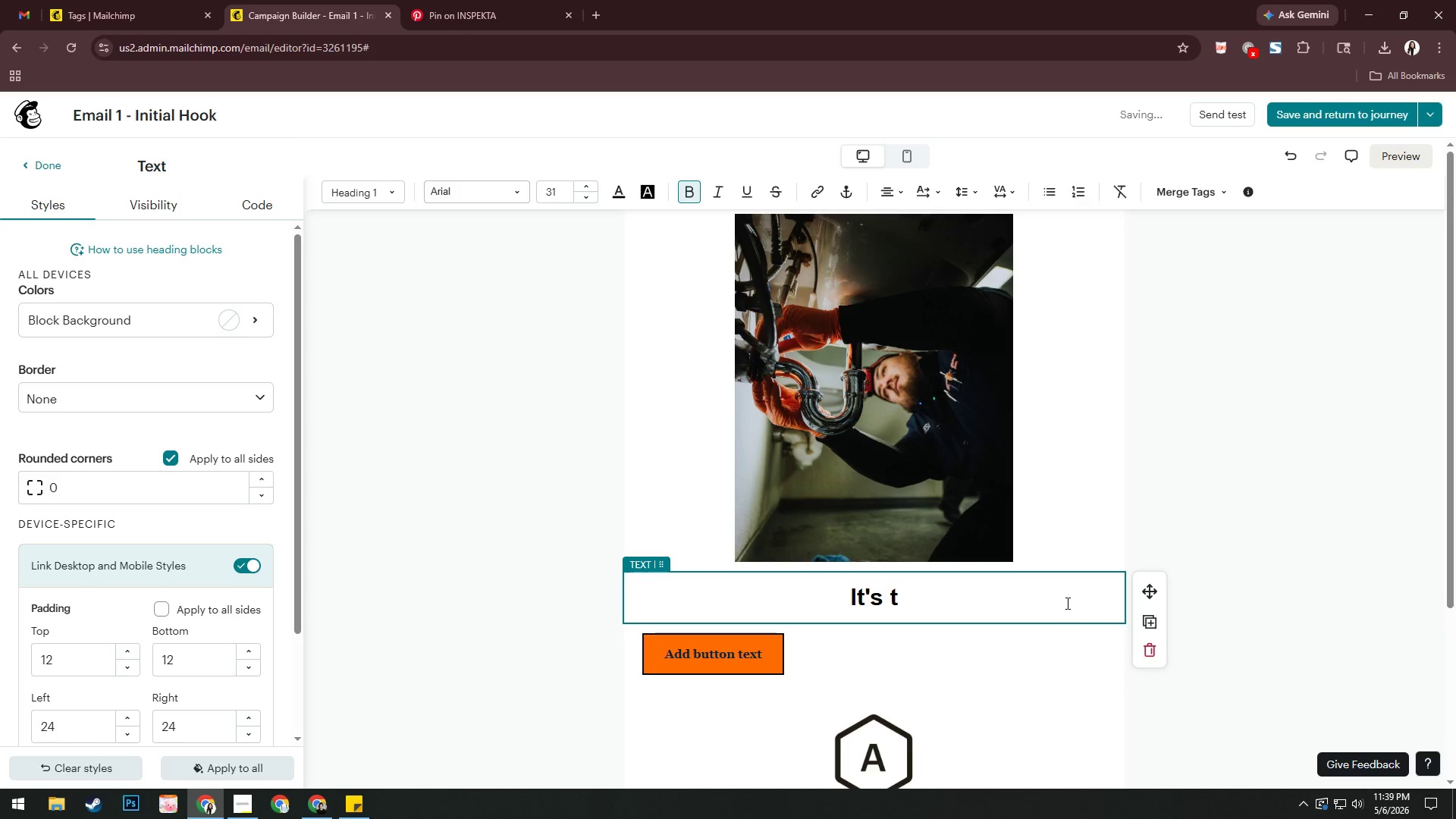 
key(Backspace)
 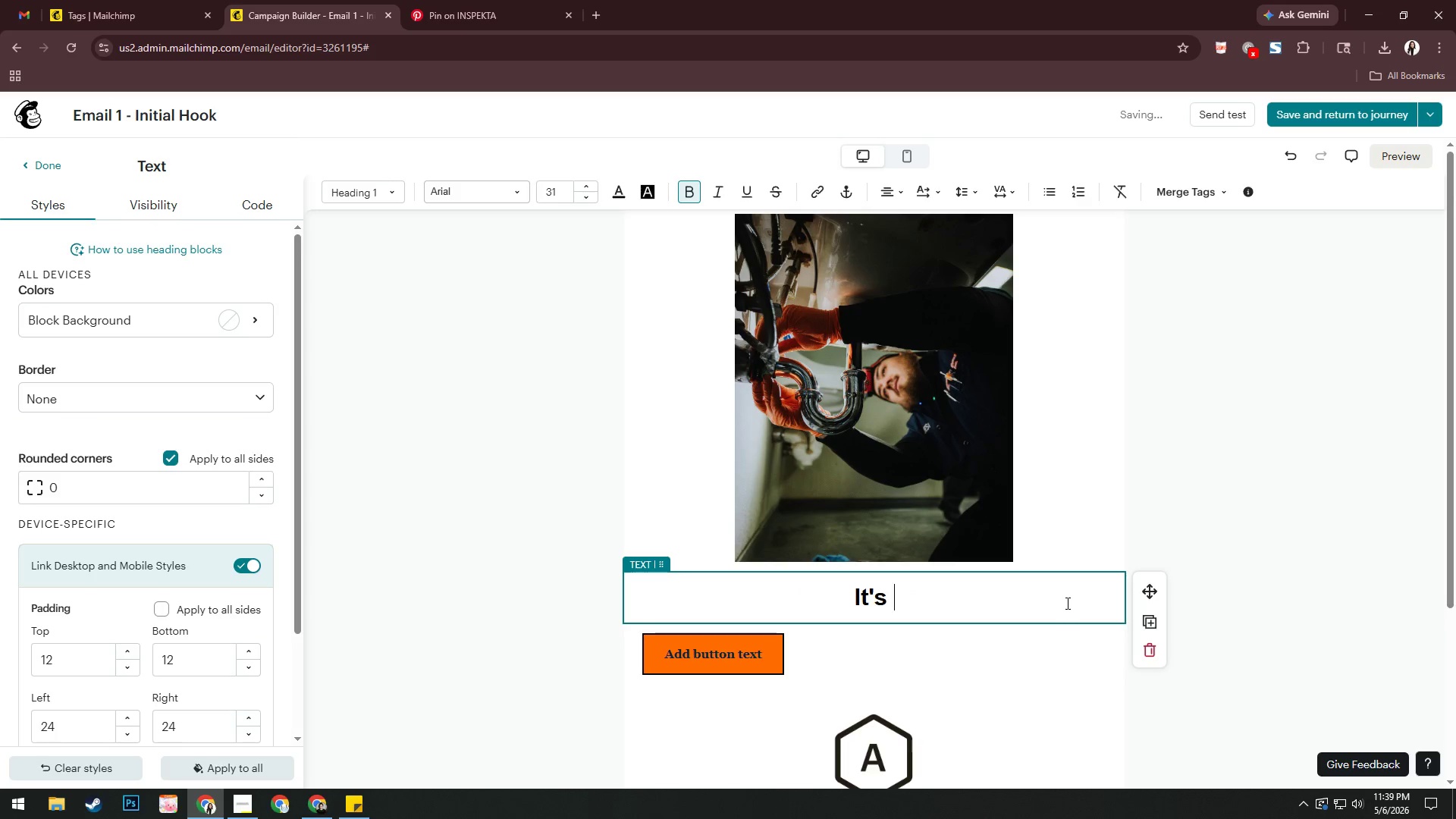 
key(Backspace)
 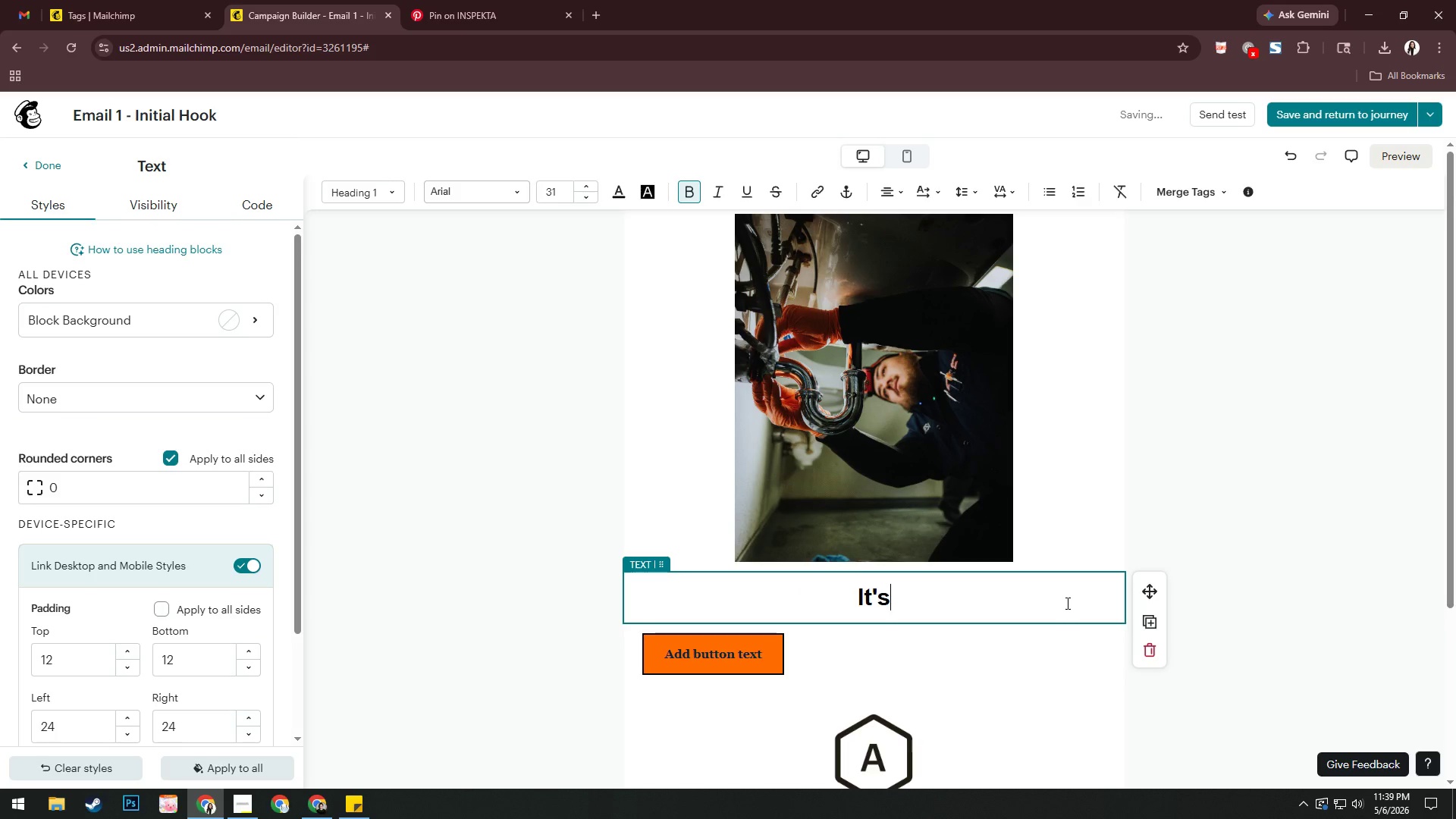 
key(Backspace)
 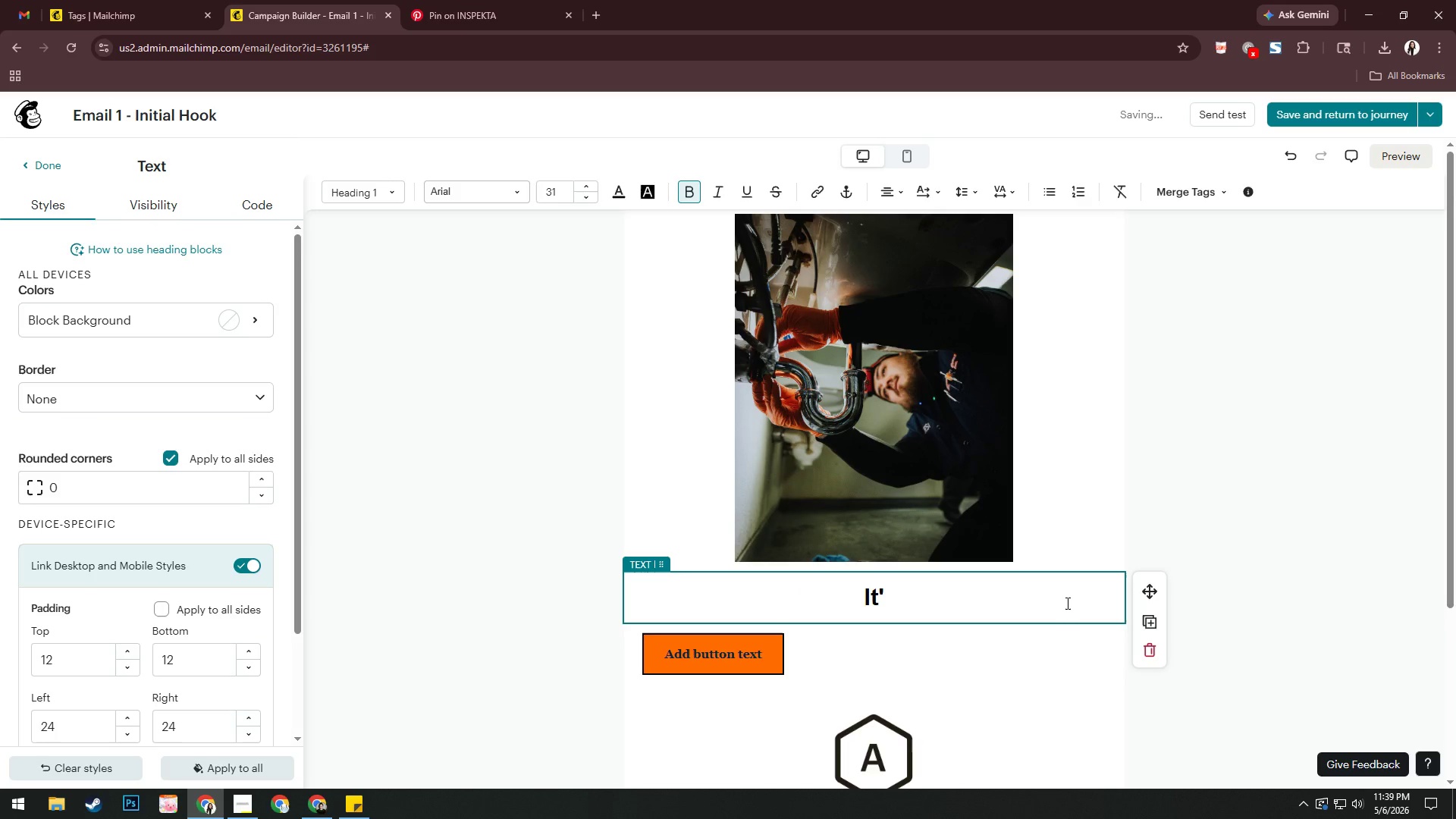 
key(Backspace)
 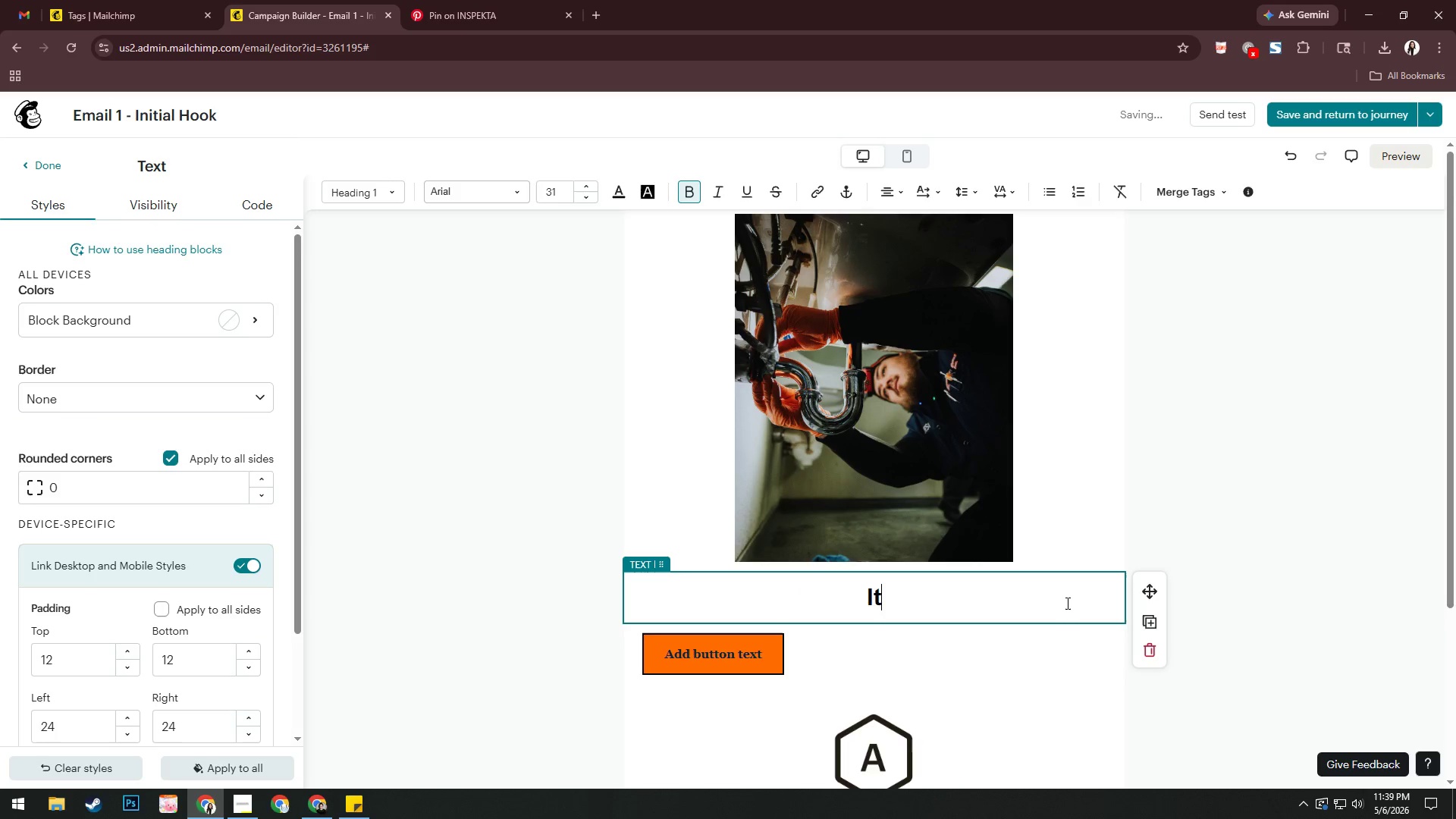 
key(Backspace)
 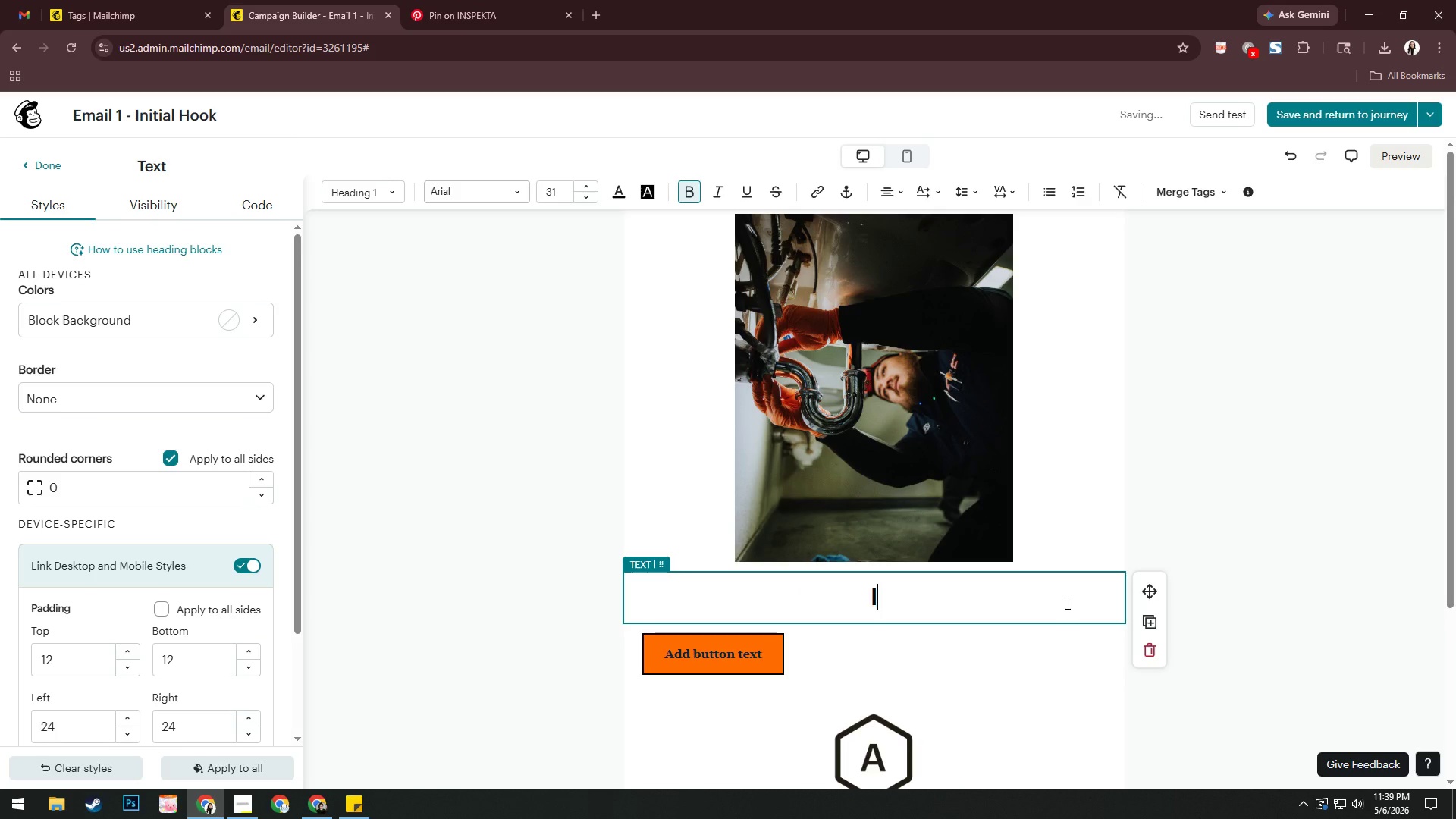 
key(Backspace)
 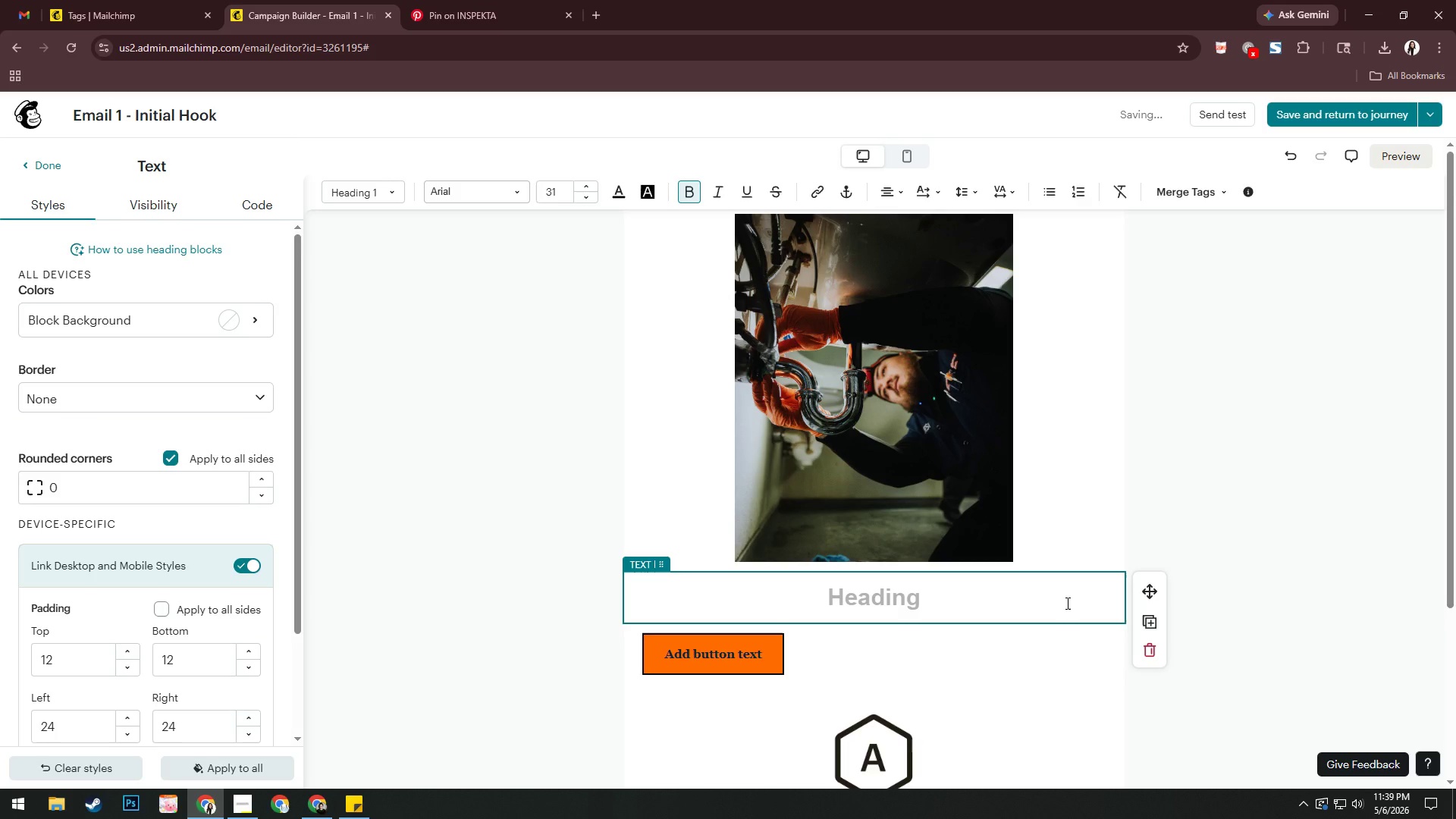 
left_click([1153, 655])
 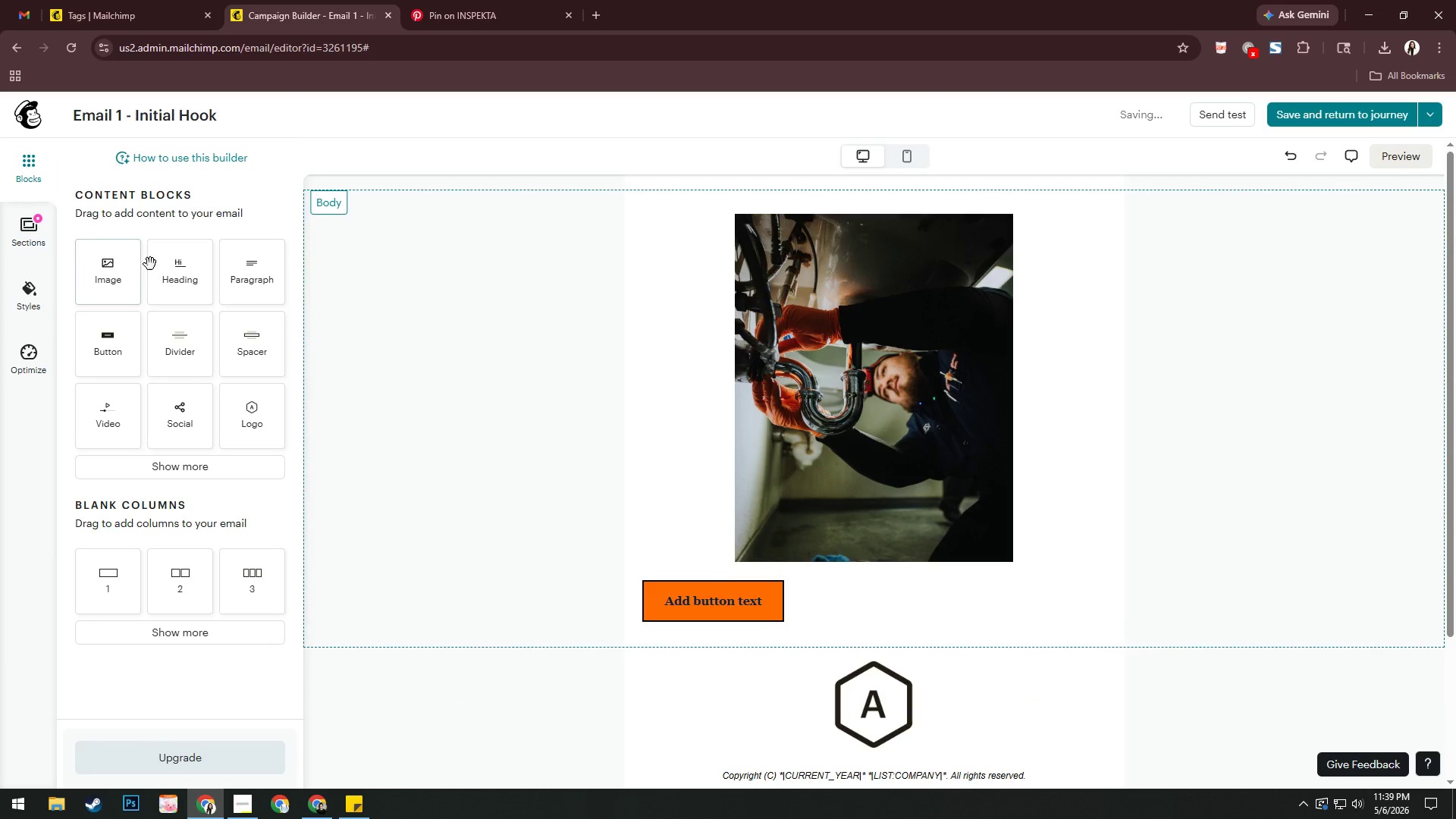 
left_click_drag(start_coordinate=[248, 269], to_coordinate=[840, 543])
 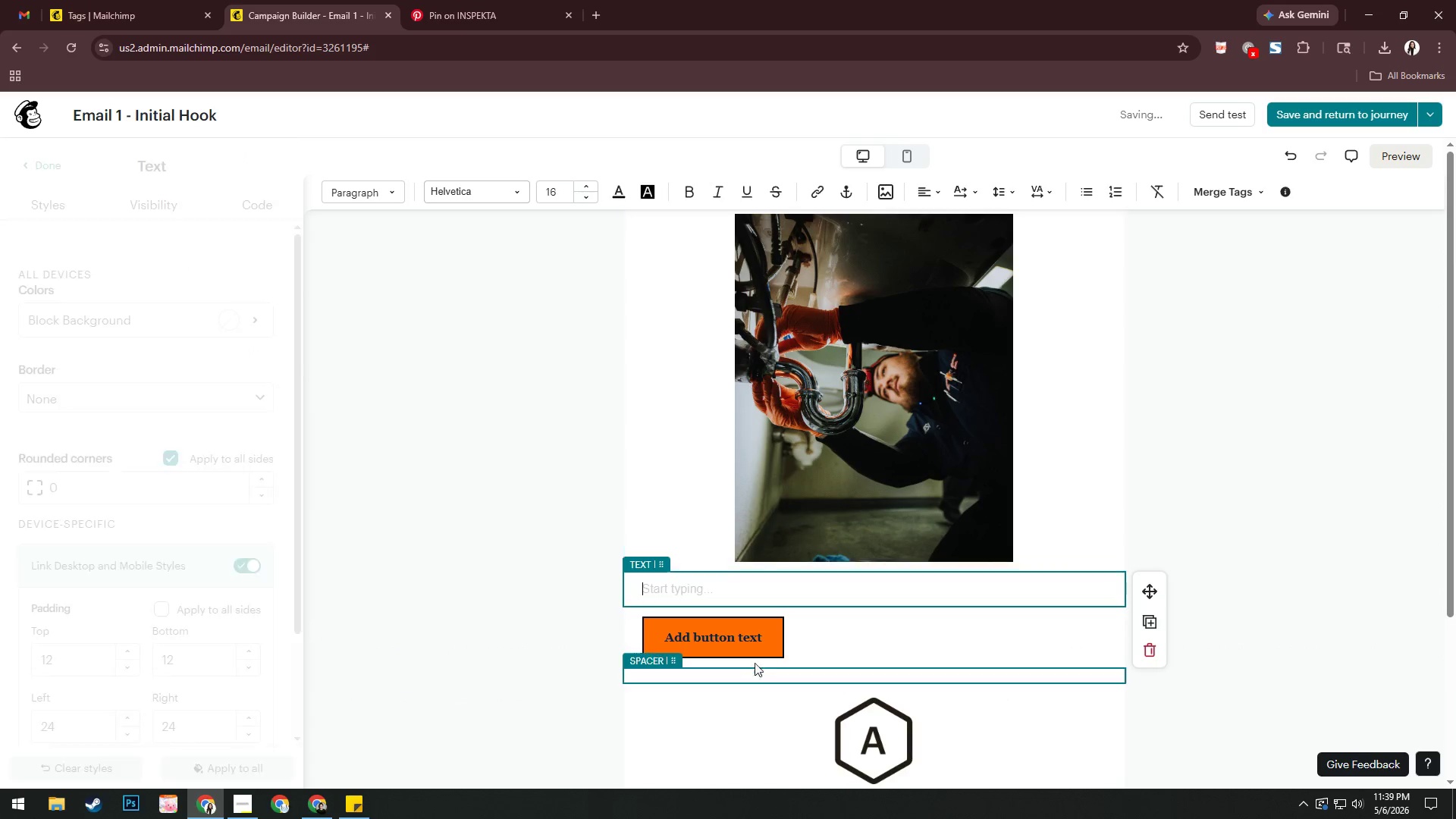 
left_click([776, 642])
 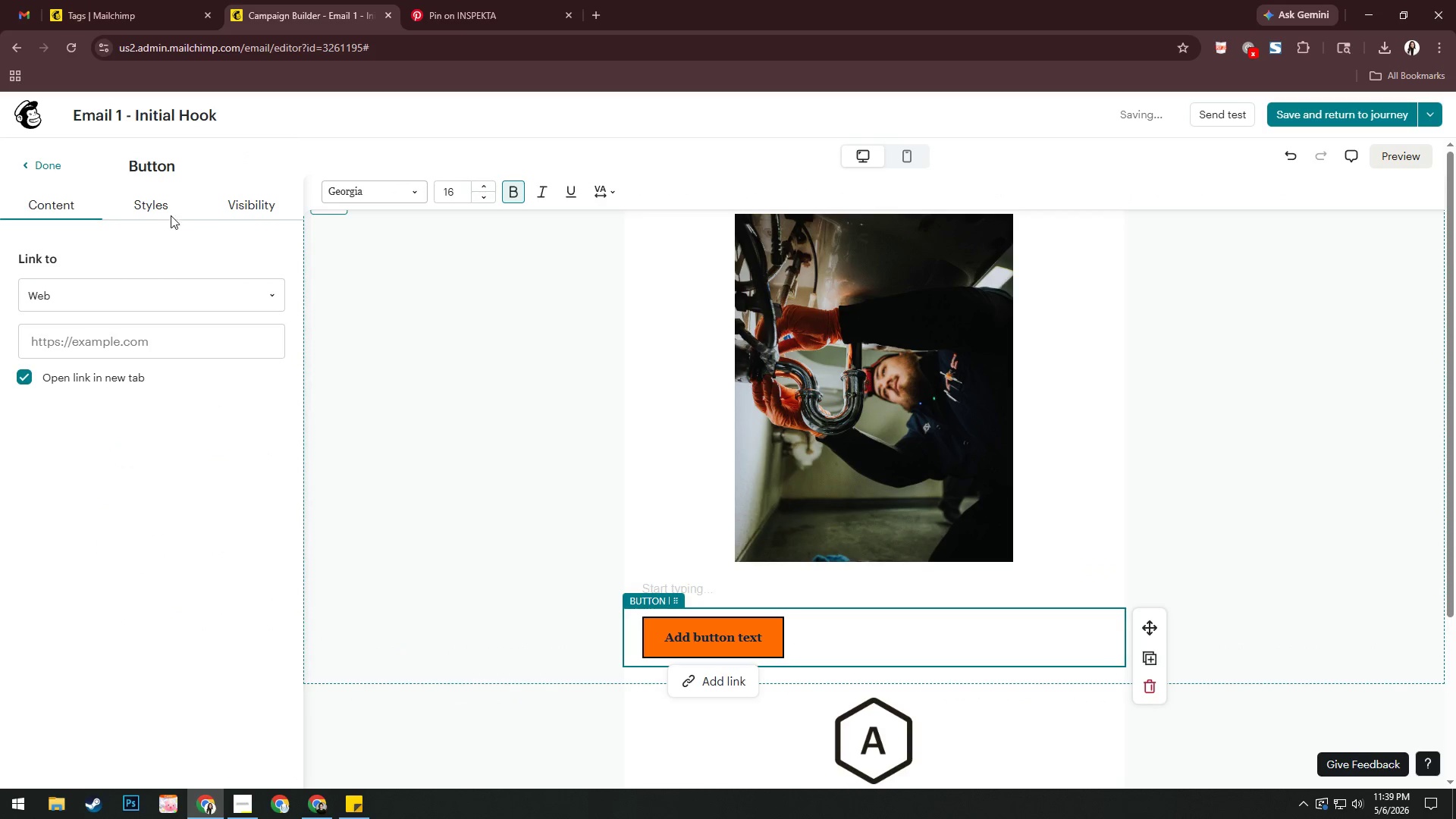 
left_click([161, 195])
 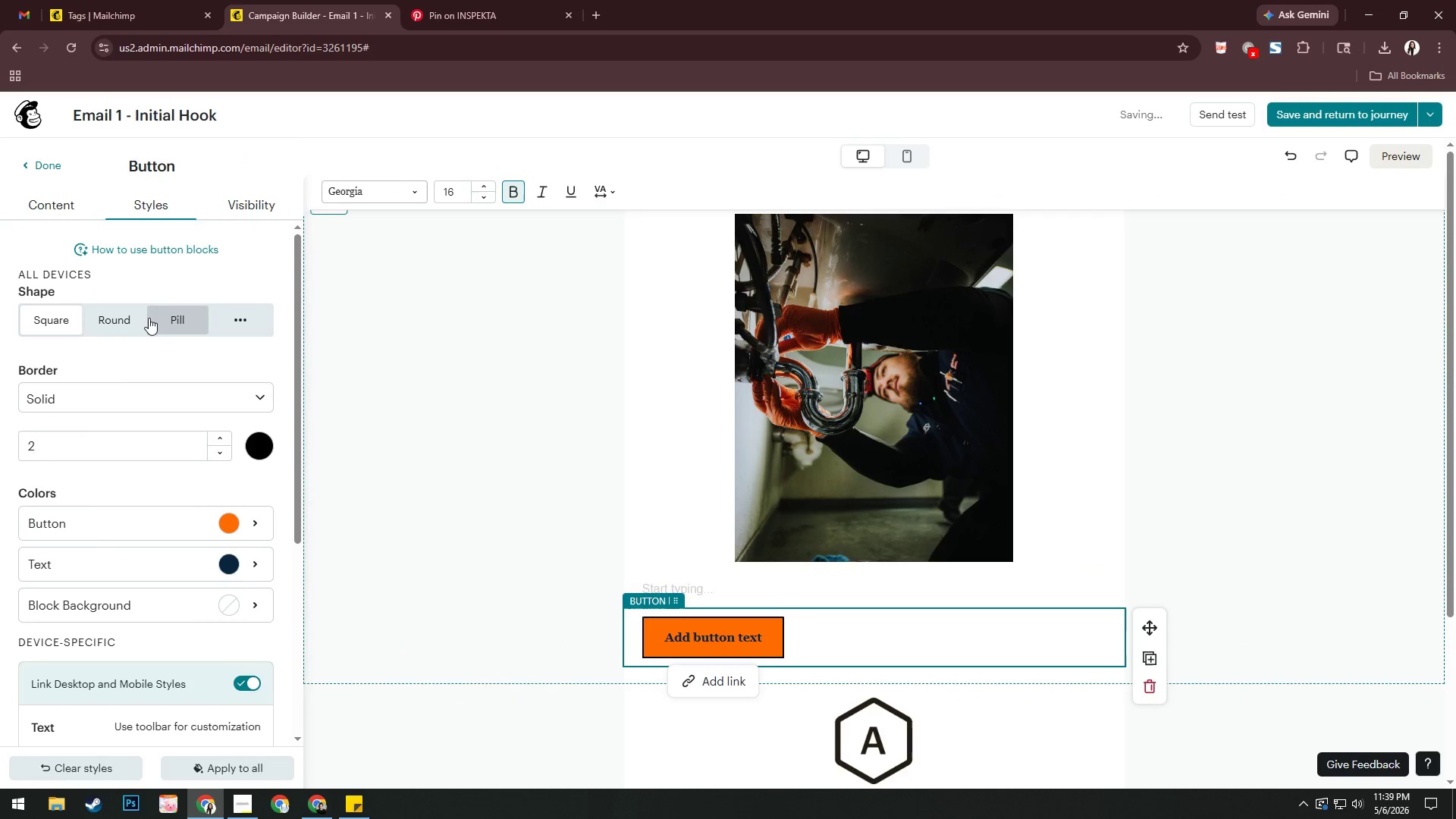 
left_click([160, 318])
 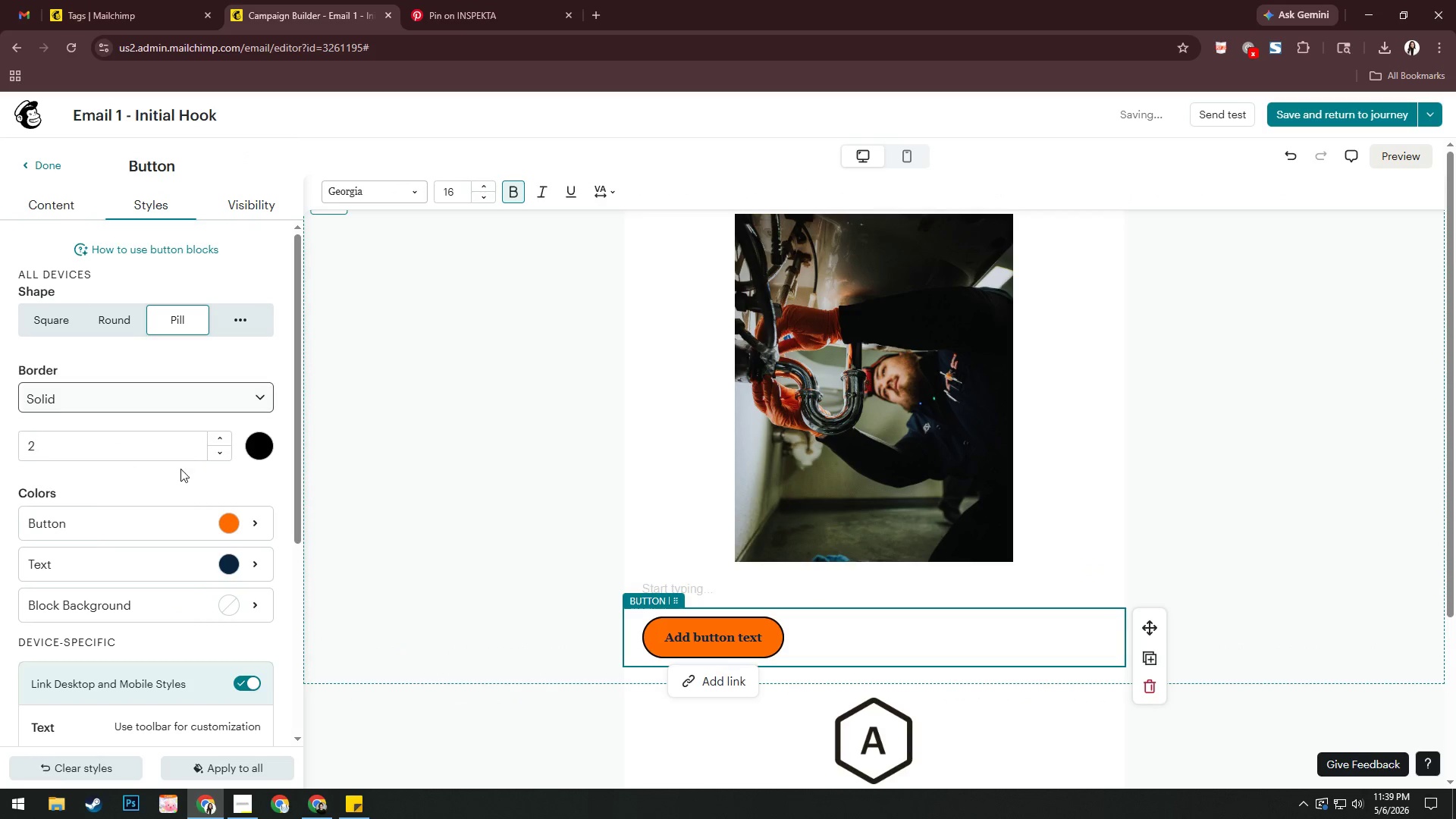 
scroll: coordinate [181, 477], scroll_direction: down, amount: 4.0
 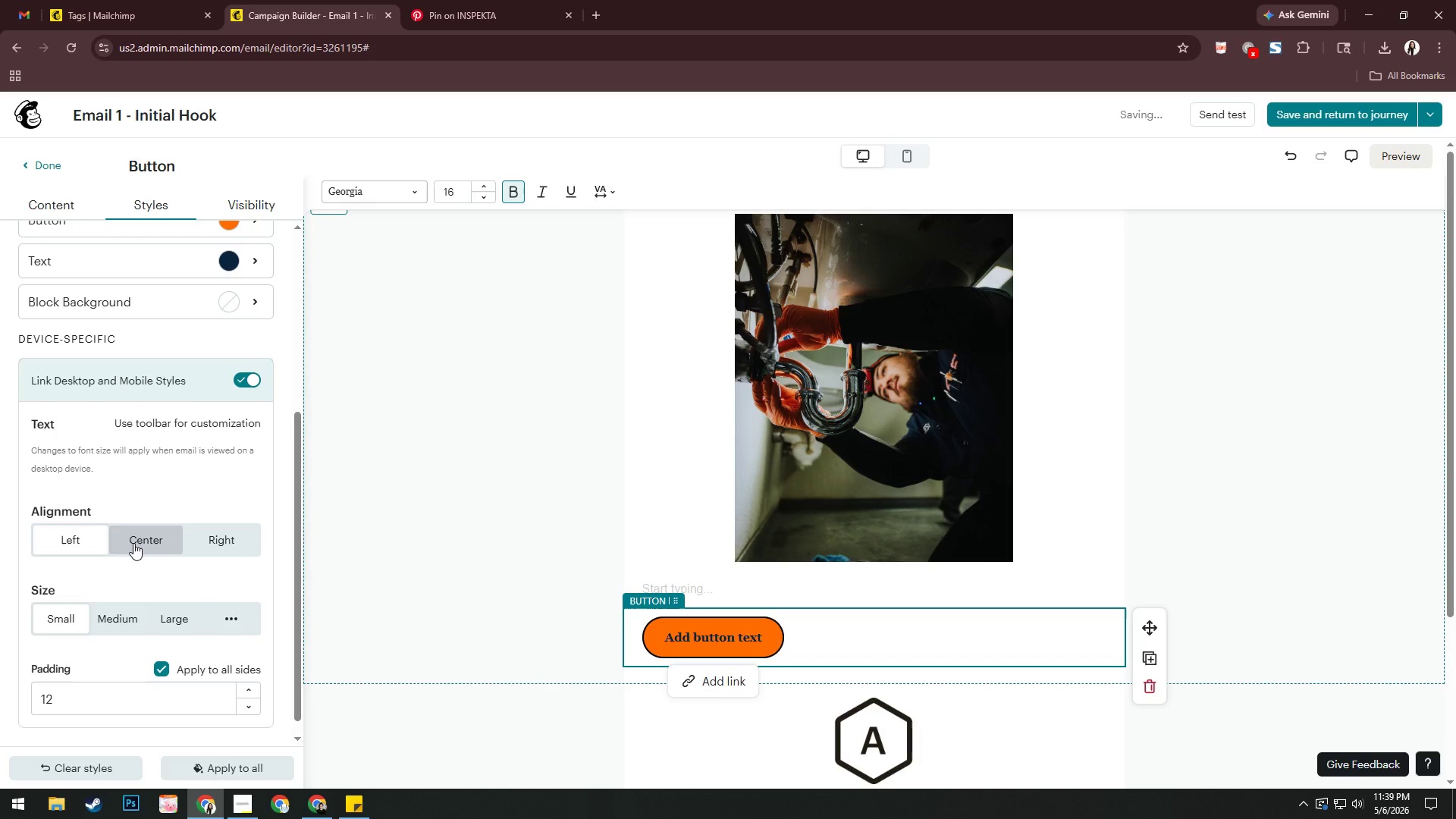 
left_click([133, 543])
 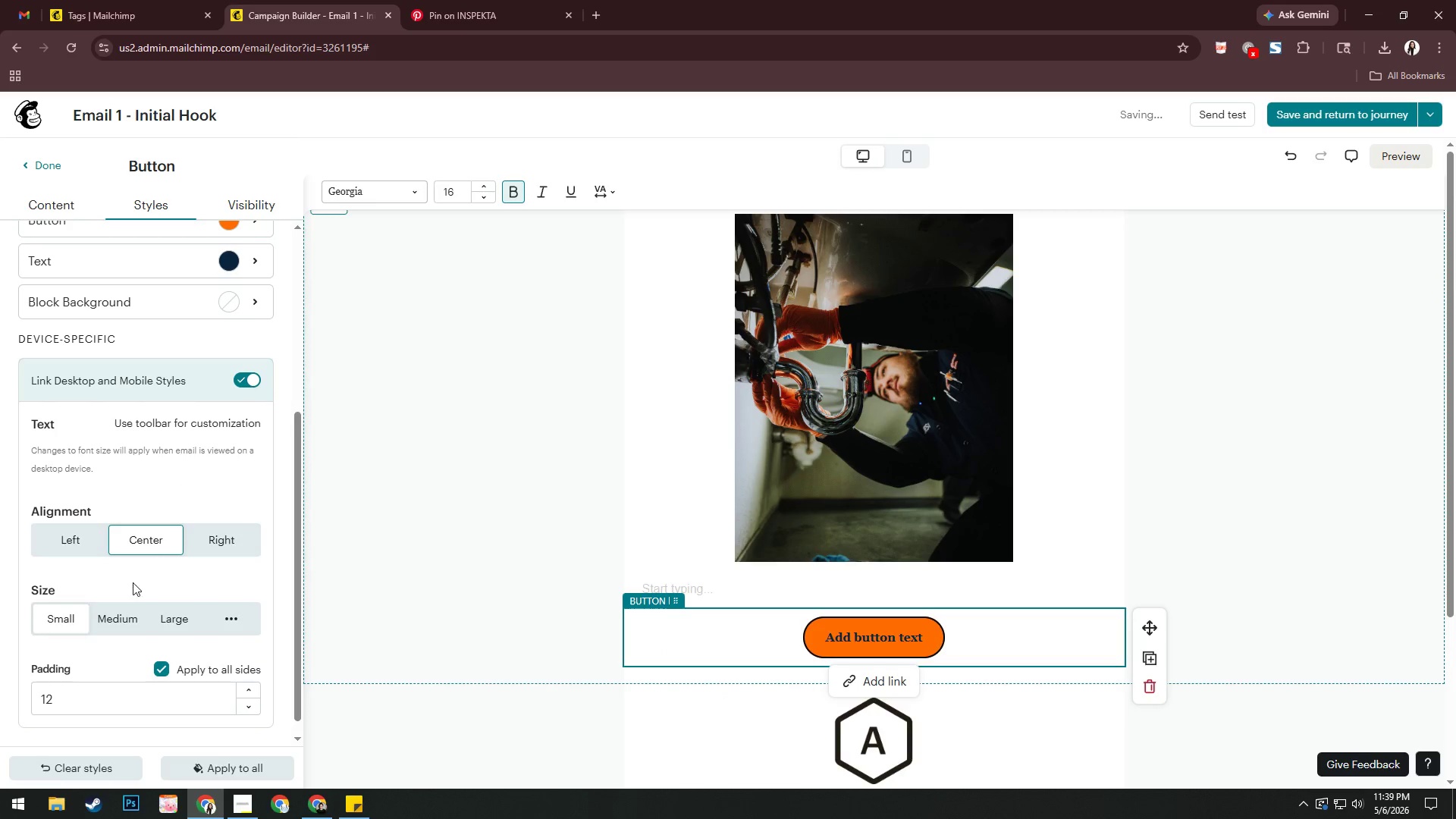 
left_click([121, 619])
 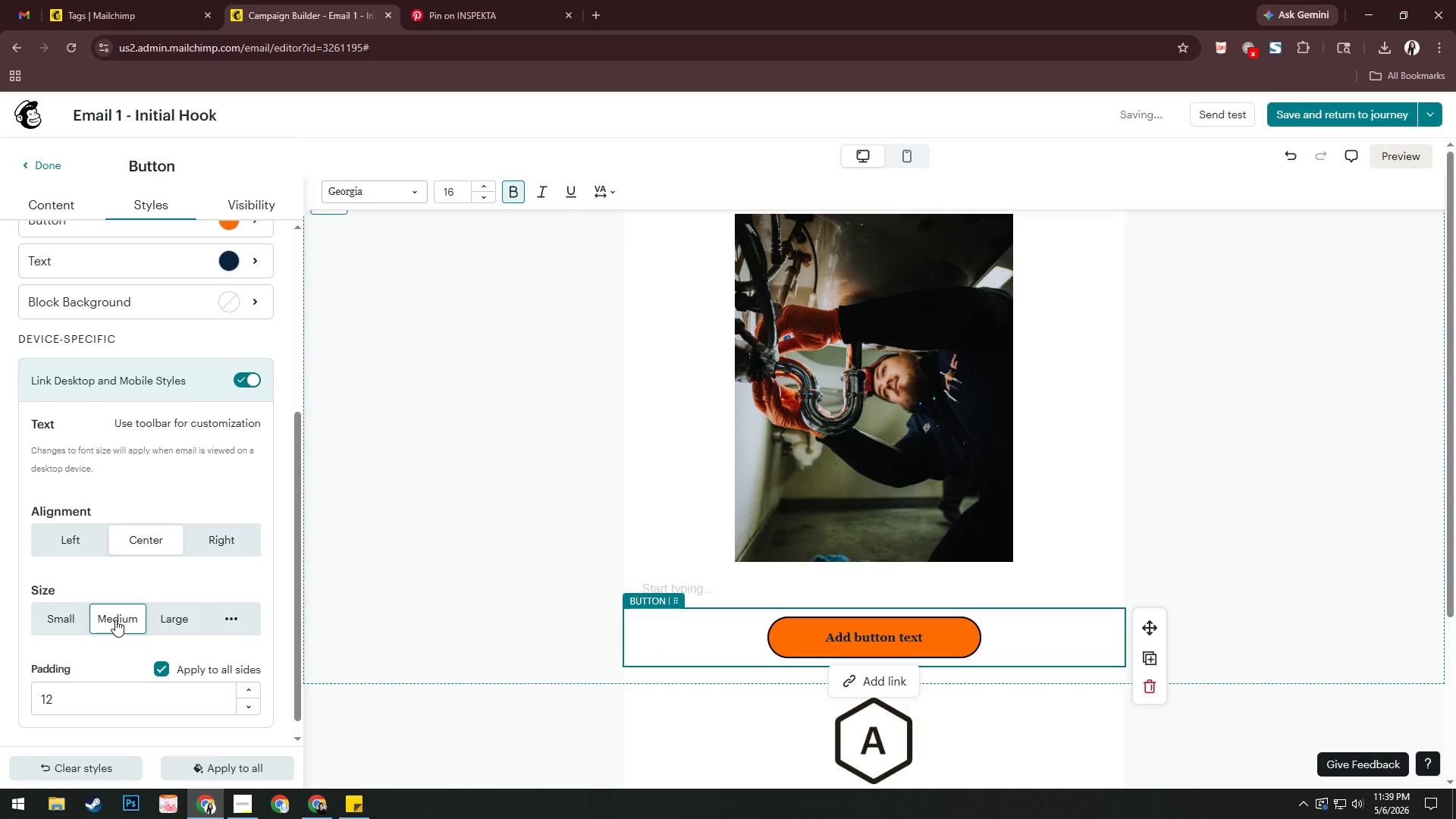 
left_click([71, 621])
 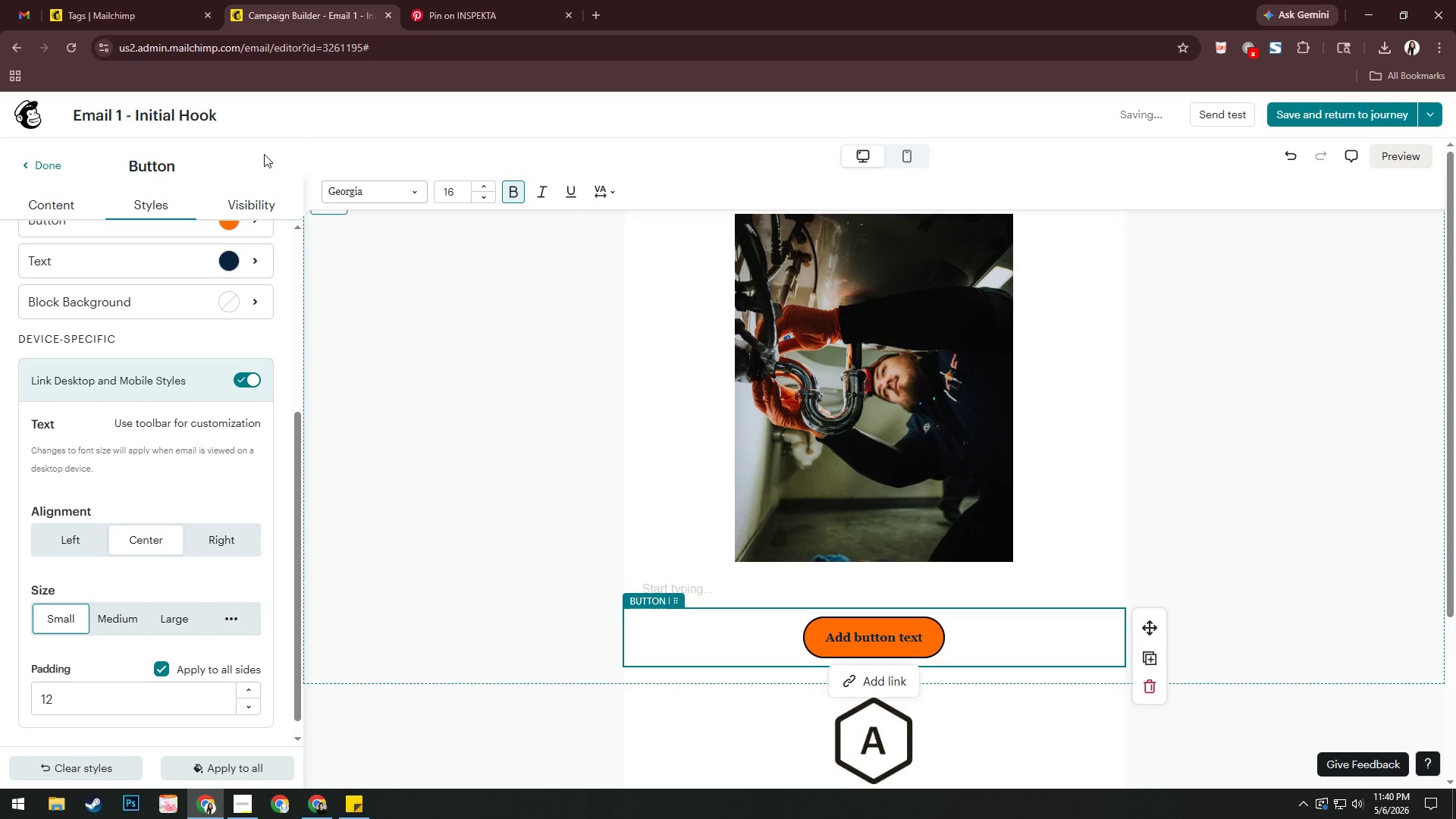 
left_click([68, 198])
 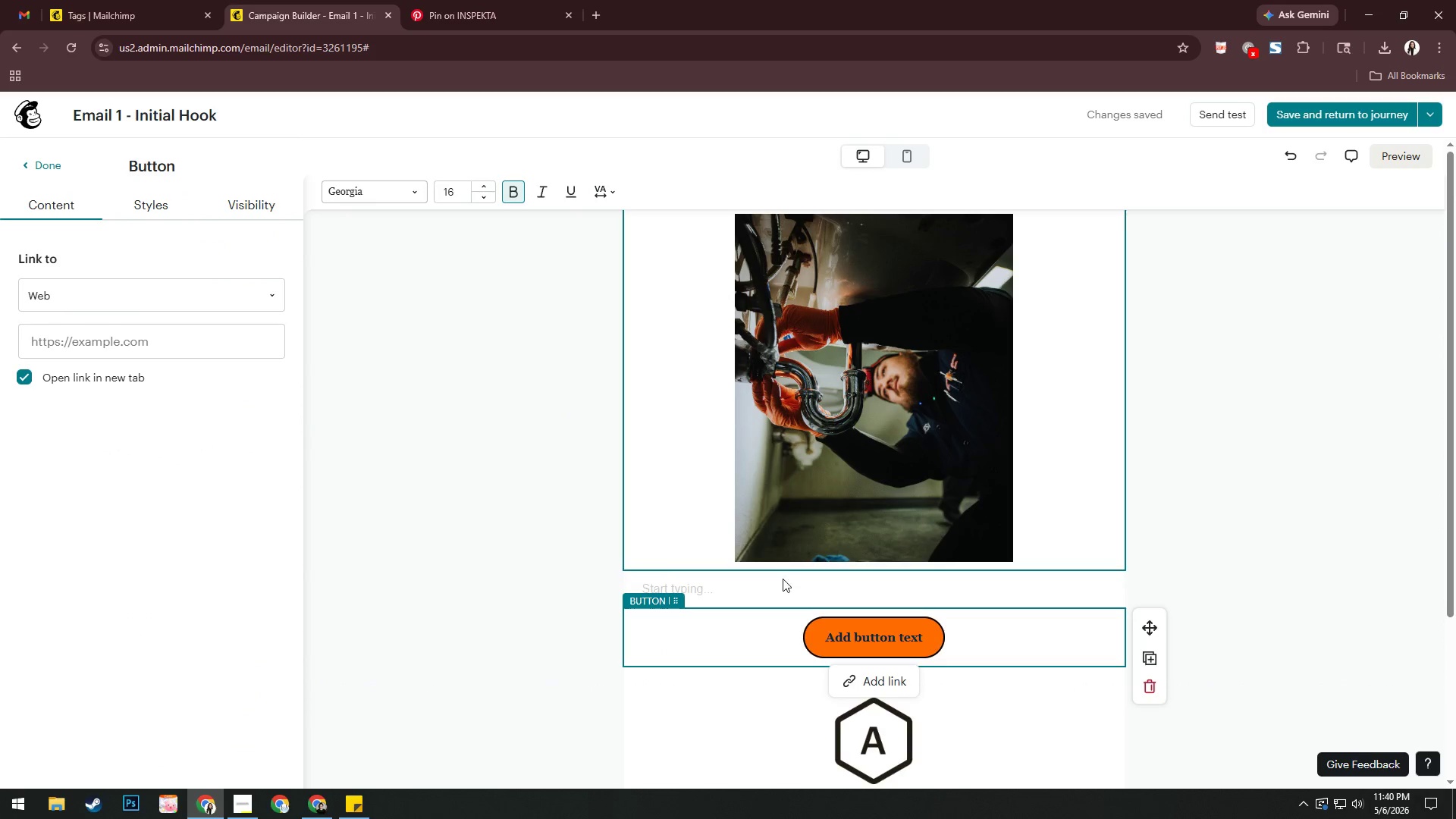 
left_click_drag(start_coordinate=[802, 590], to_coordinate=[500, 188])
 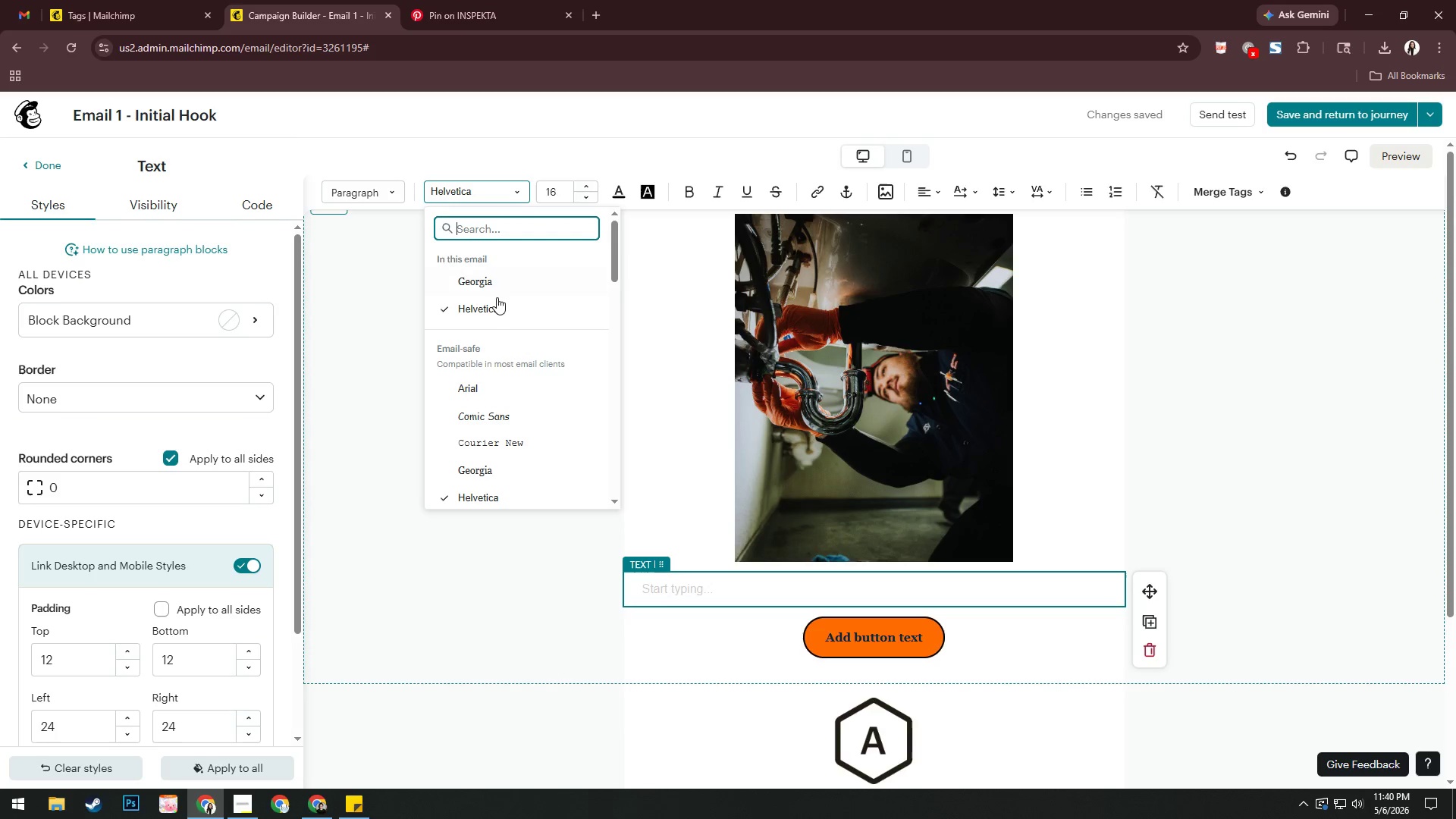 
left_click([500, 188])
 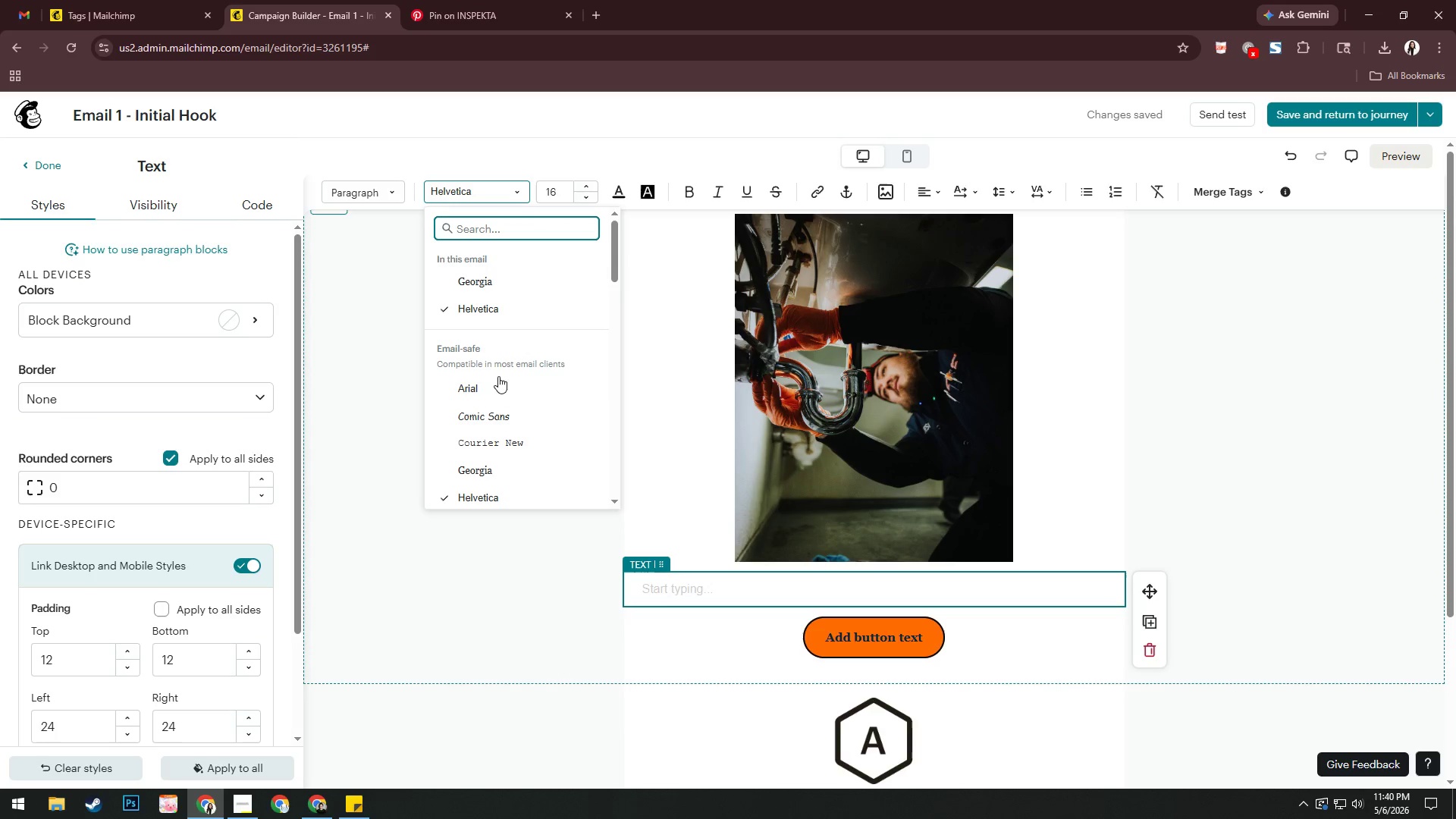 
left_click([498, 384])
 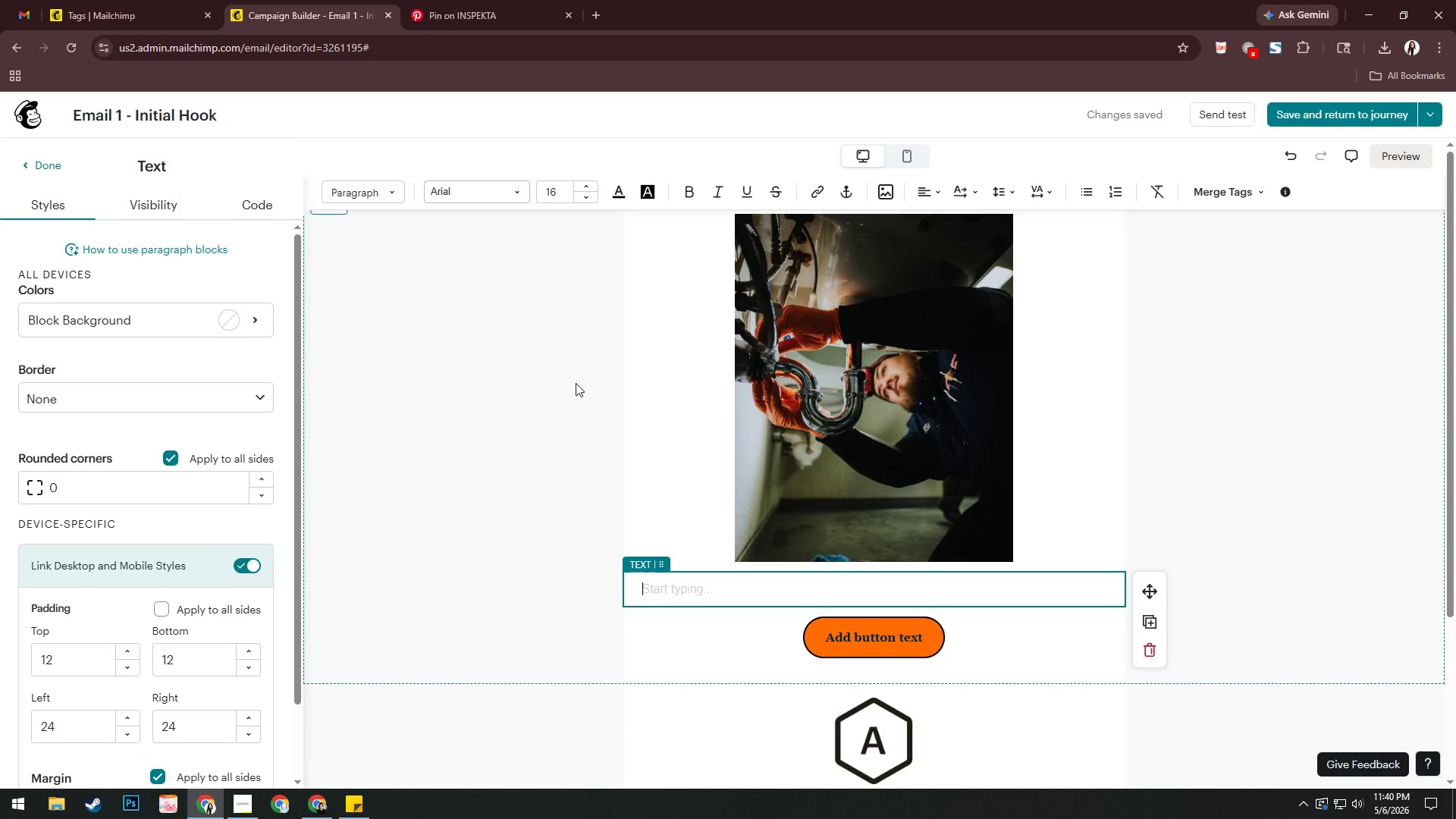 
type(Hi )
 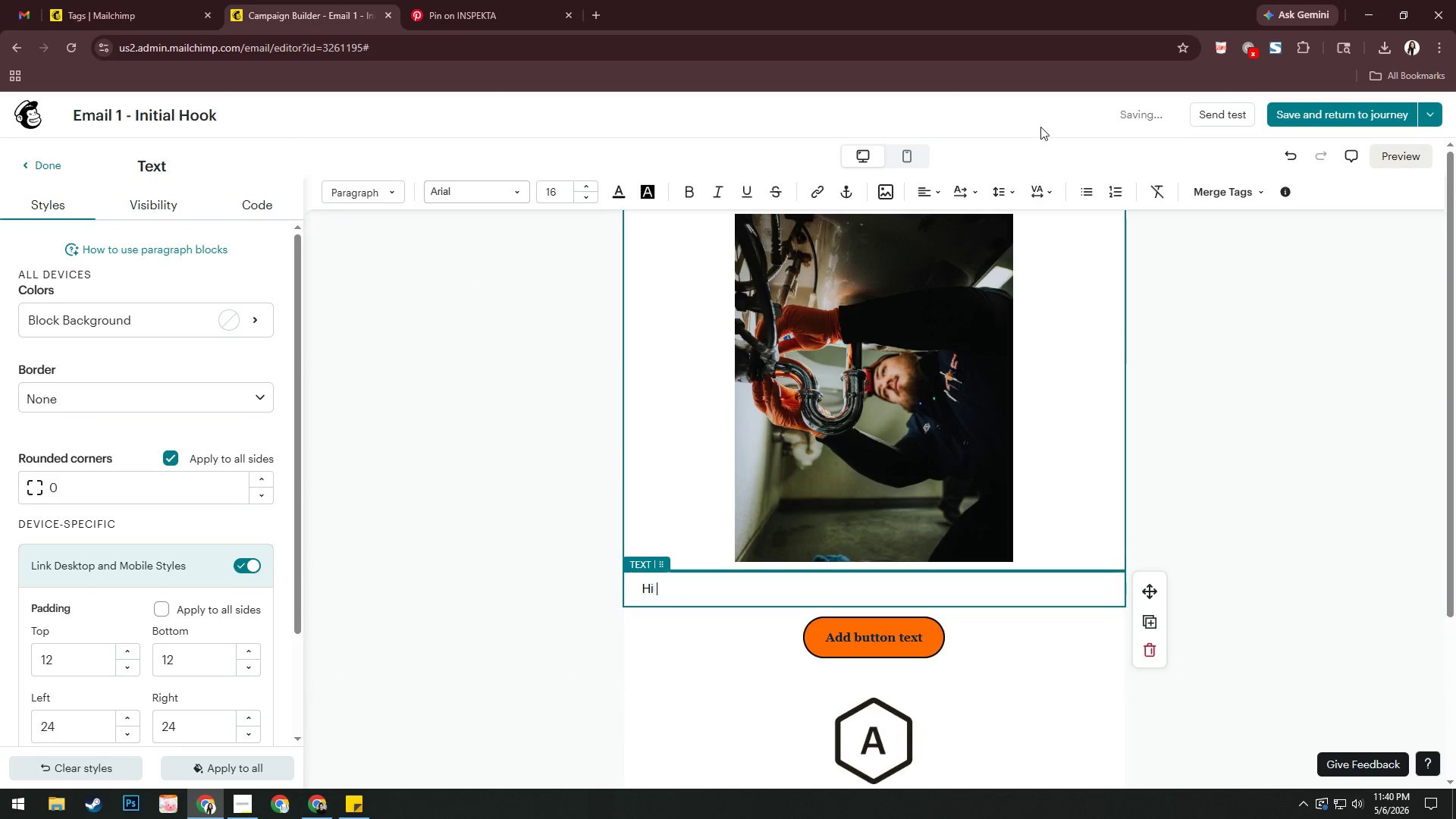 
left_click([1222, 196])
 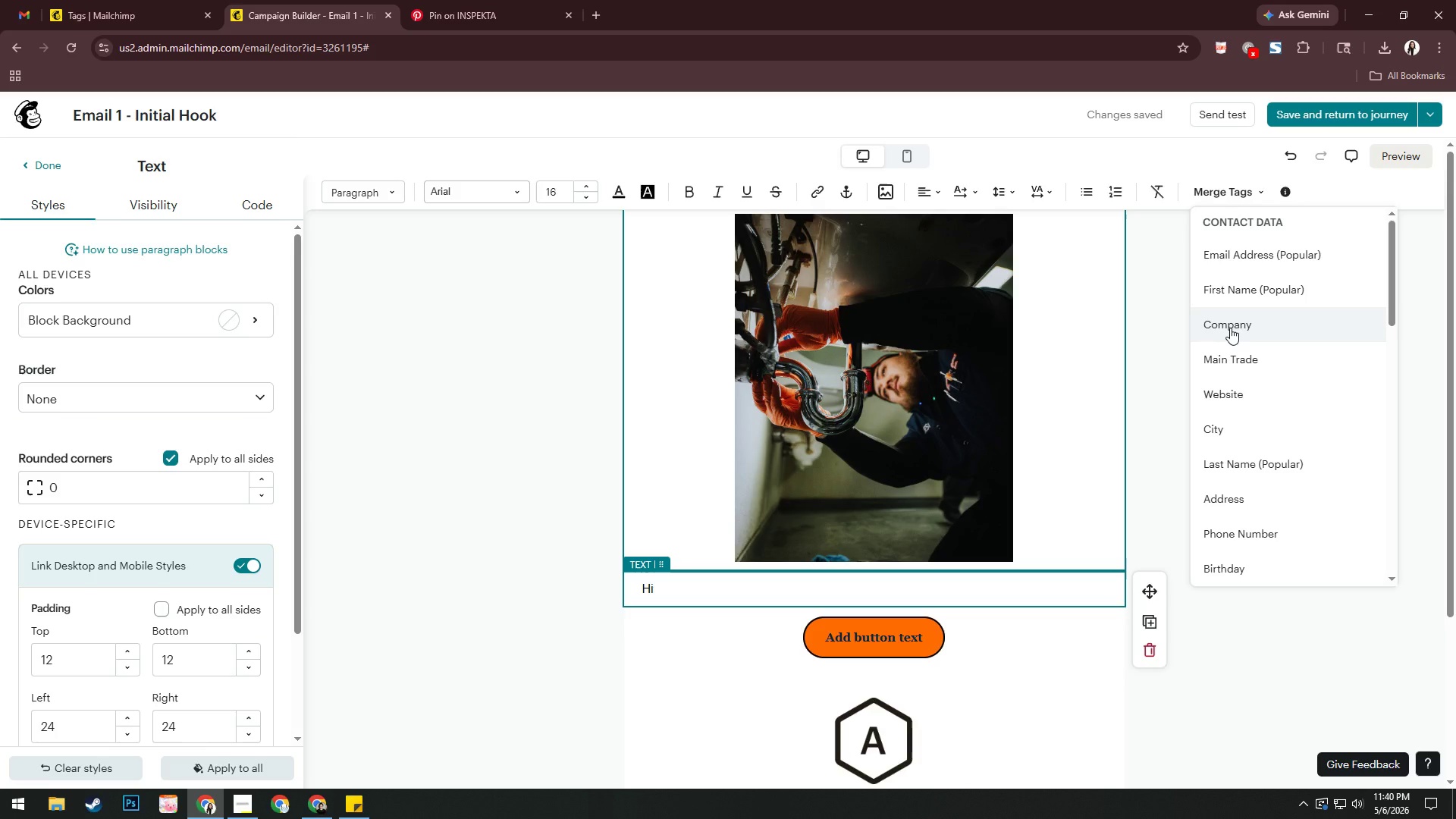 
left_click([1247, 297])
 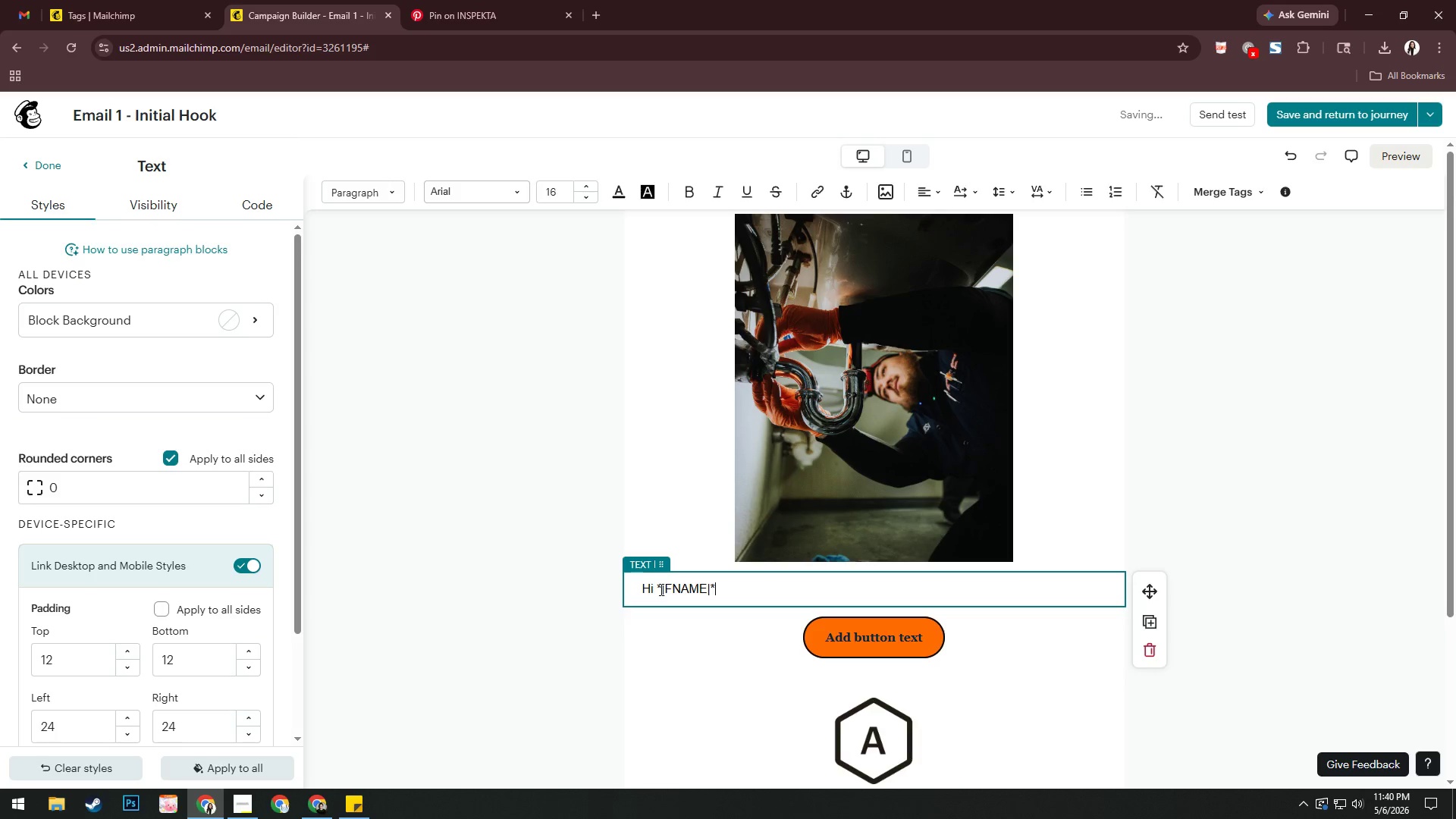 
left_click_drag(start_coordinate=[657, 588], to_coordinate=[720, 589])
 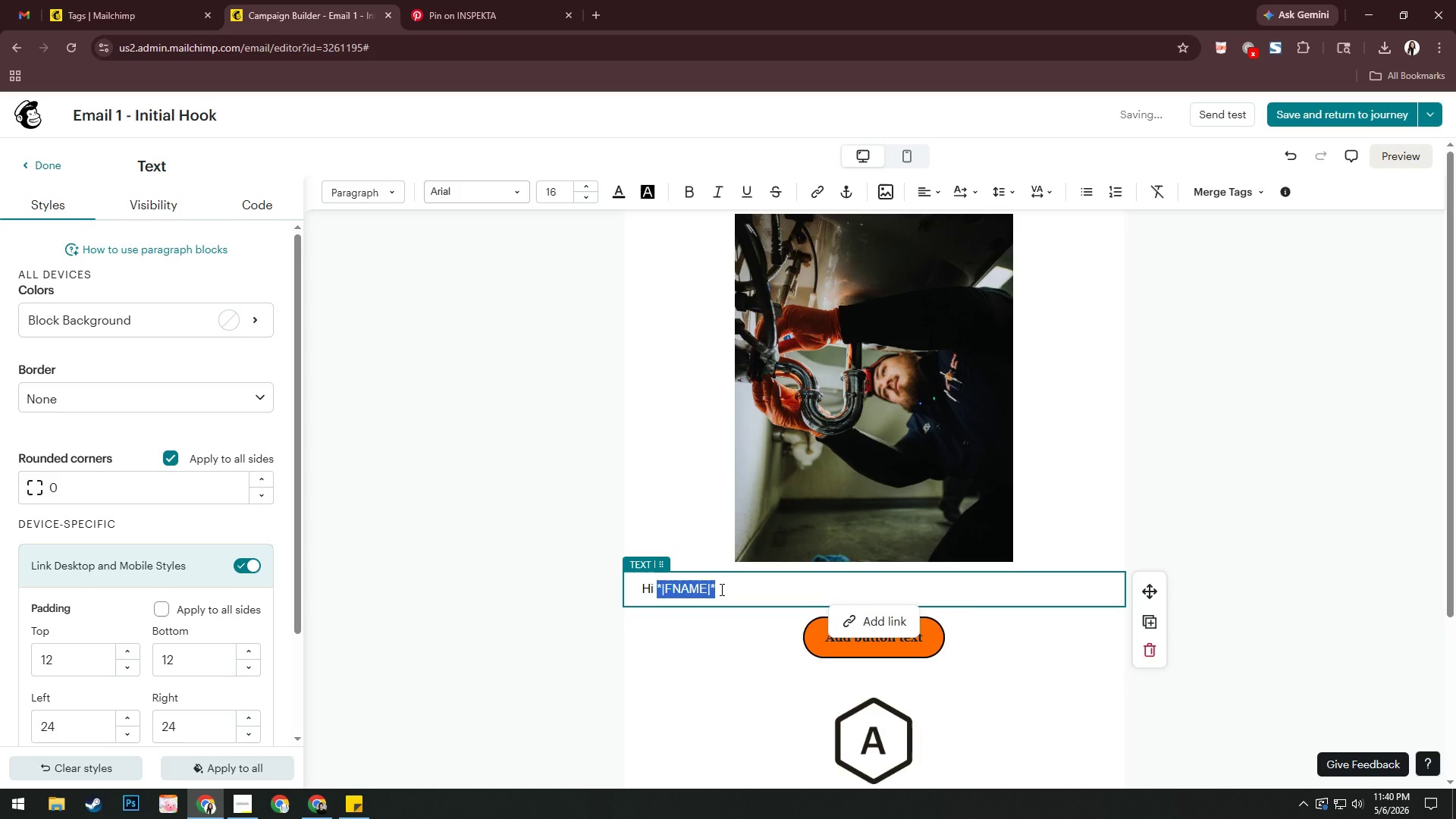 
key(Control+B)
 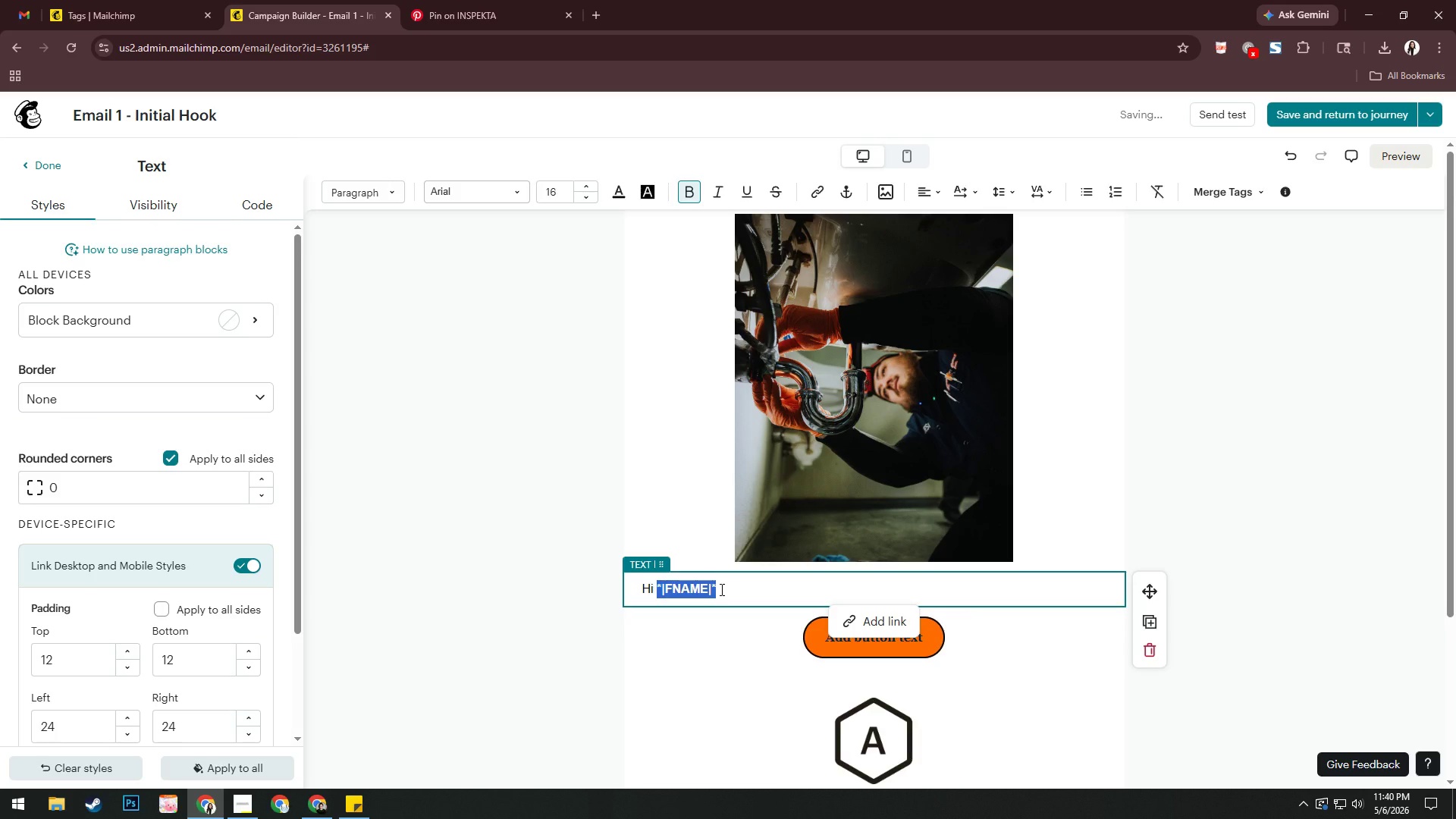 
key(Control+I)
 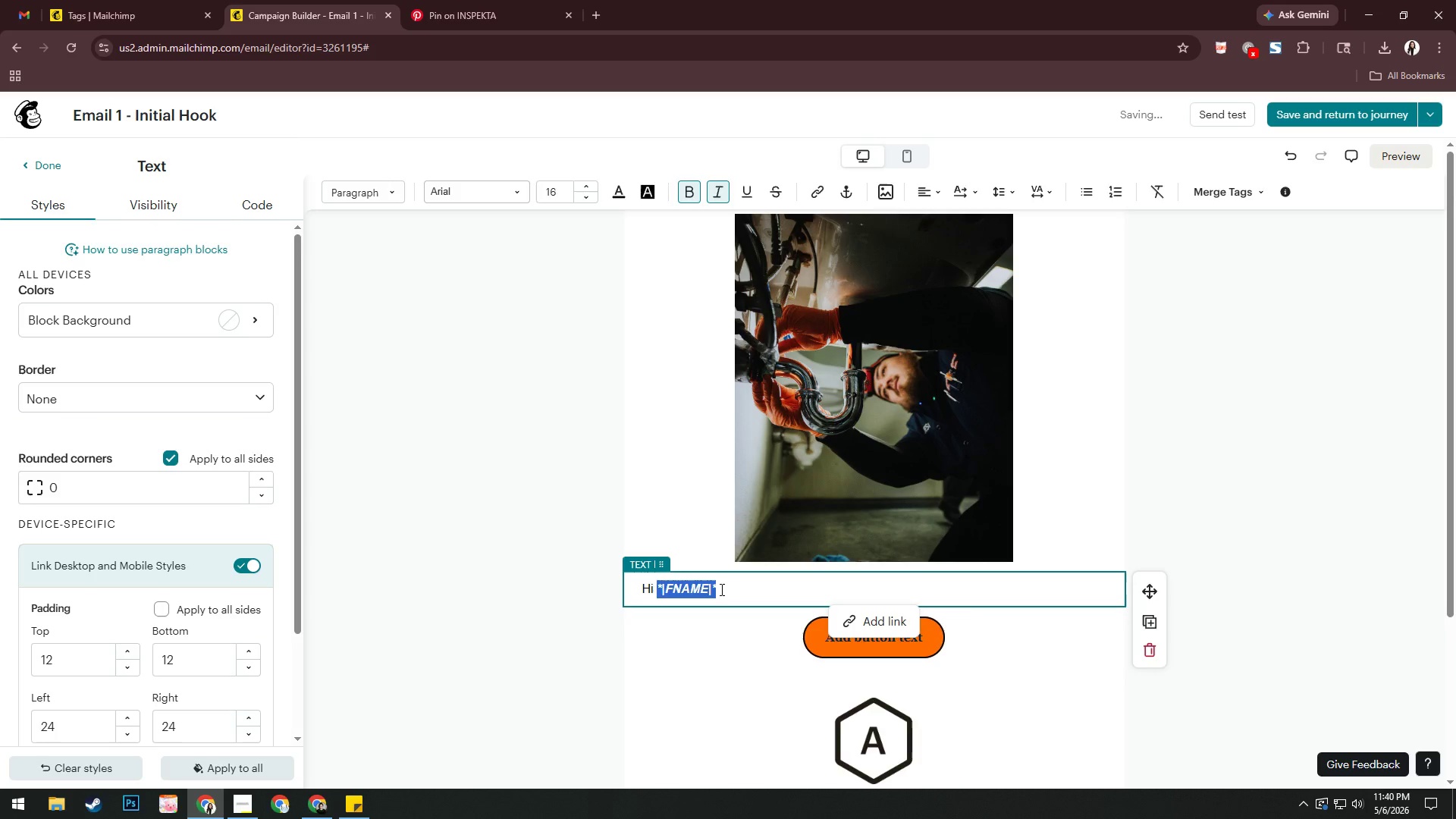 
key(ArrowUp)
 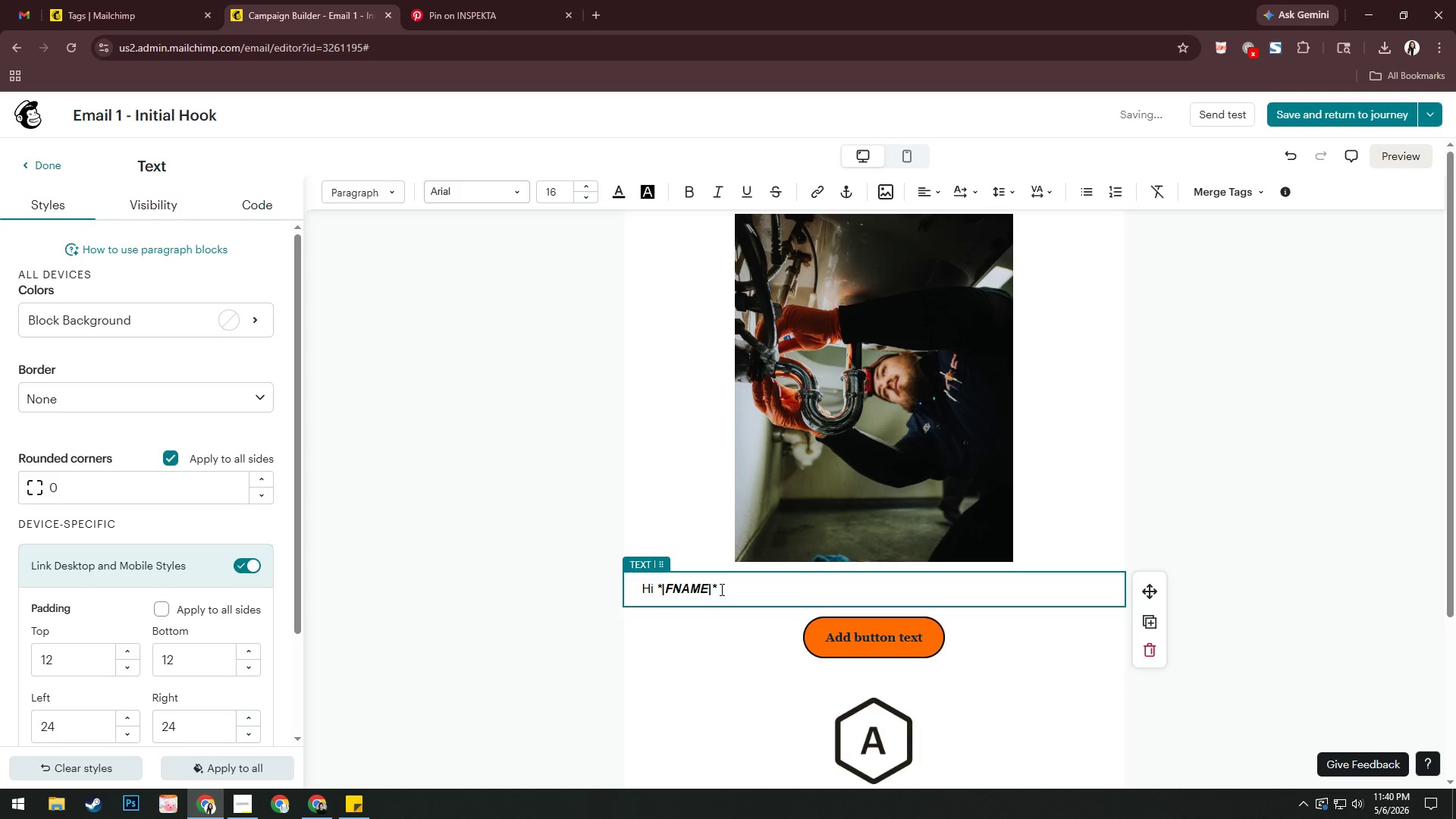 
left_click([720, 589])
 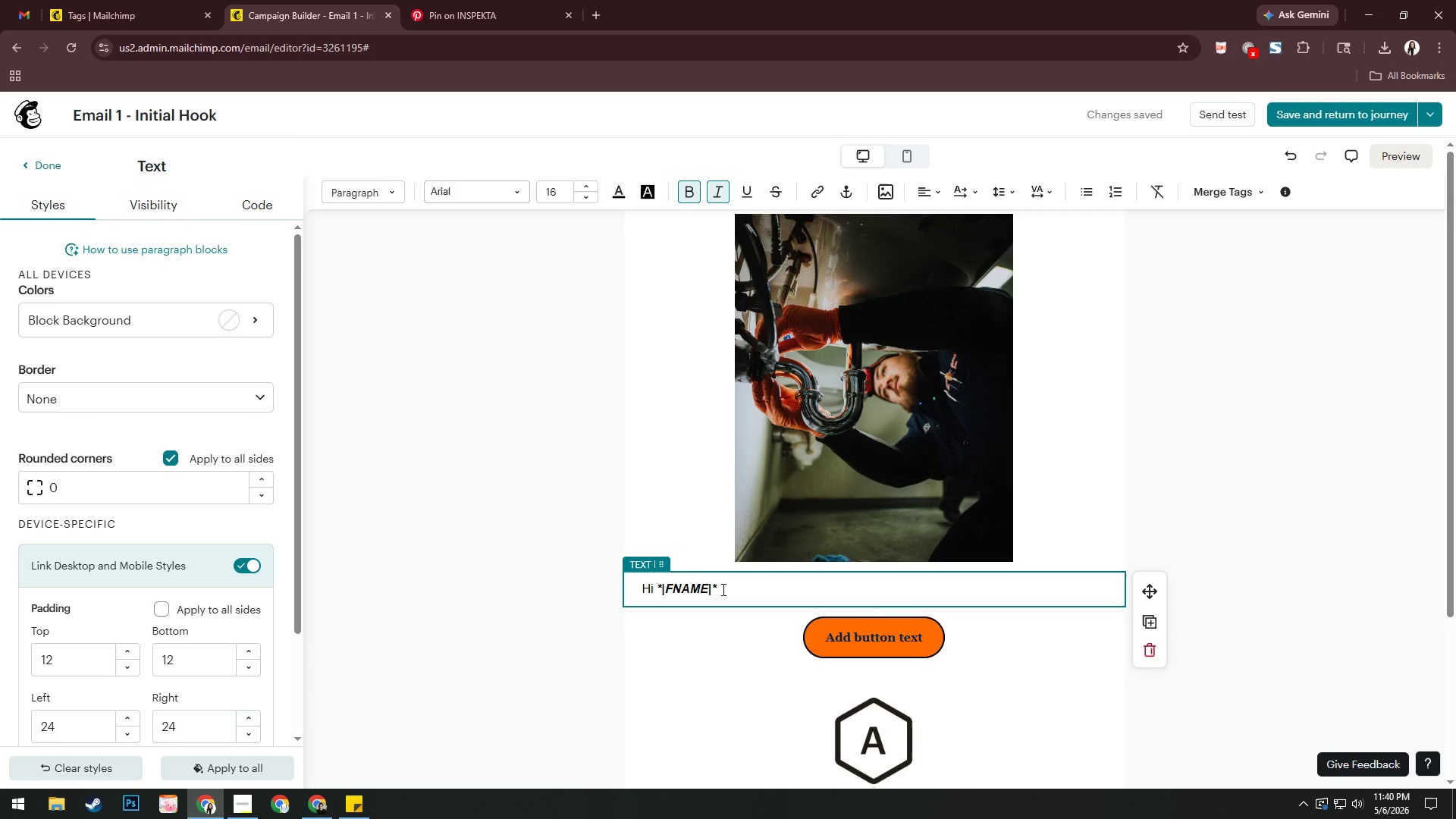 
key(Comma)
 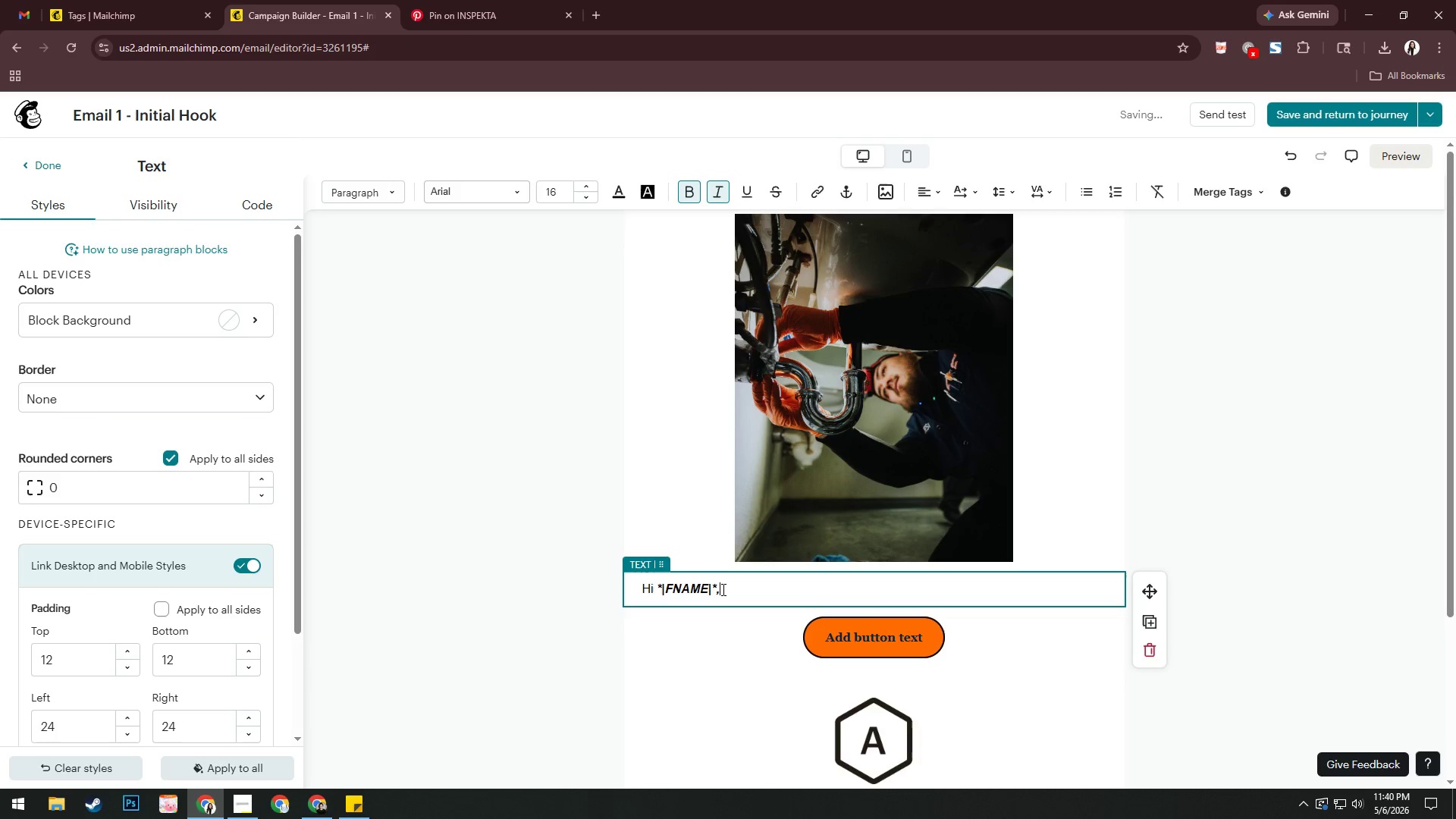 
key(Enter)
 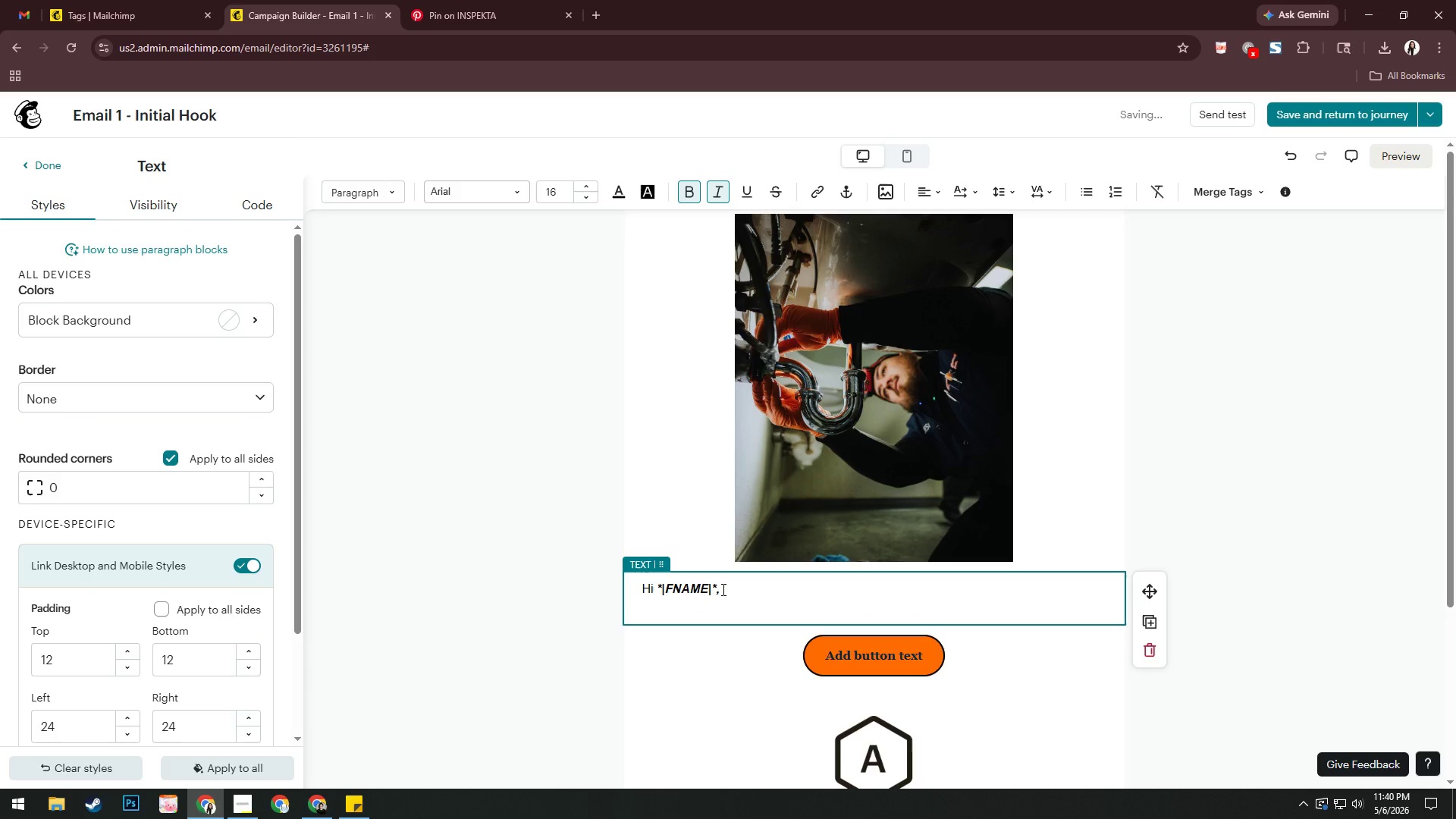 
key(Enter)
 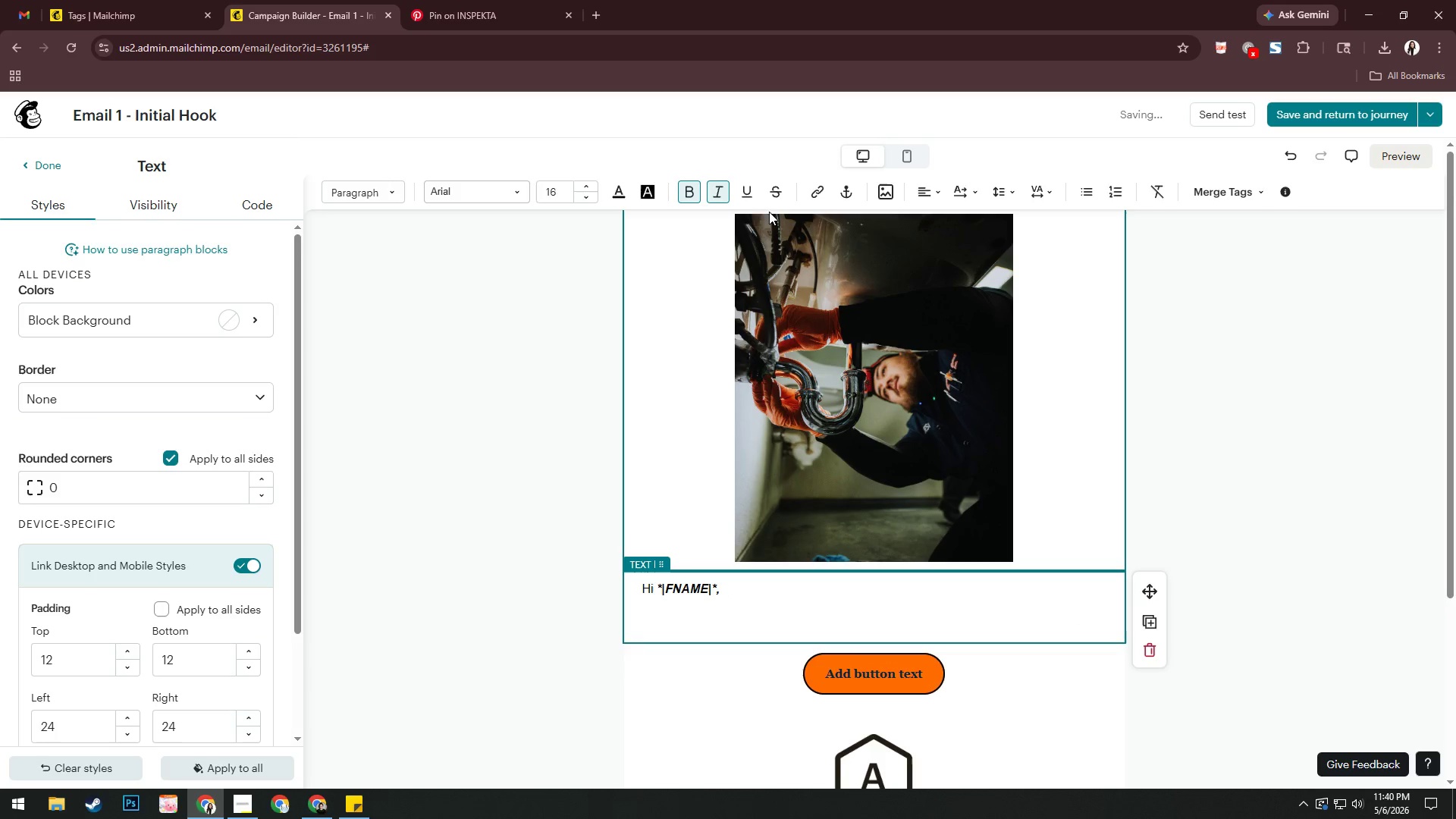 
left_click([695, 195])
 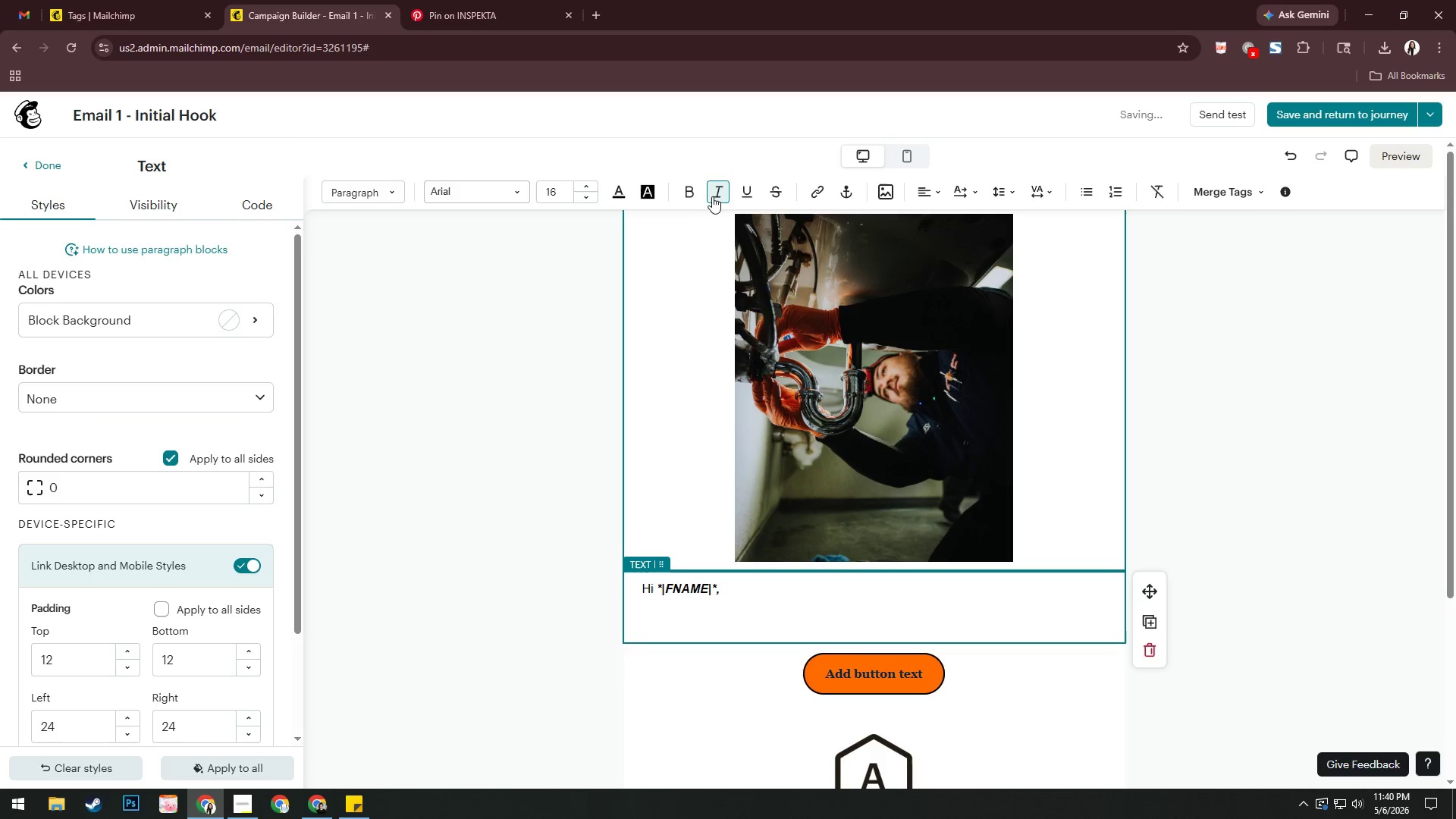 
left_click([717, 195])
 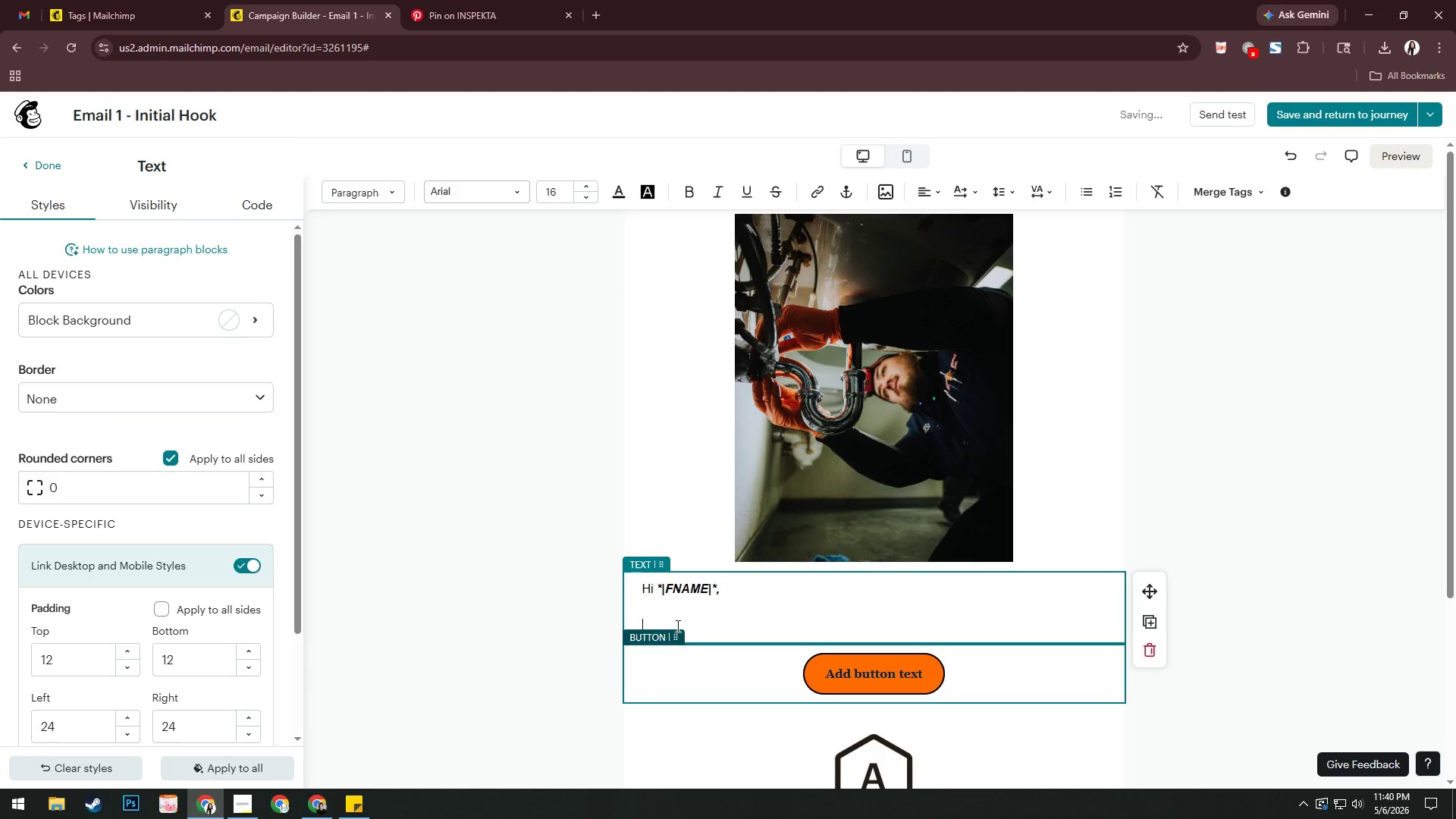 
left_click([676, 626])
 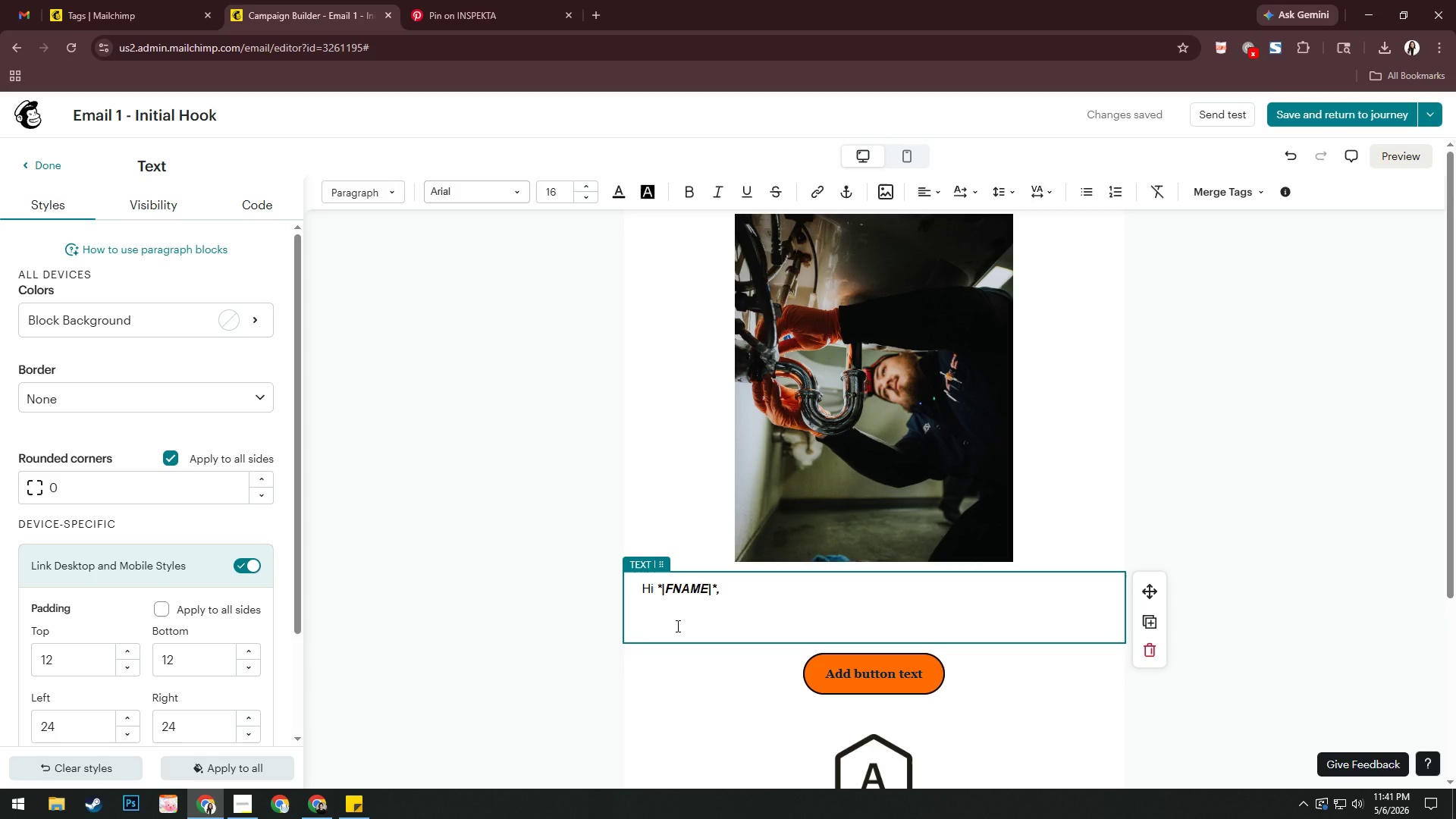 
wait(73.45)
 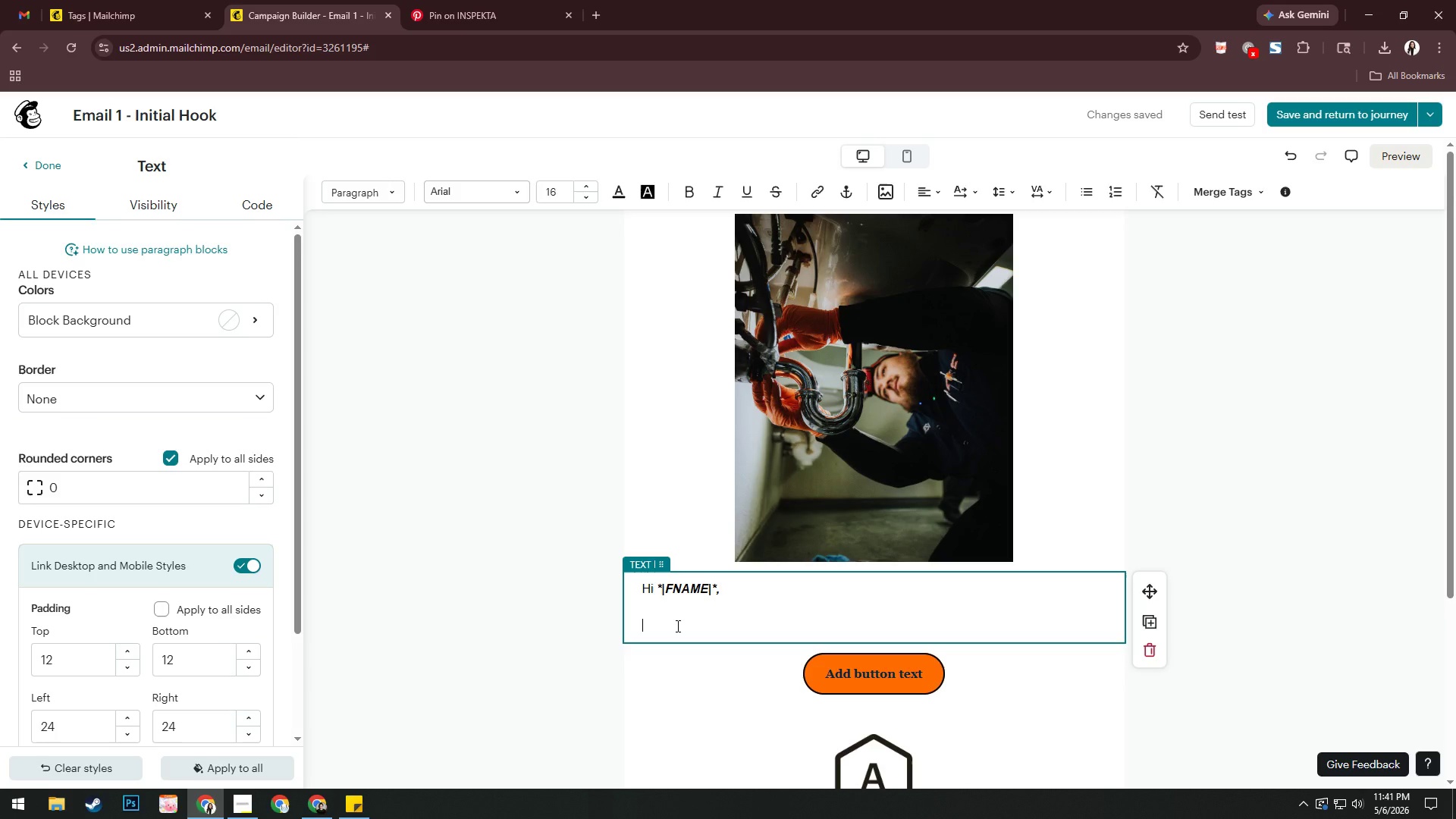 
type(I was checking out @)
key(Backspace)
 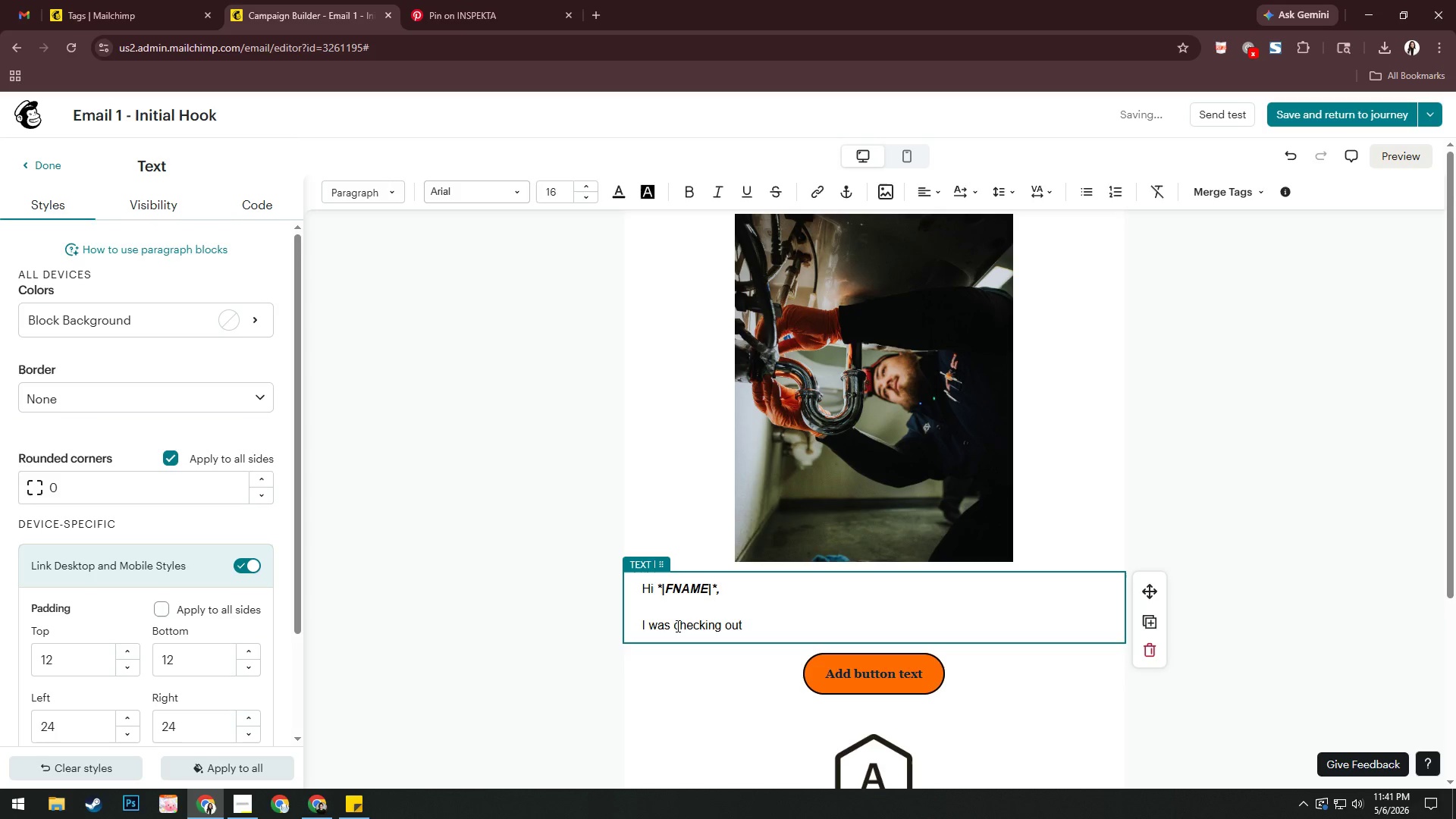 
left_click([1213, 194])
 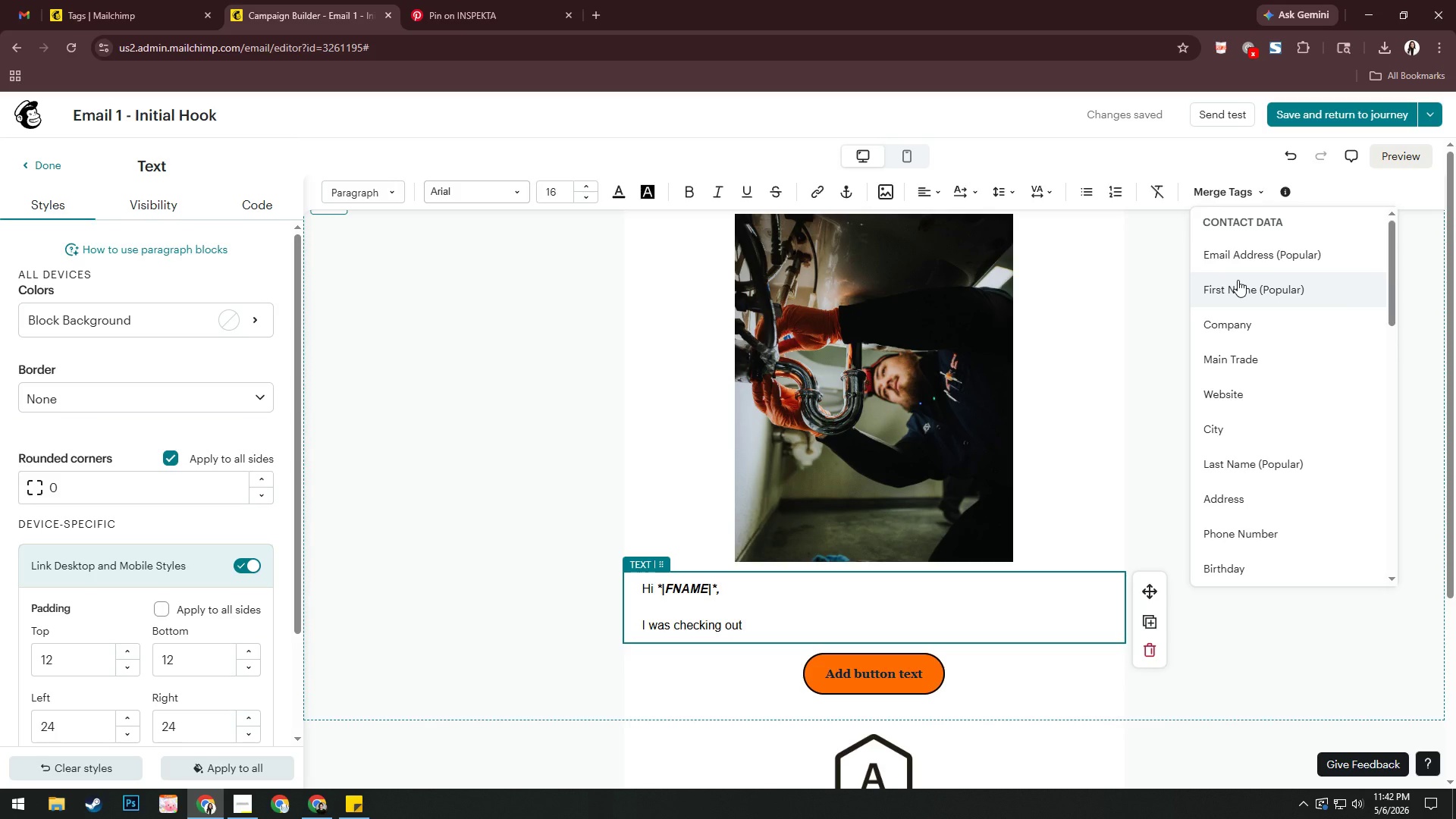 
wait(20.84)
 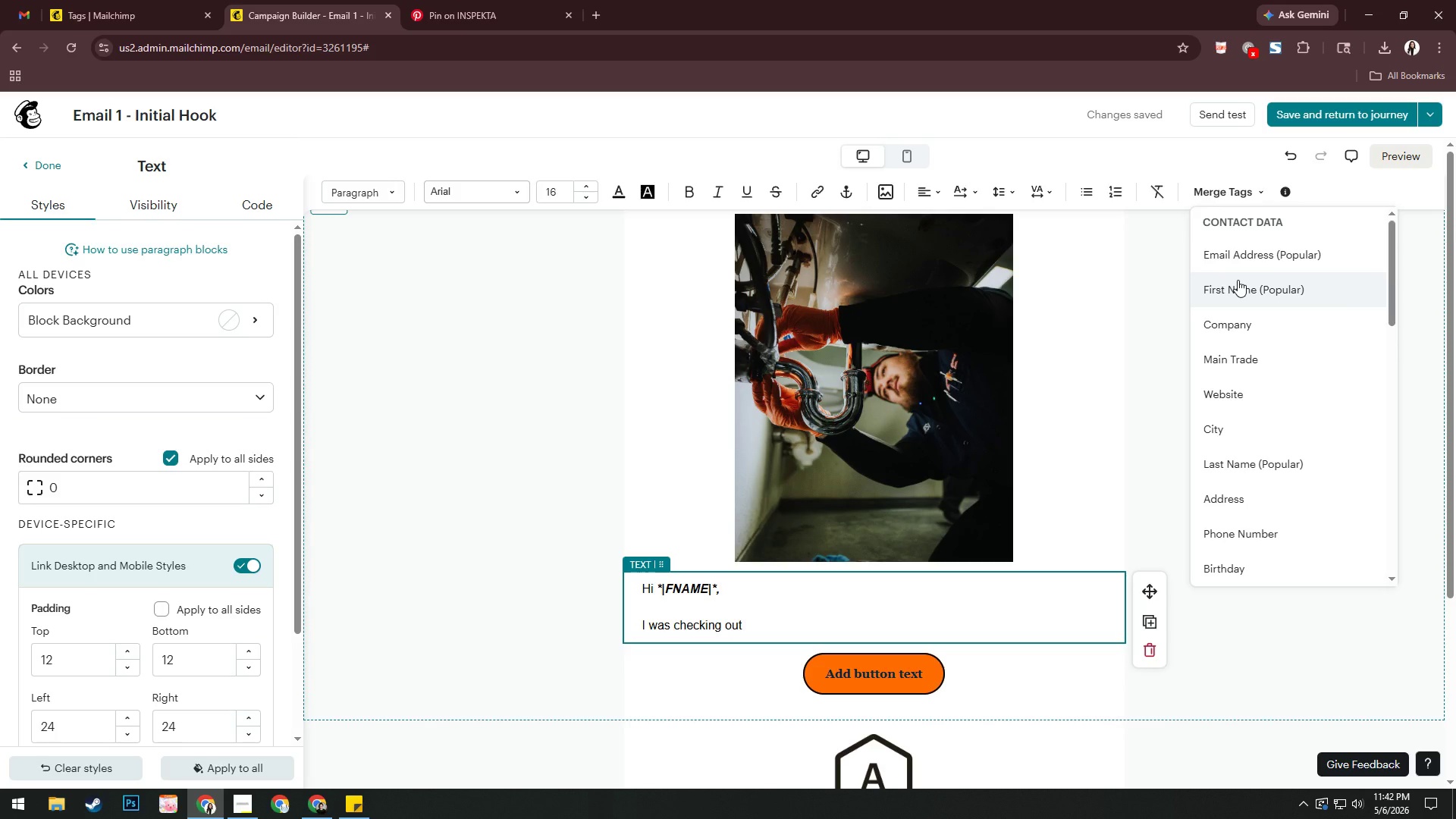 
left_click([1231, 322])
 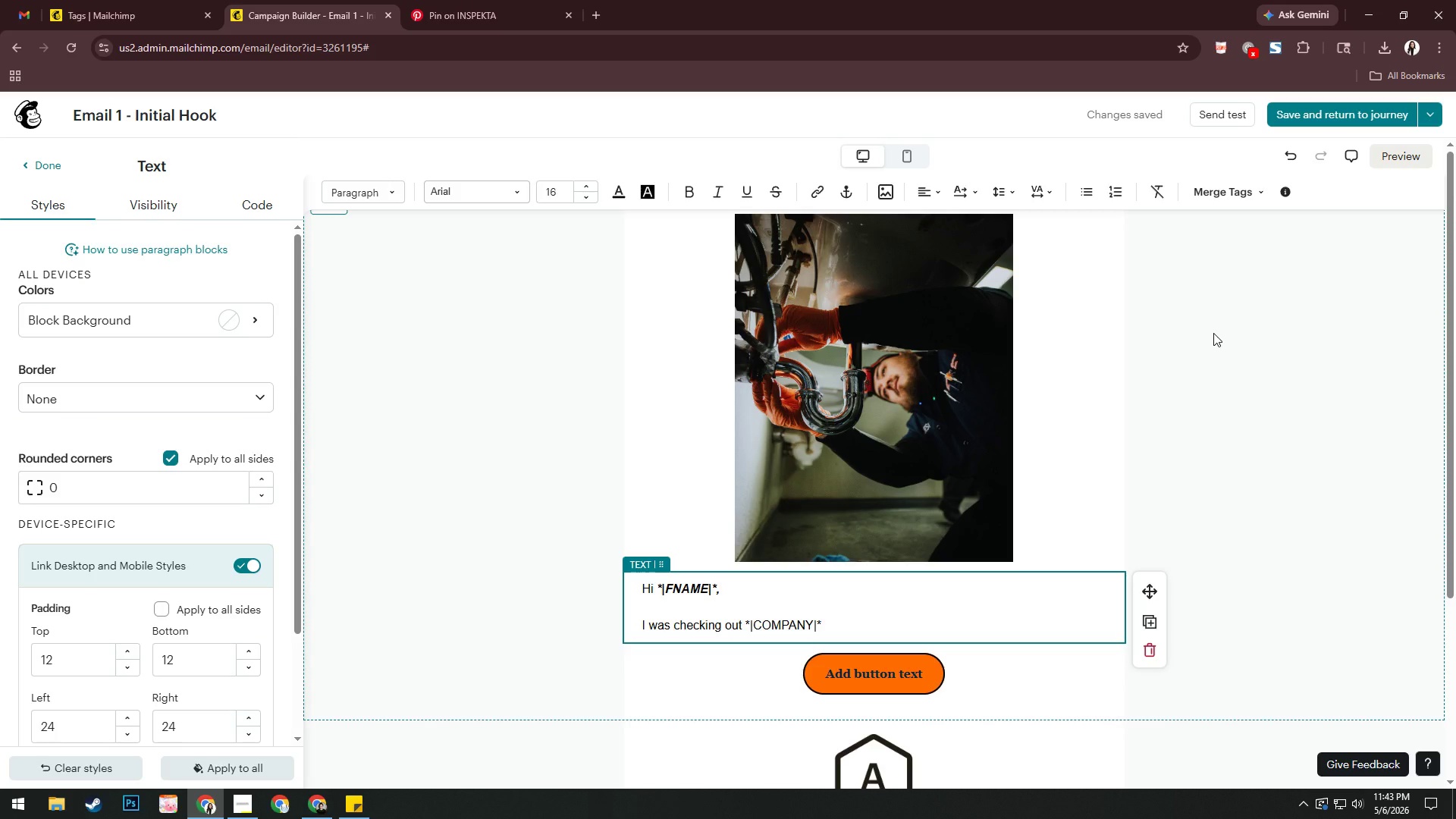 
wait(91.03)
 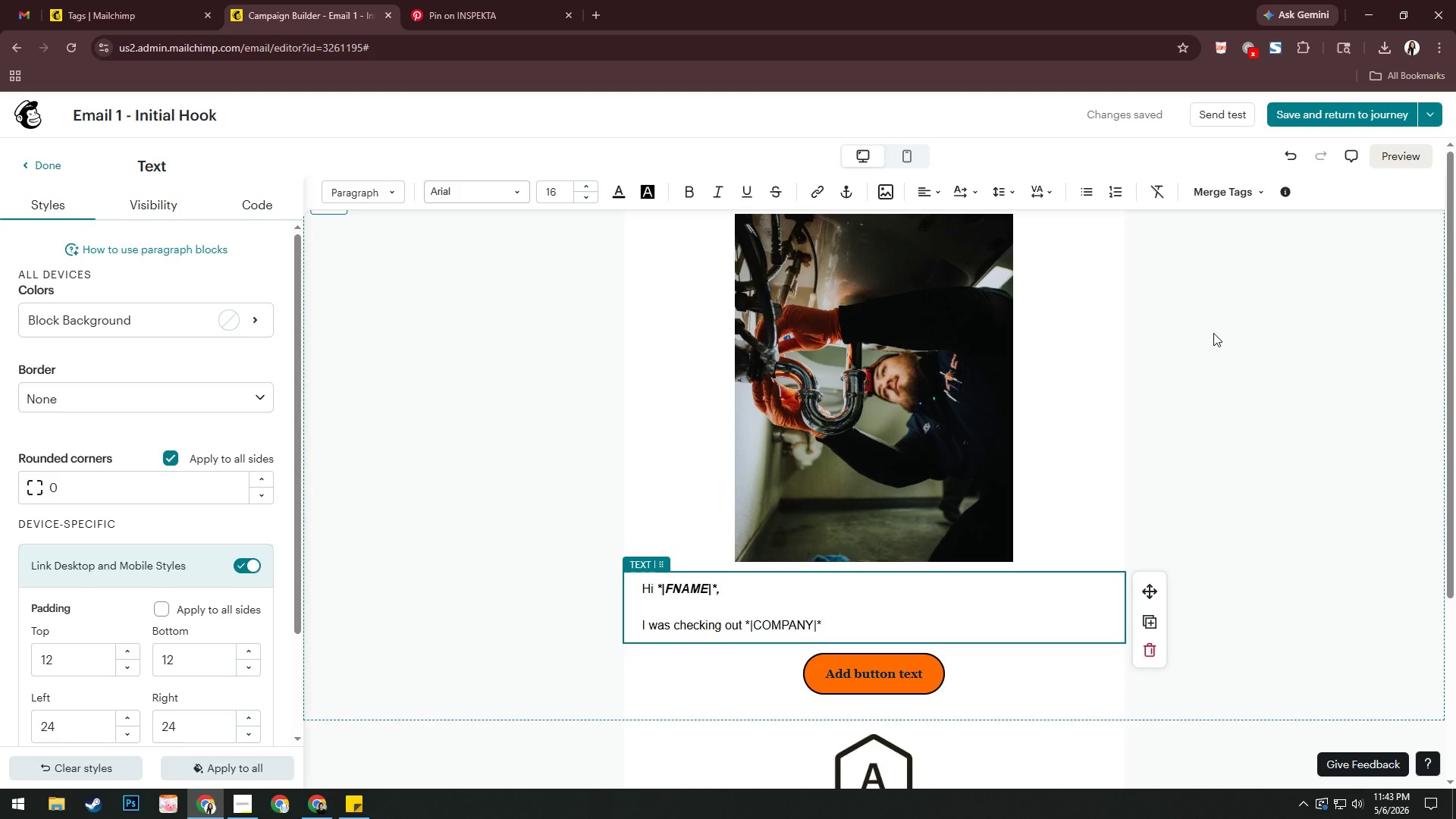 
type( in )
 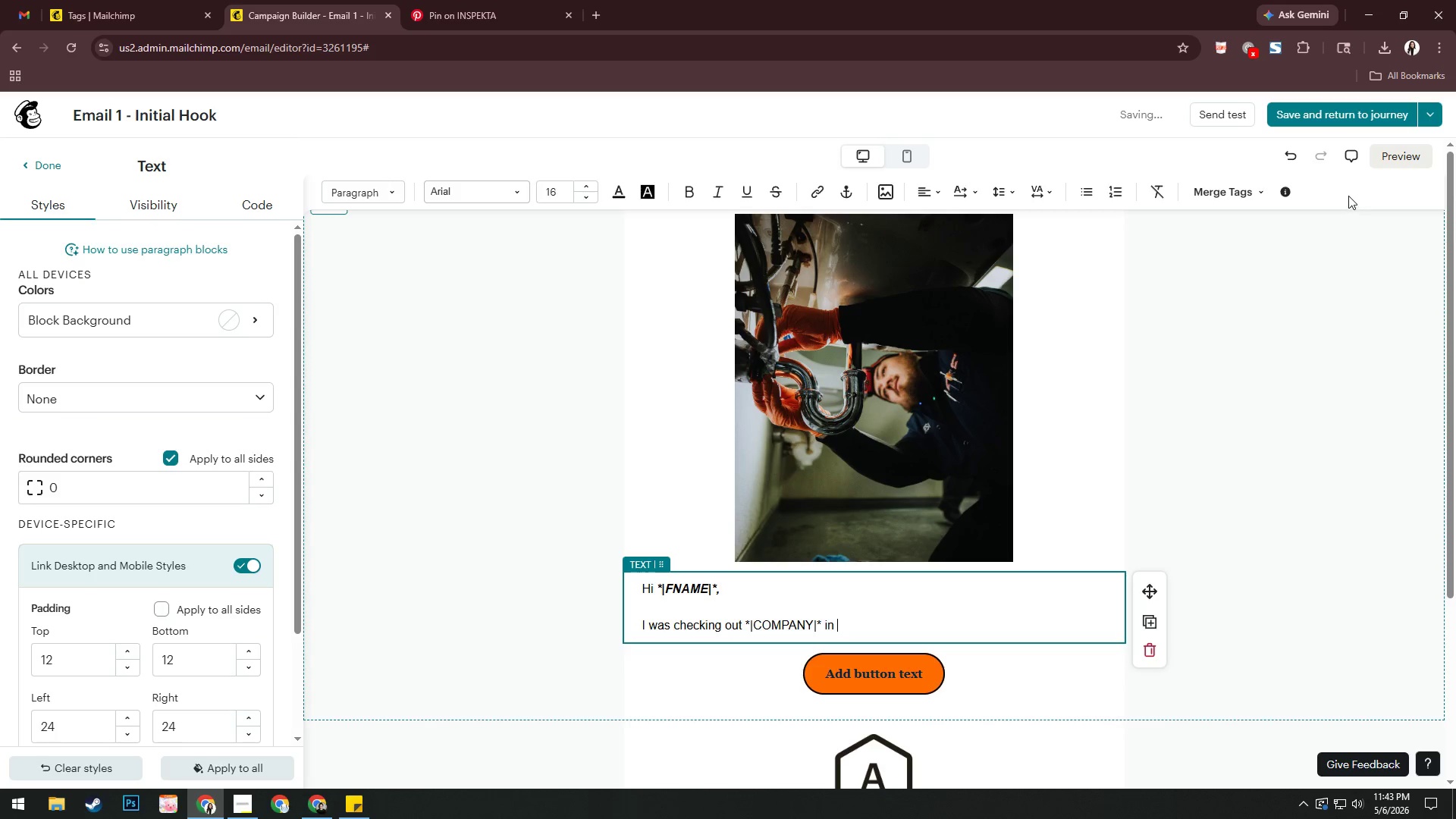 
left_click([1241, 194])
 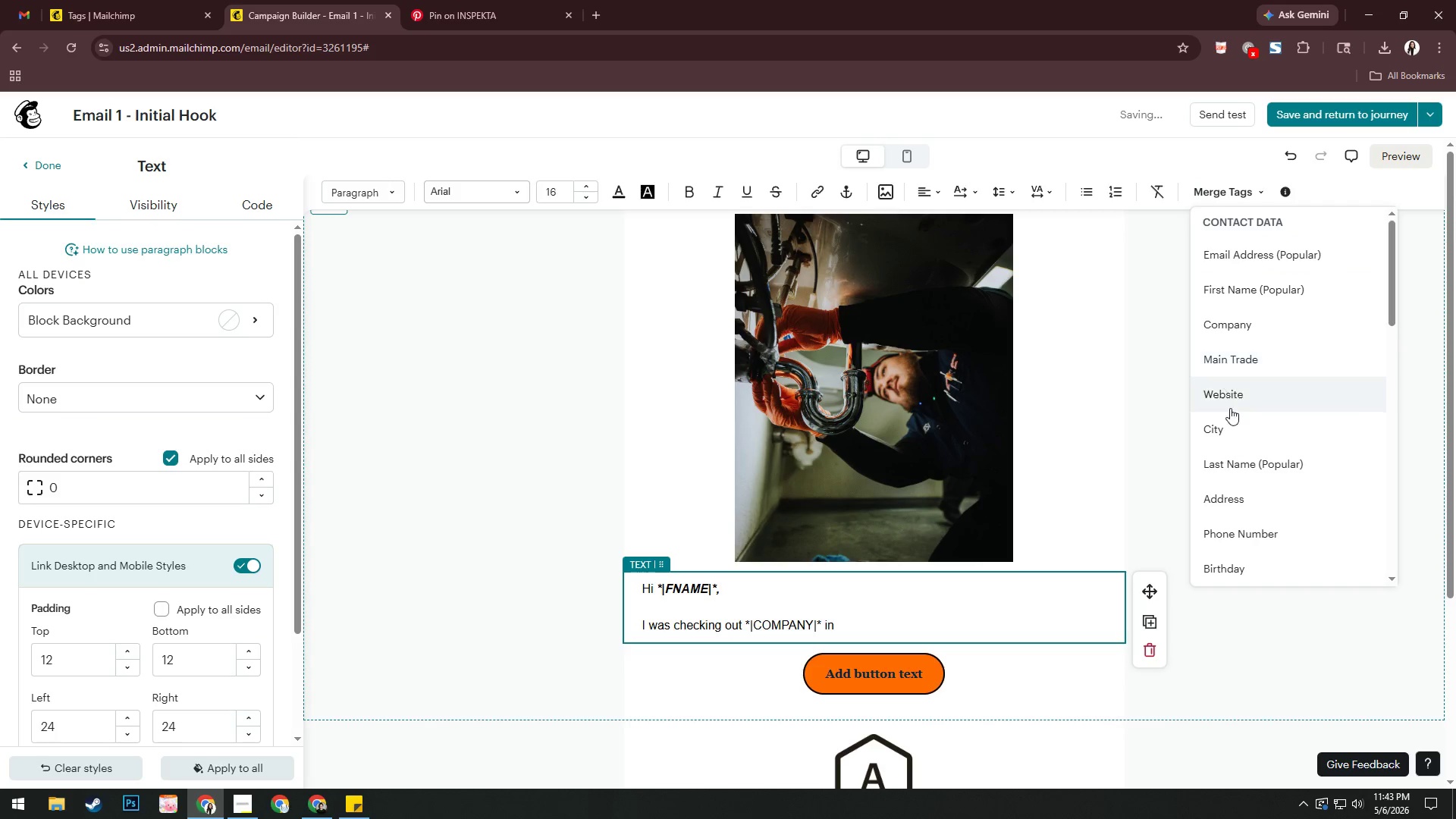 
left_click([1228, 421])
 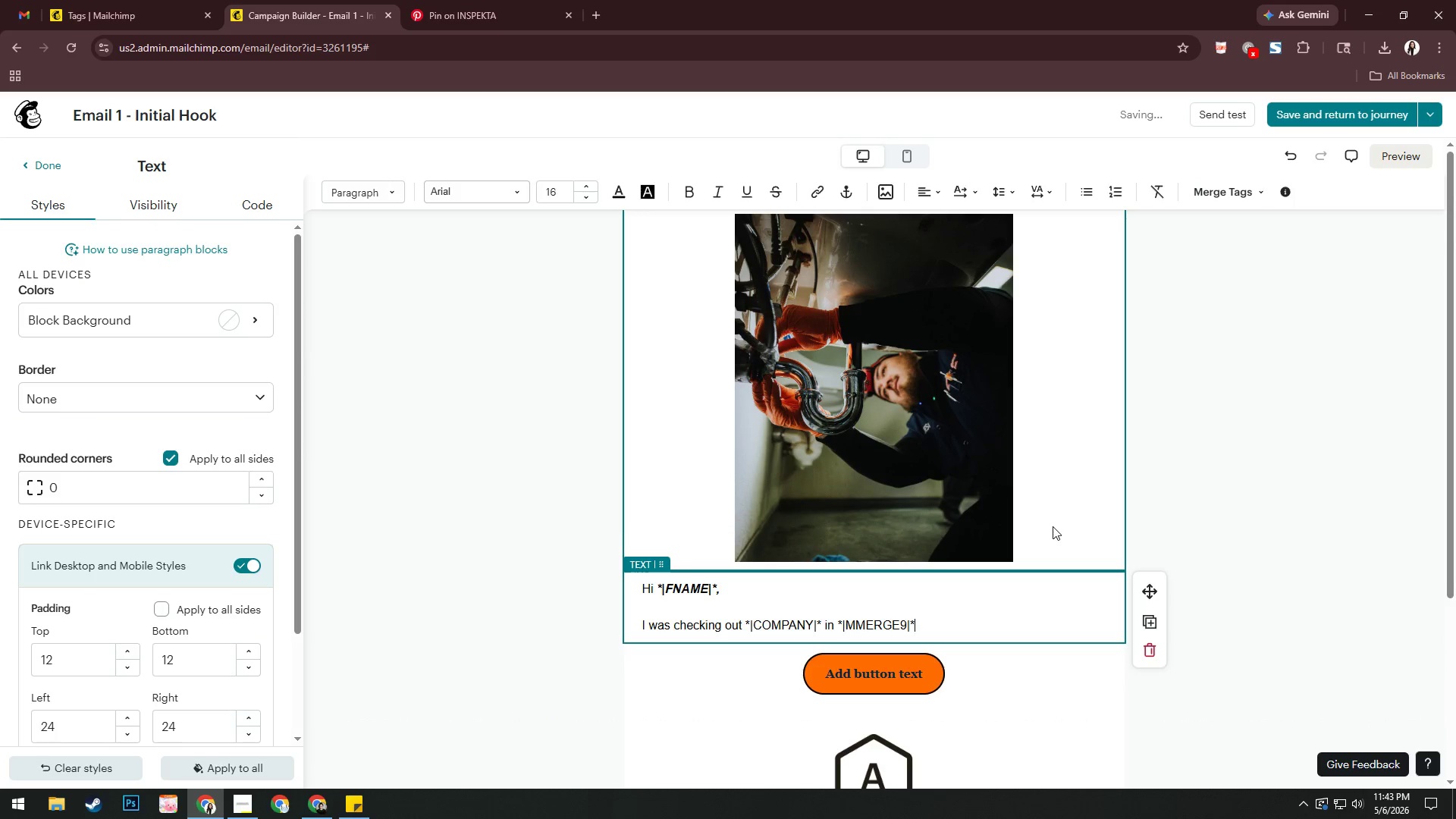 
key(Backspace)
 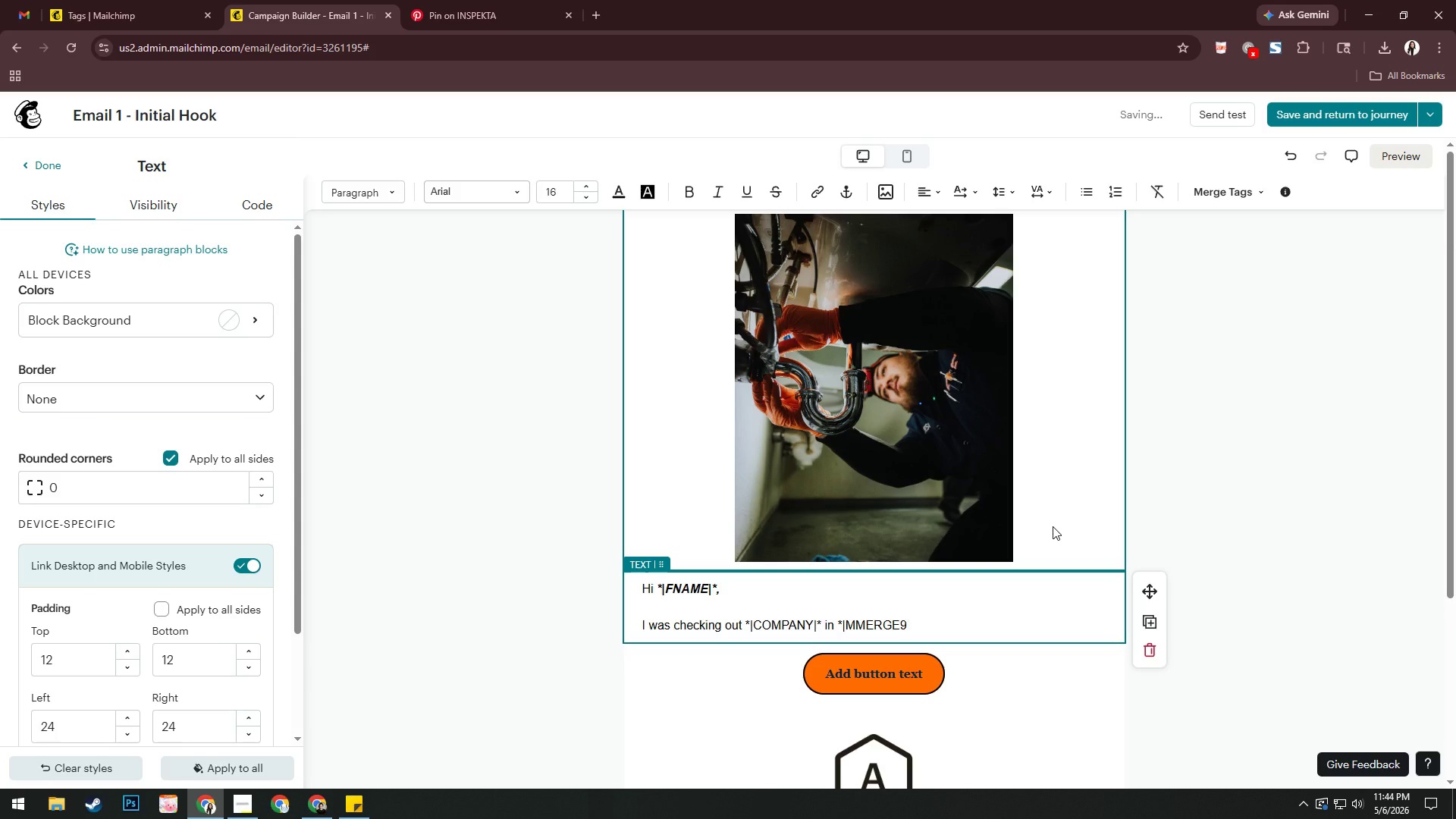 
key(Backspace)
 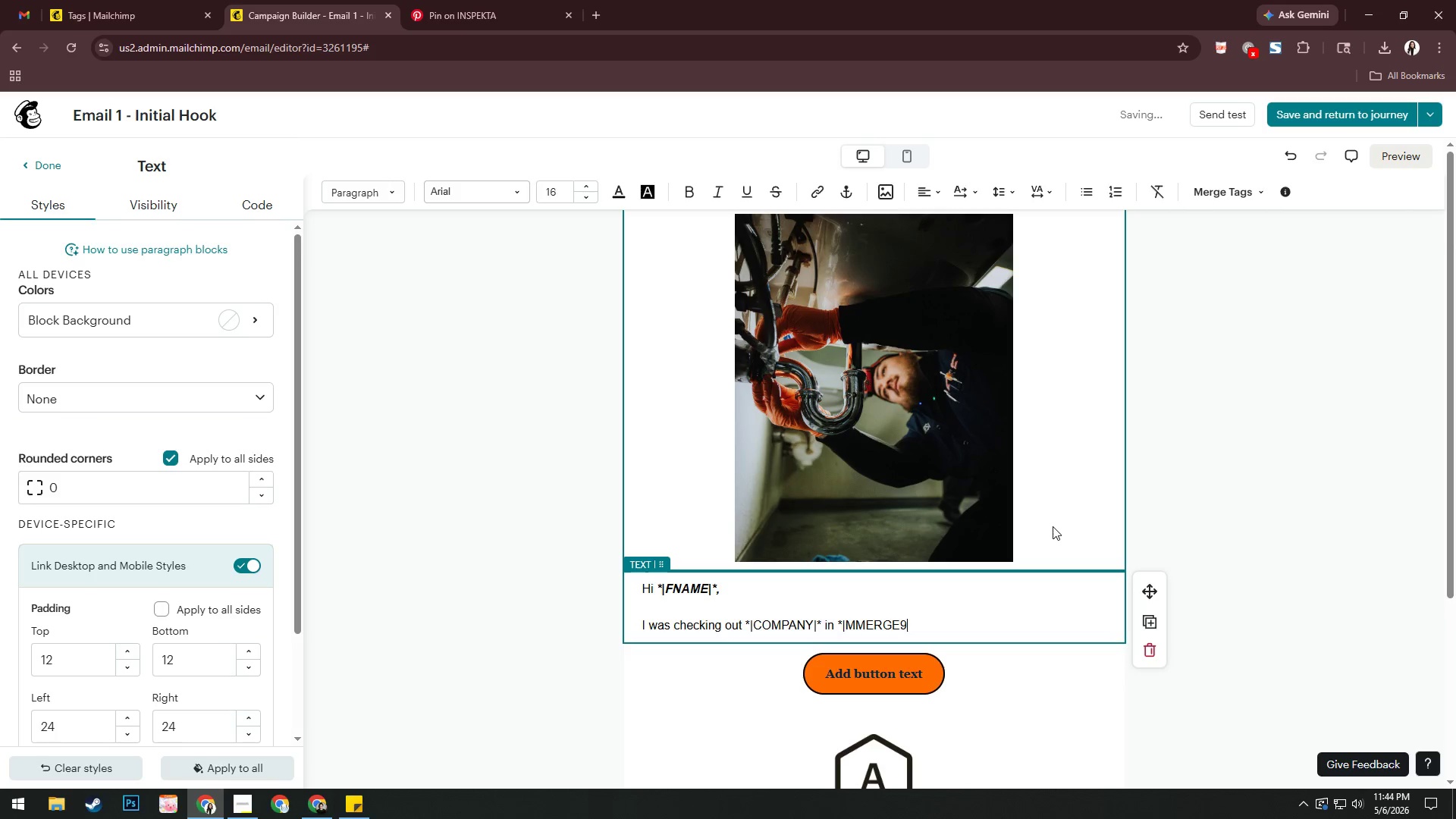 
key(Backspace)
 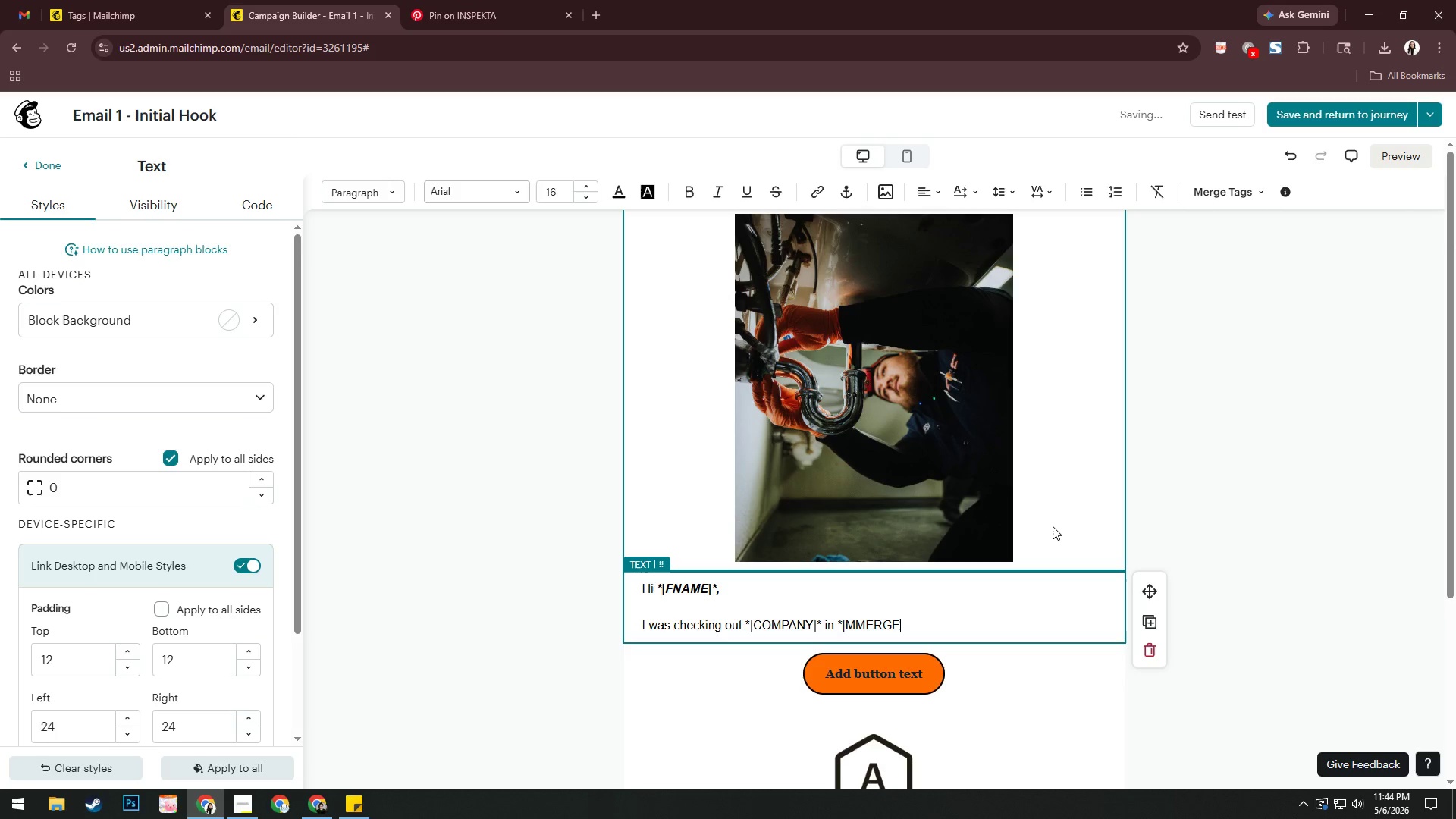 
key(Backspace)
 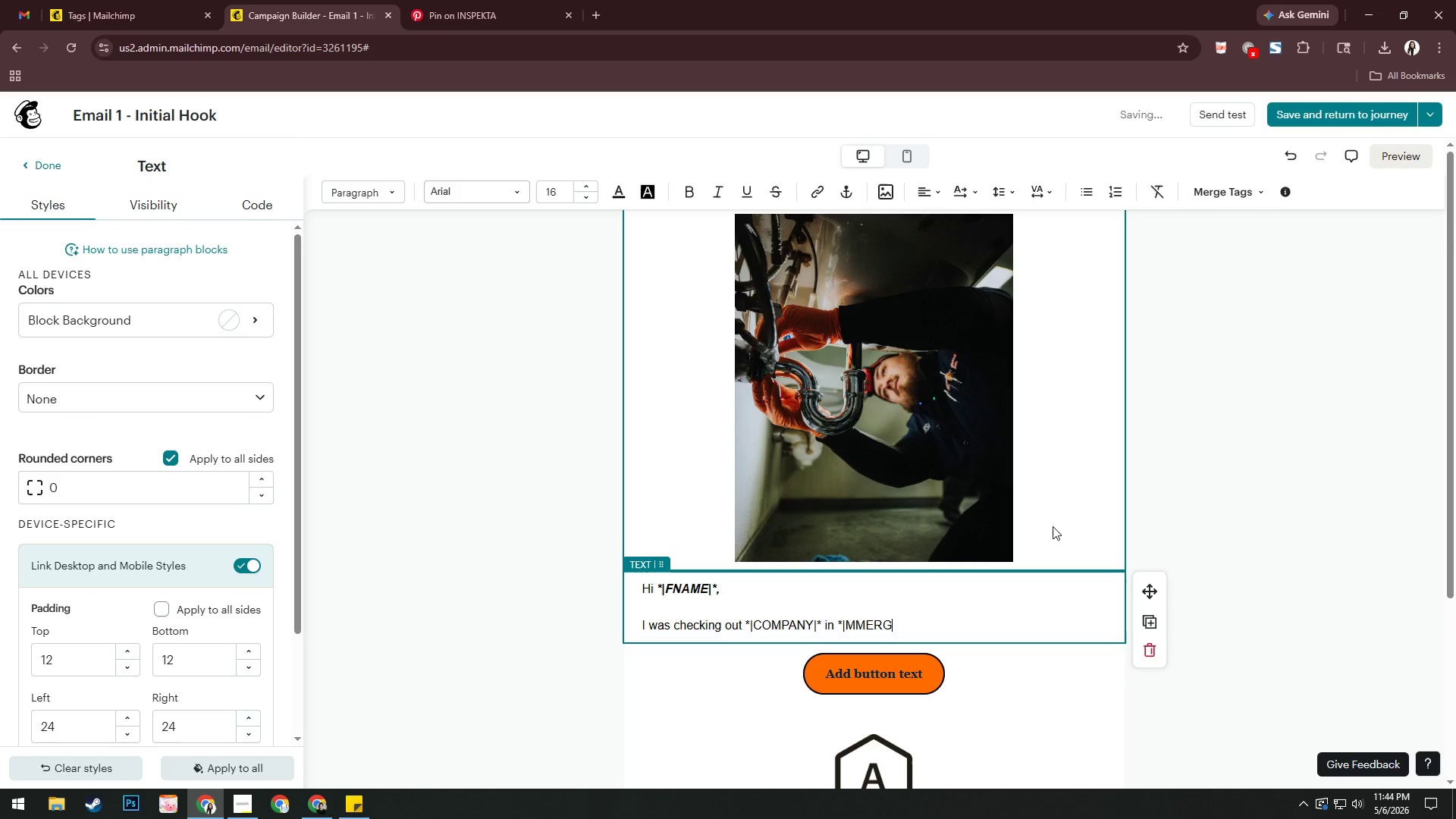 
key(Backspace)
 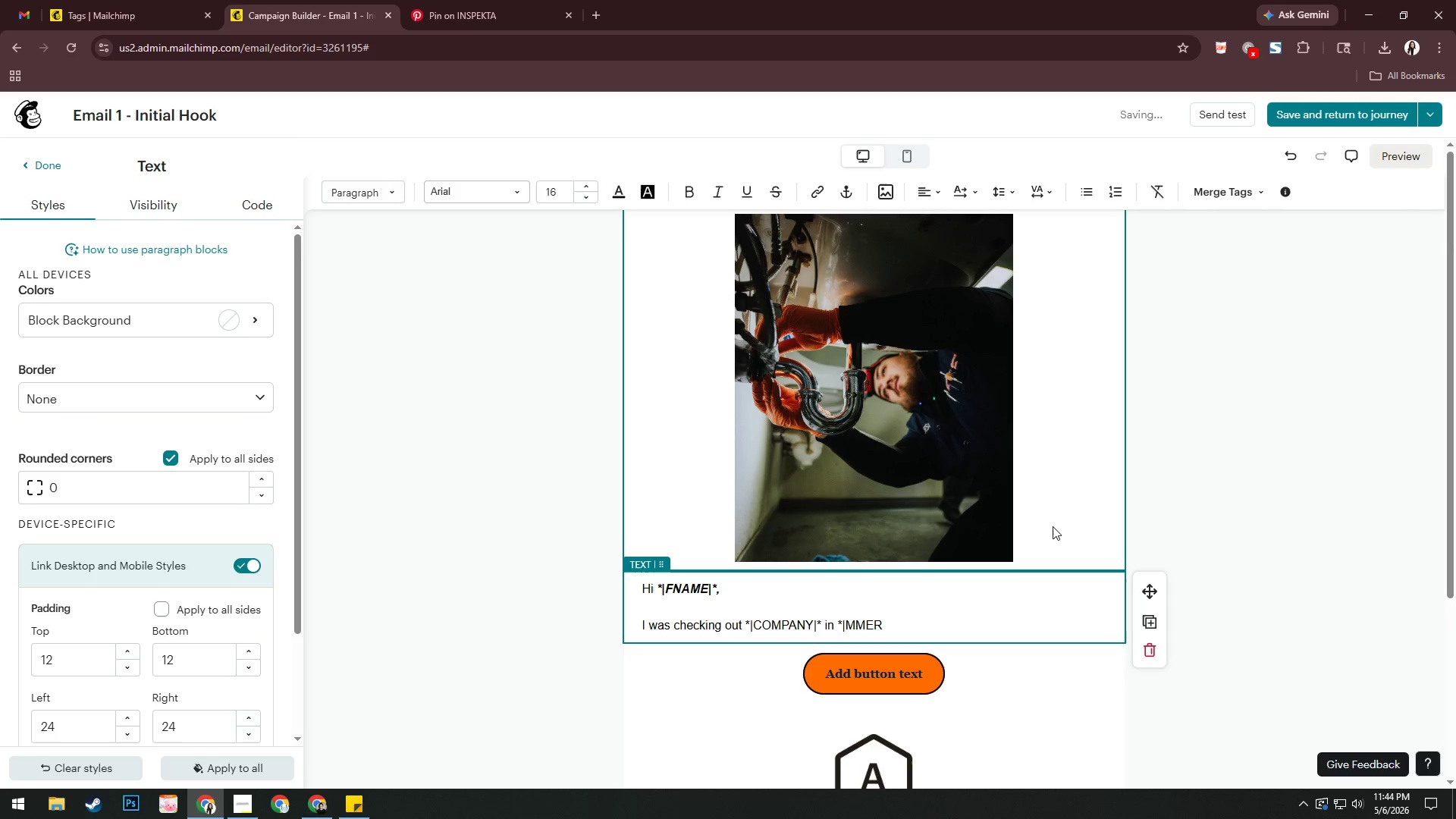 
key(Backspace)
 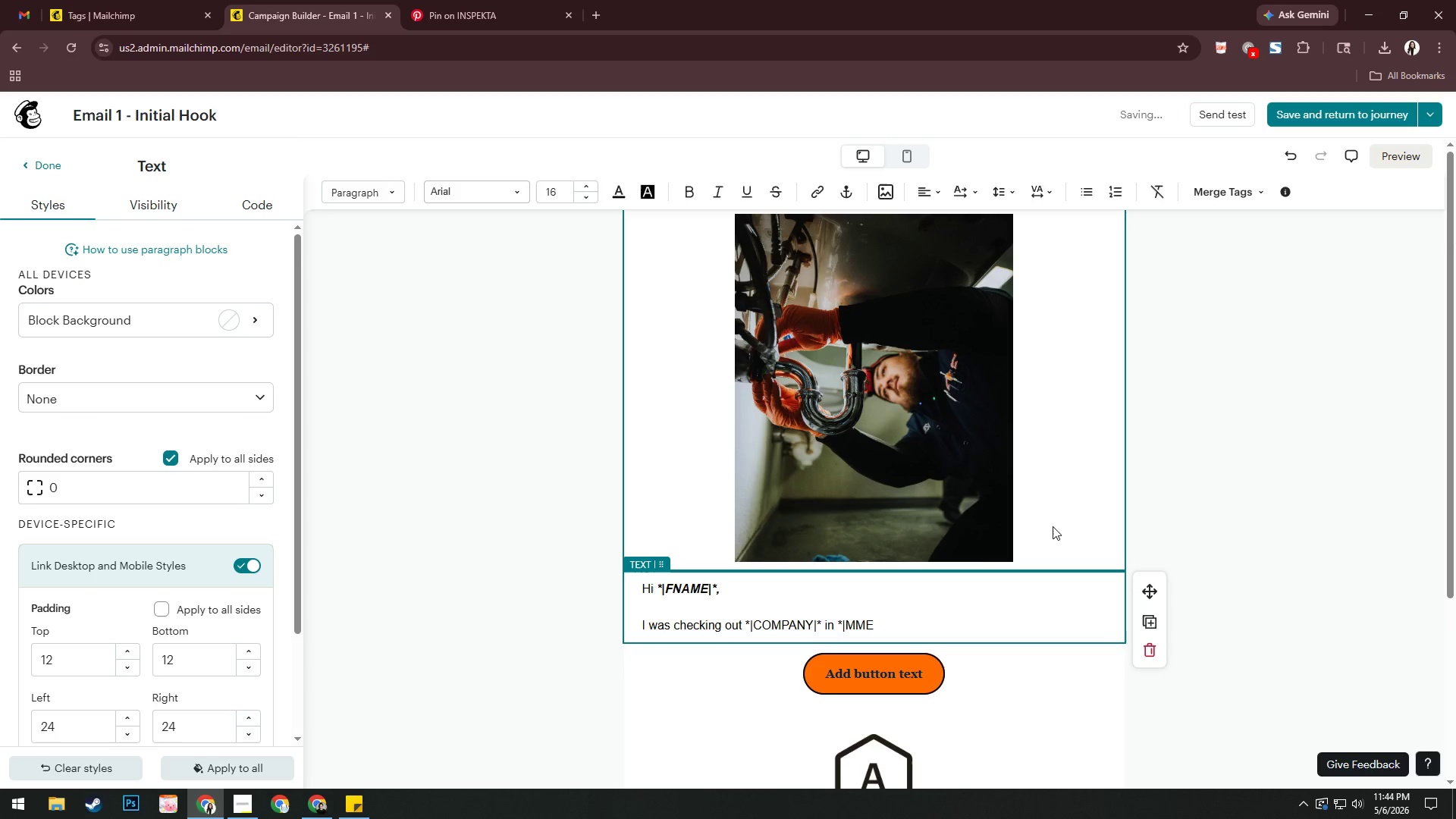 
key(Backspace)
 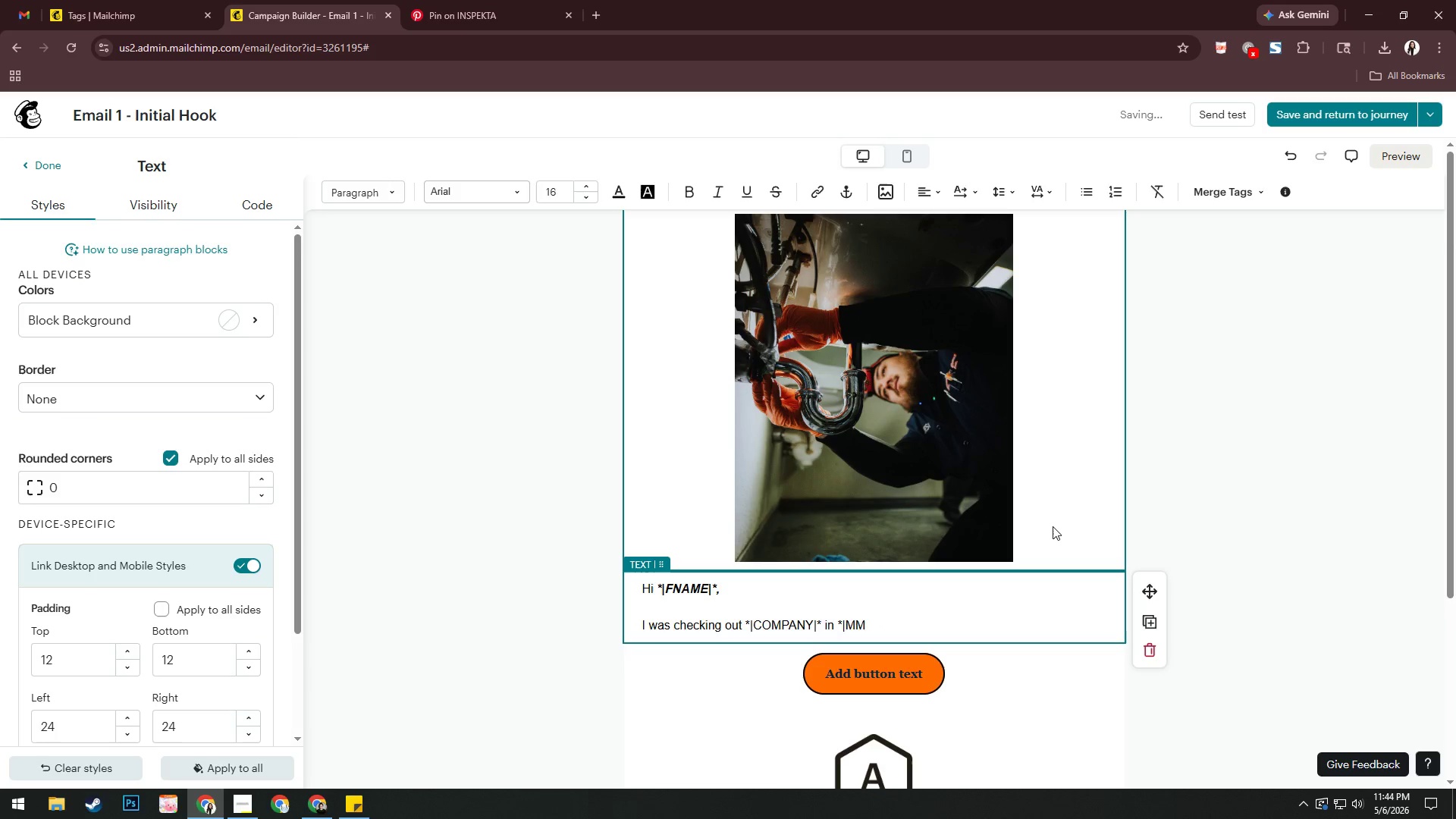 
key(Backspace)
 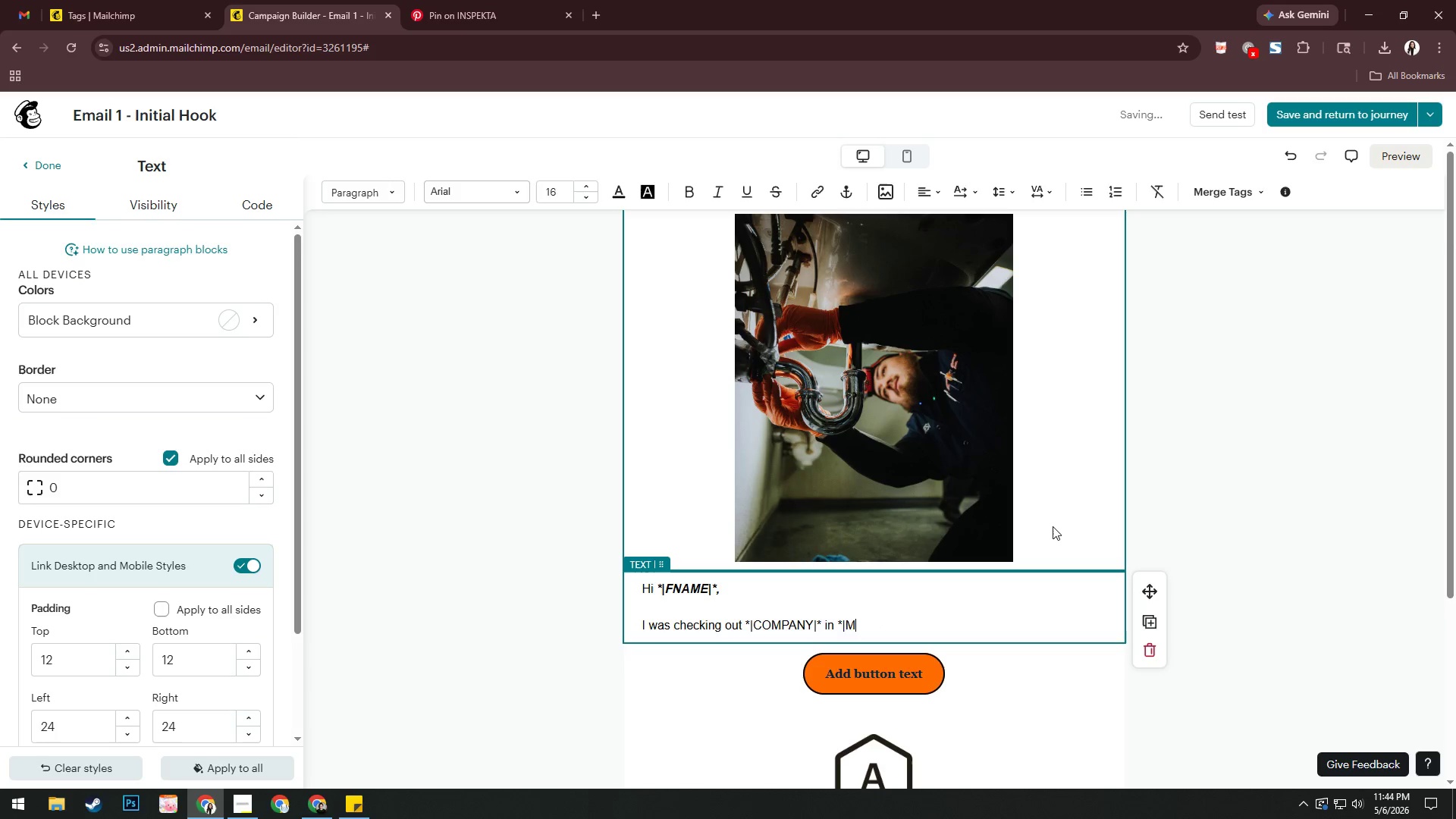 
key(Backspace)
 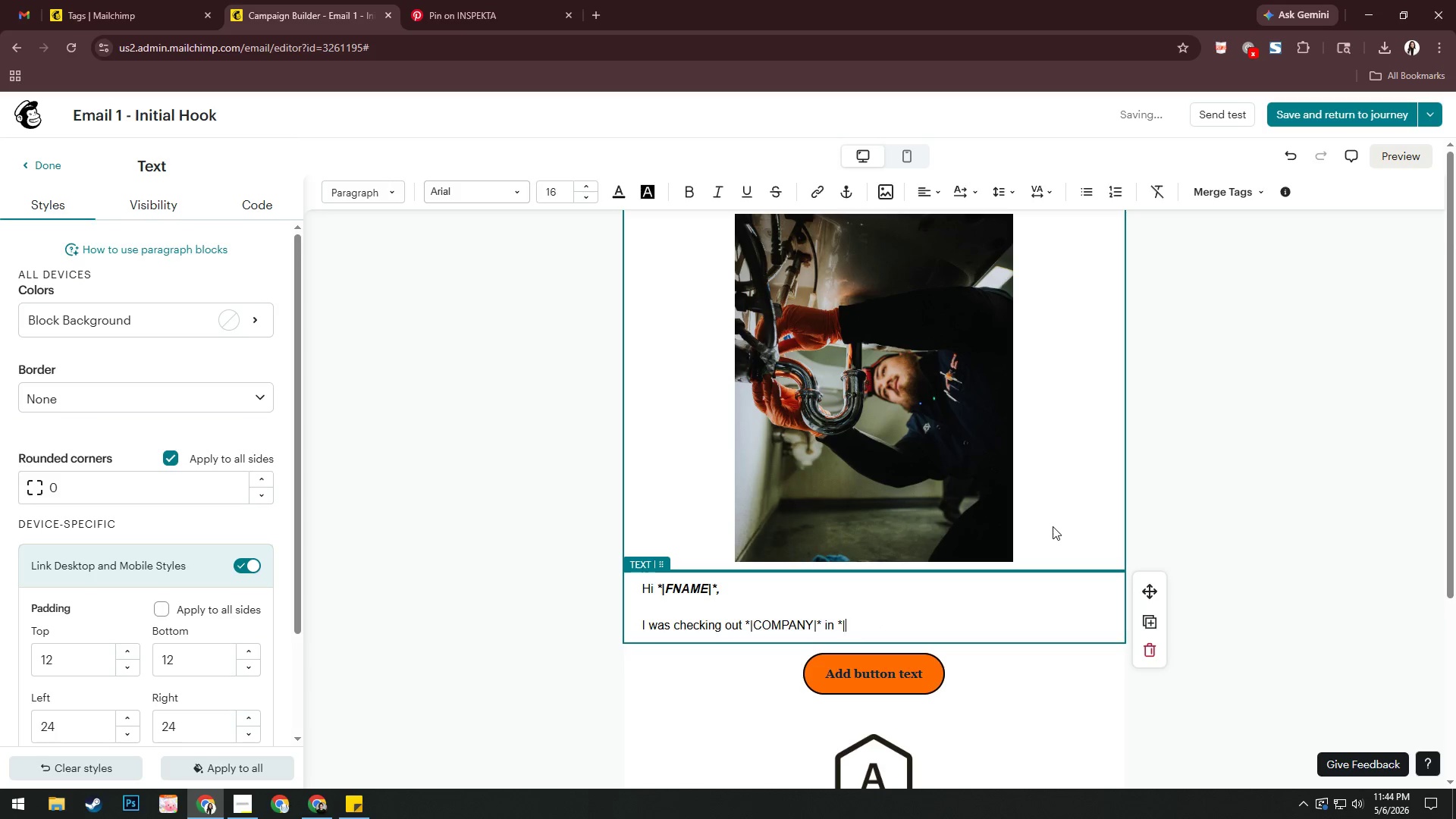 
key(Backspace)
 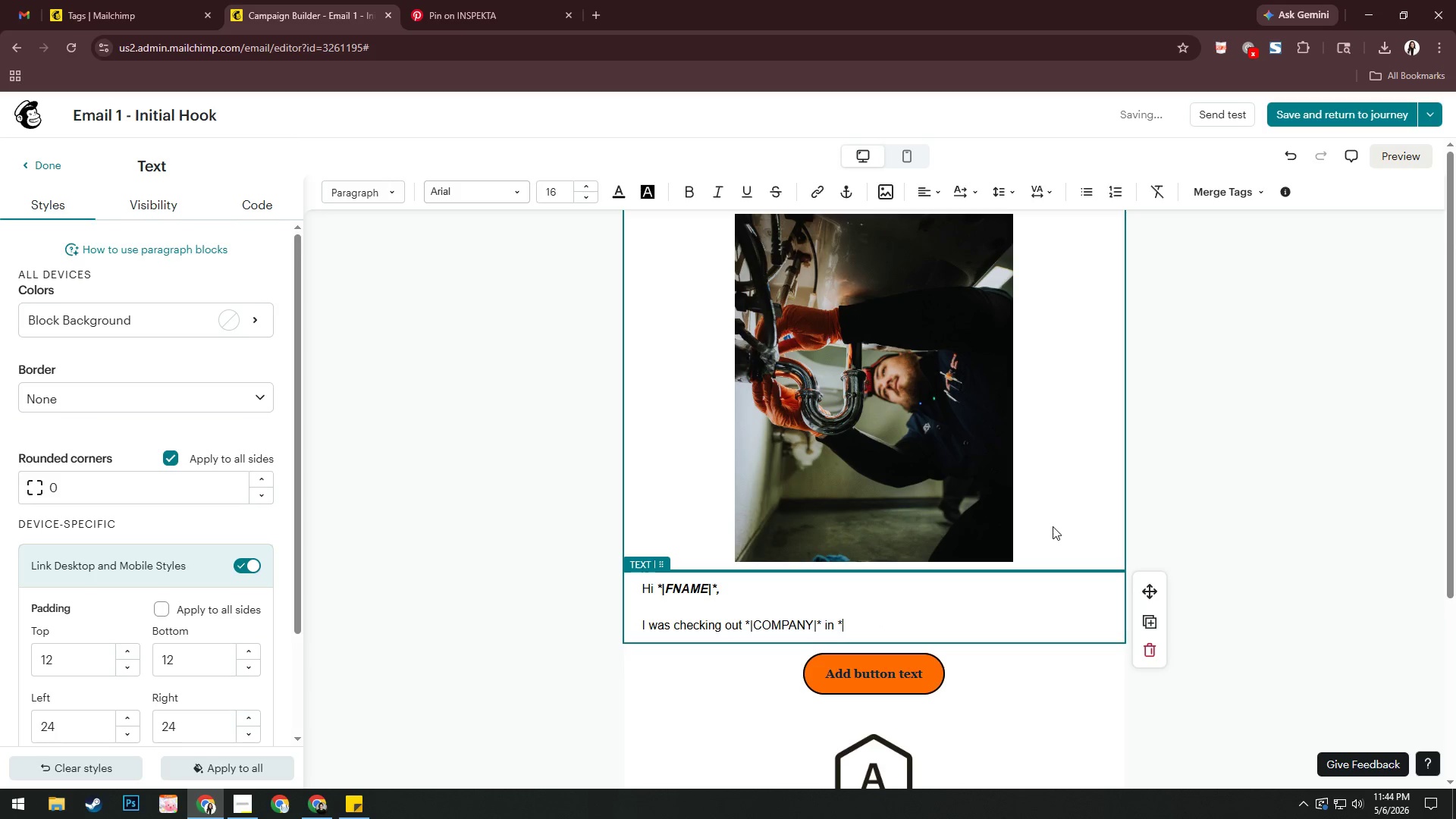 
key(Backspace)
 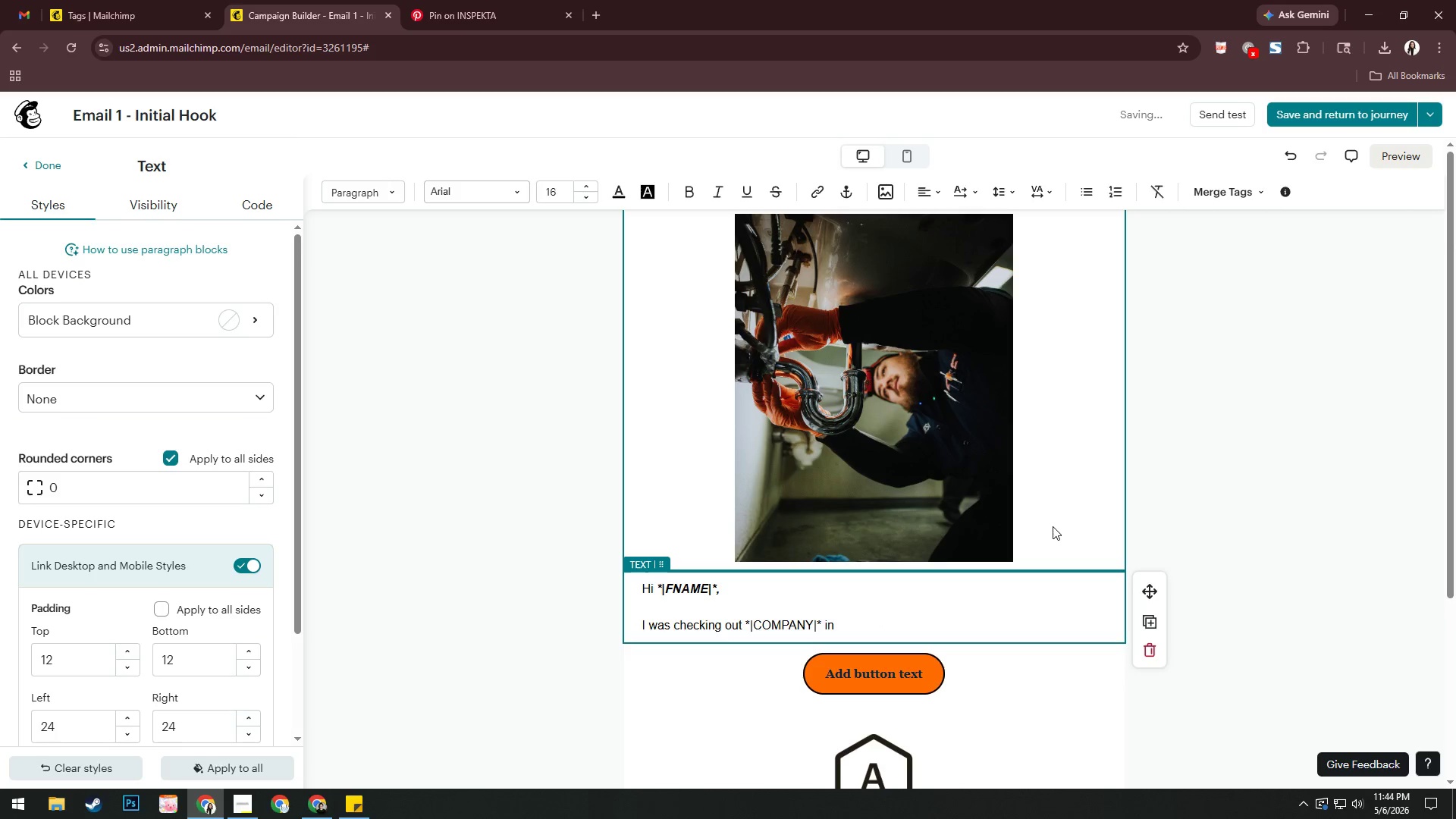 
key(Backspace)
 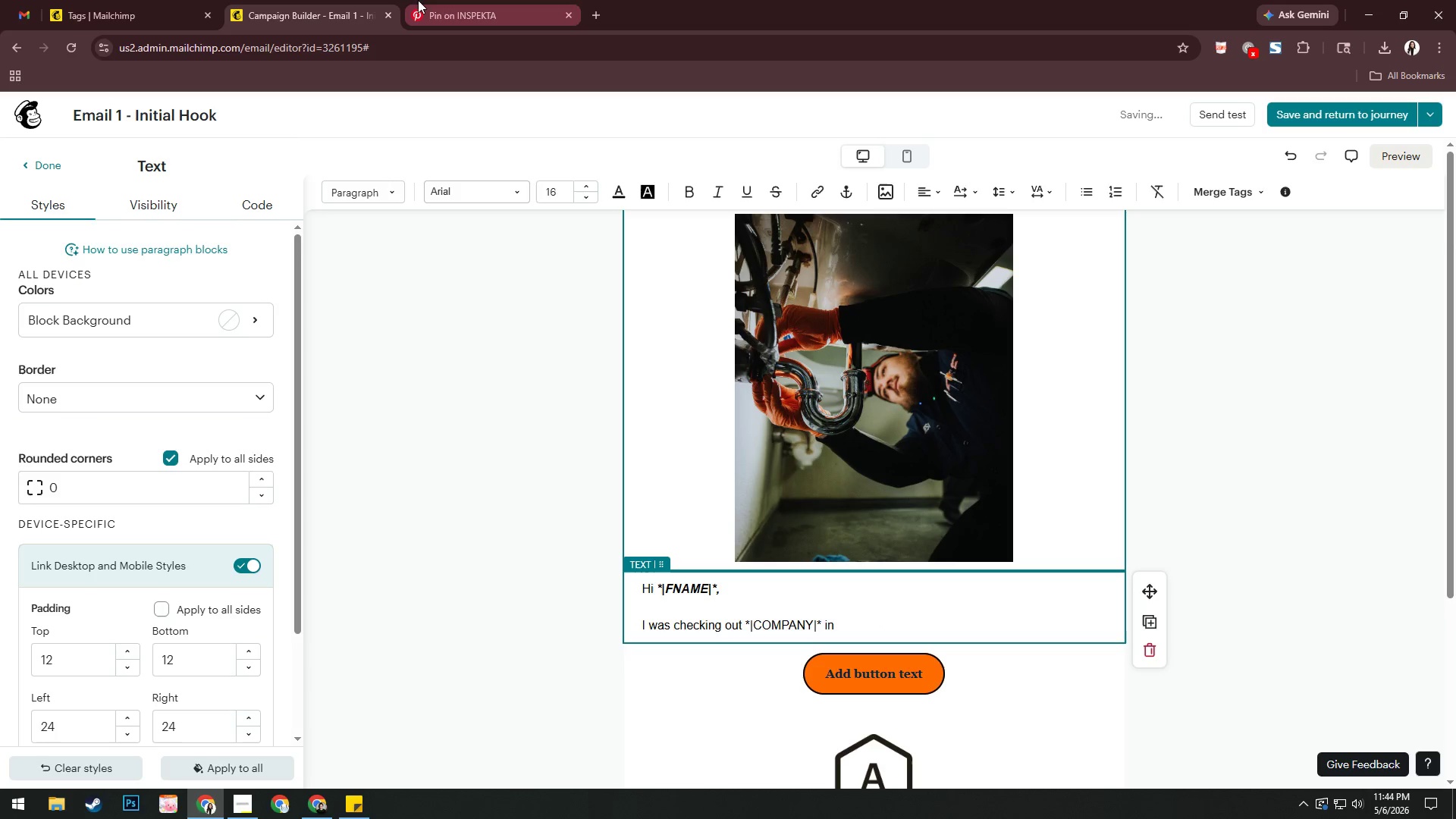 
left_click([99, 3])
 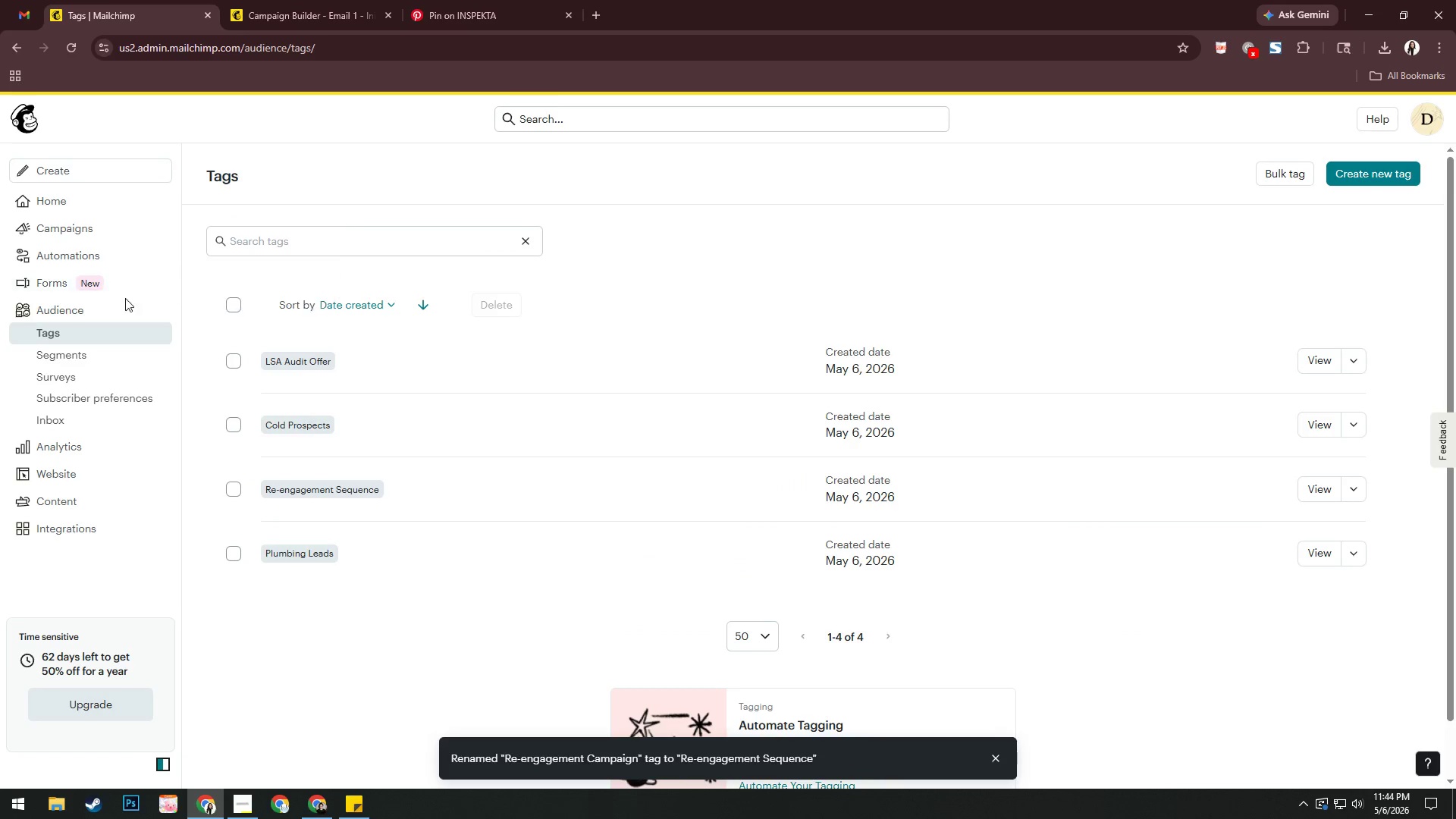 
left_click([119, 304])
 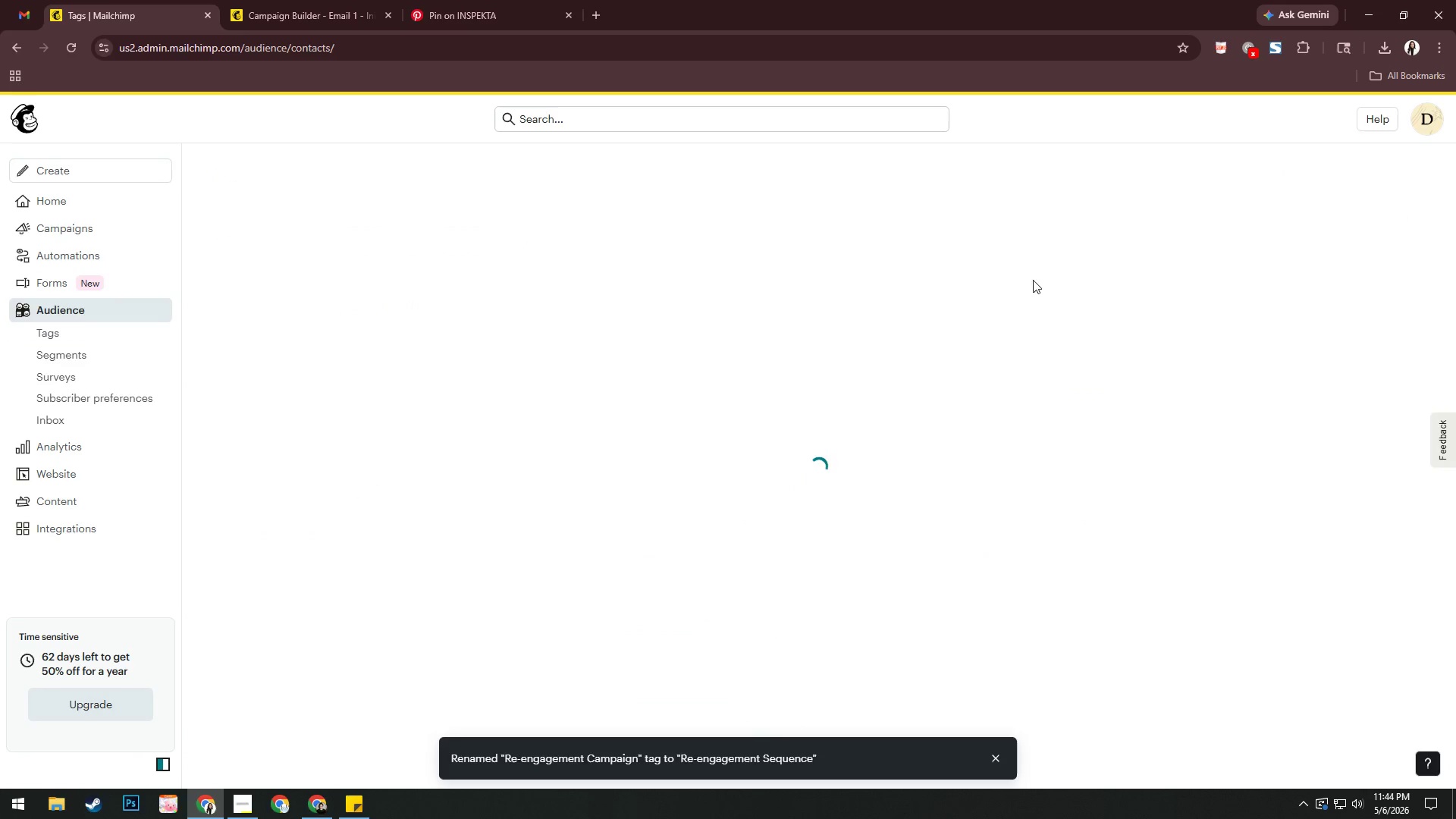 
mouse_move([1345, 119])
 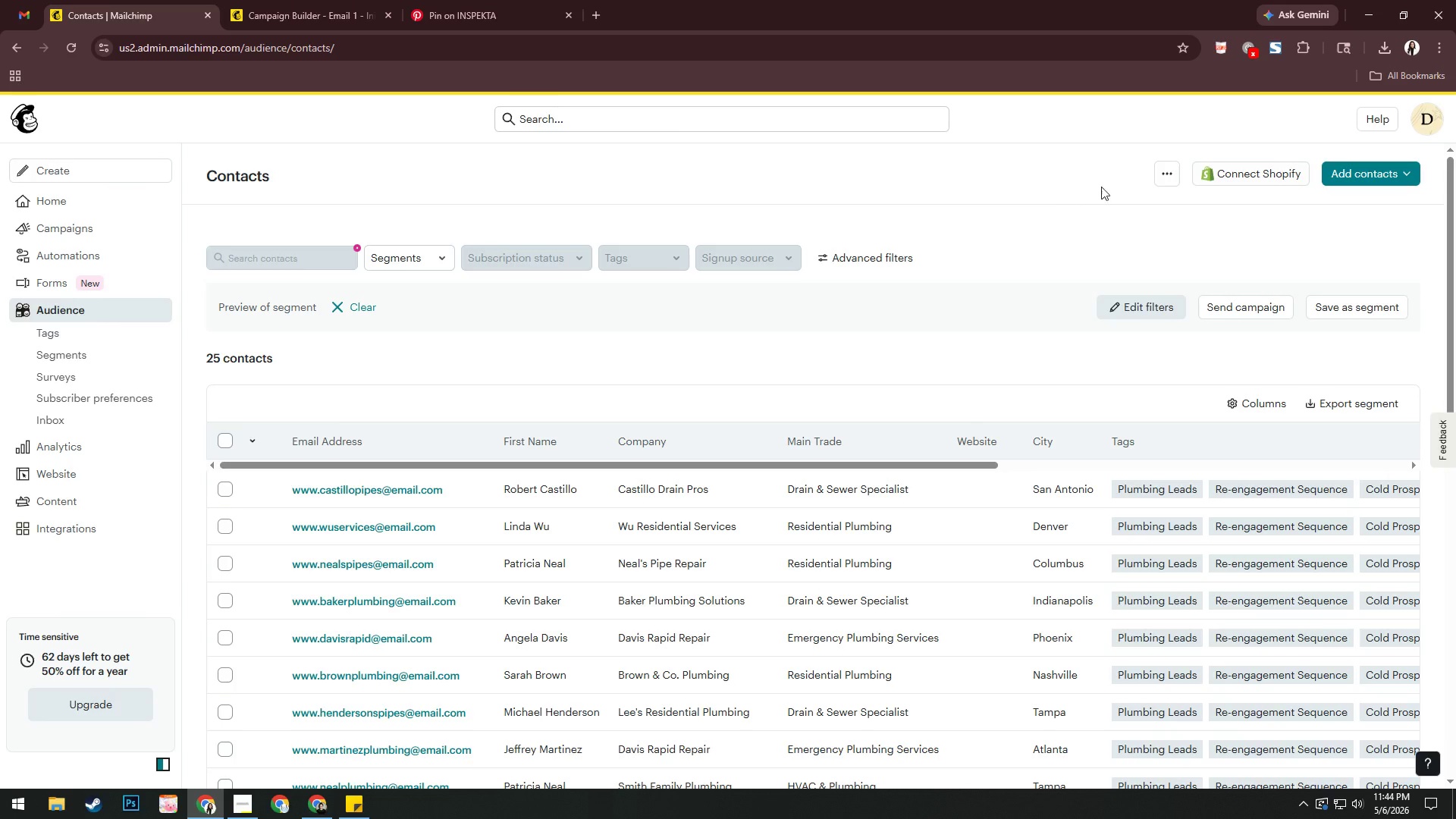 
left_click([1166, 174])
 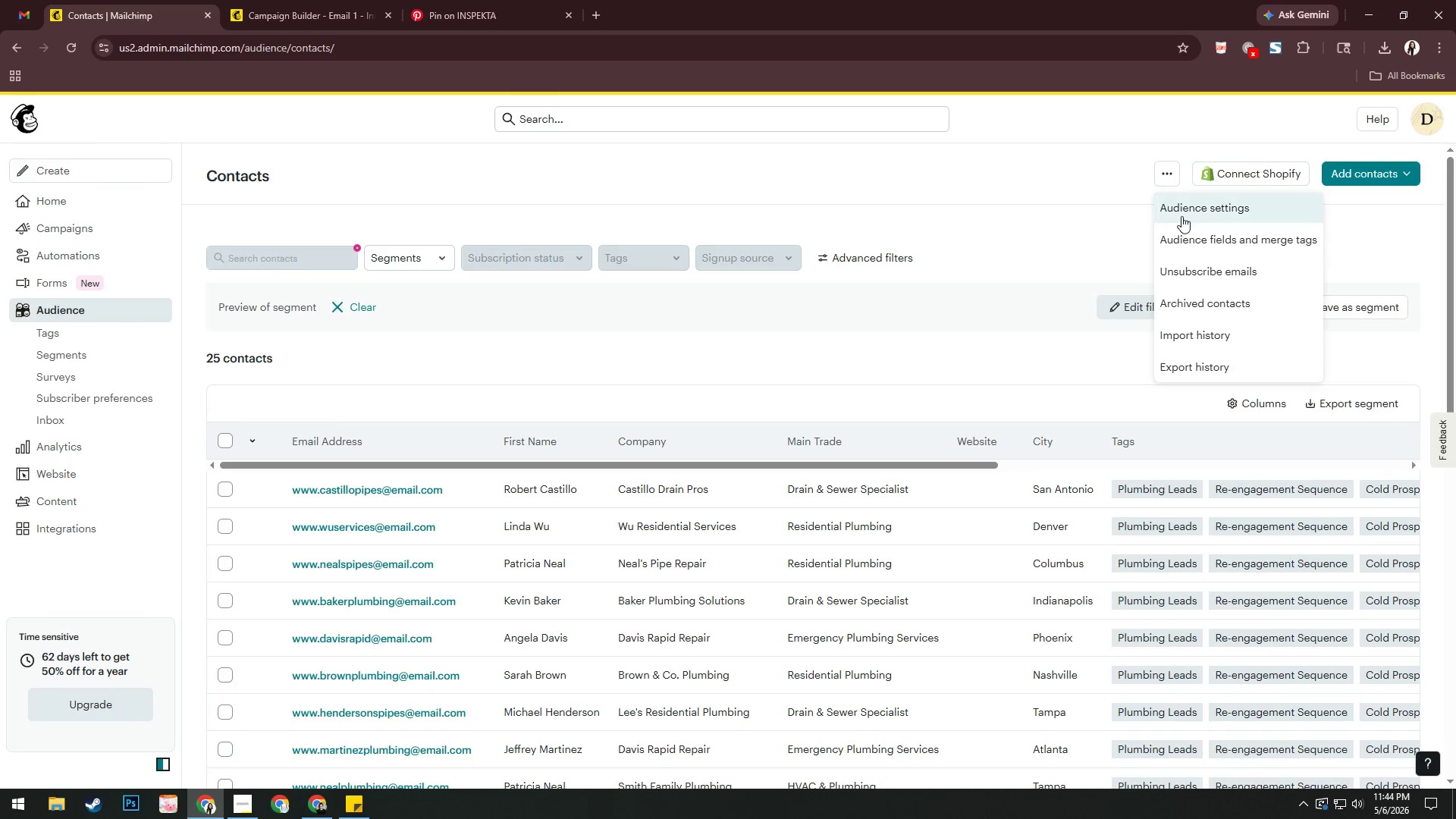 
left_click([1182, 215])
 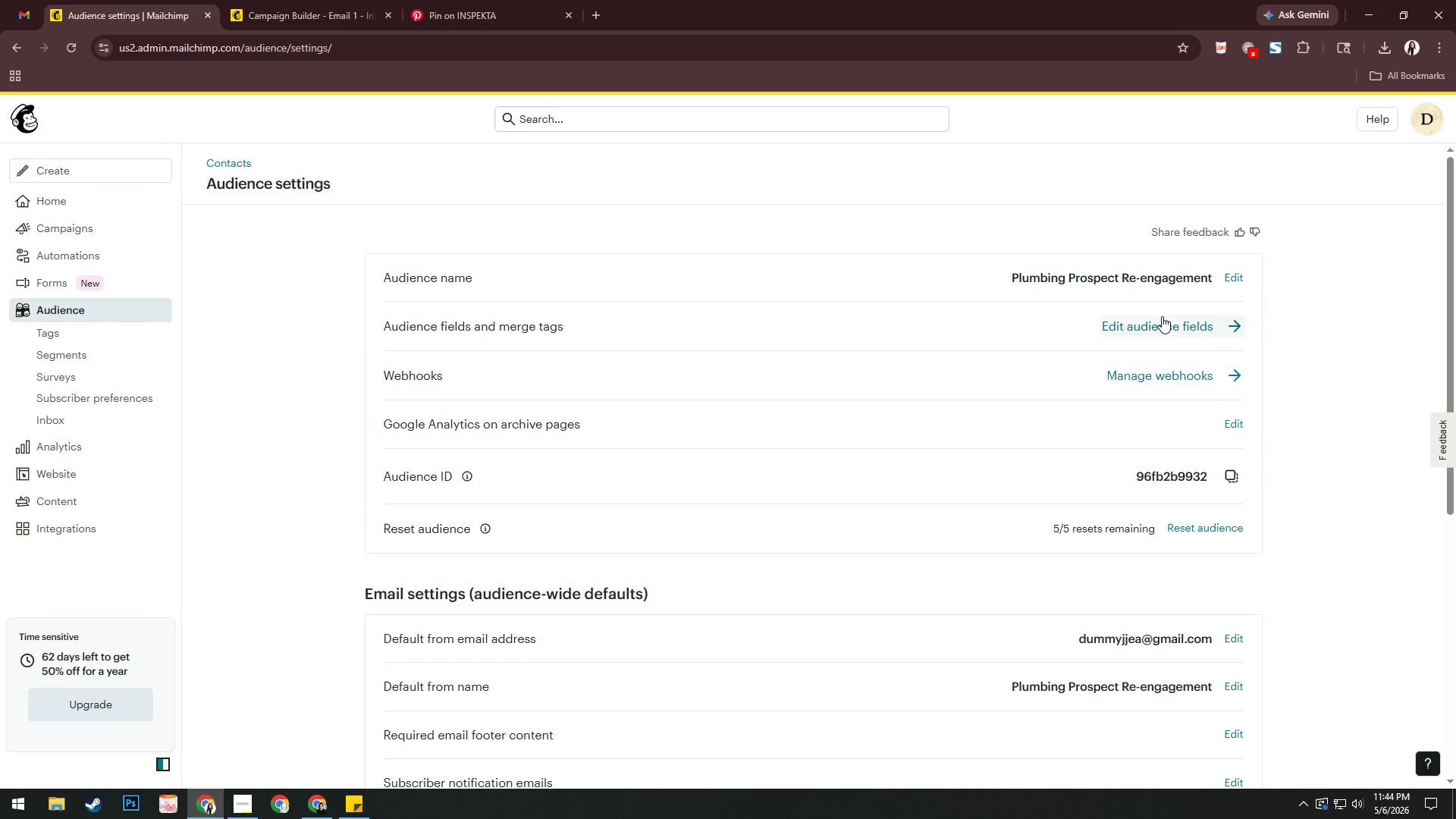 
left_click([1159, 325])
 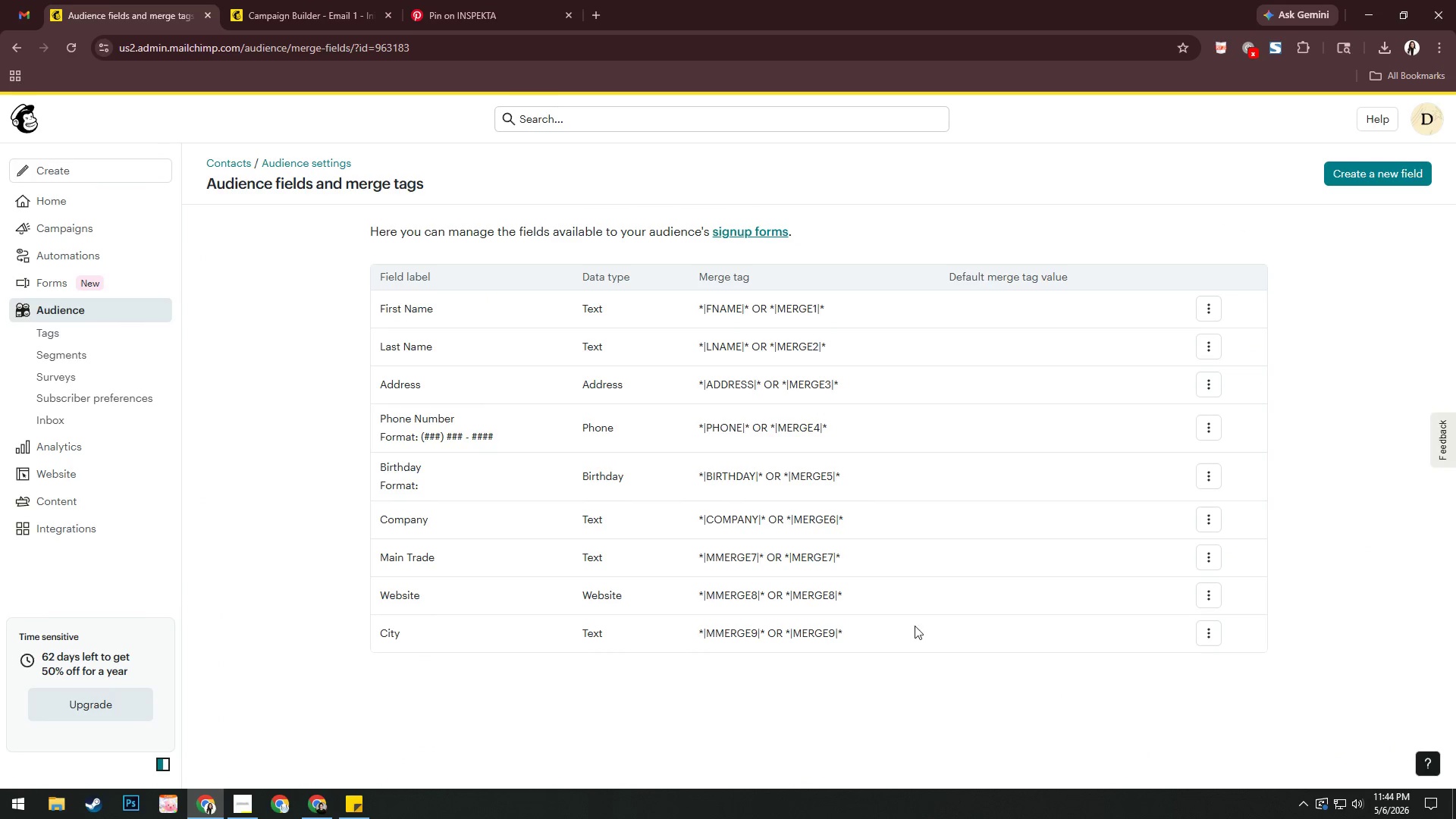 
wait(5.58)
 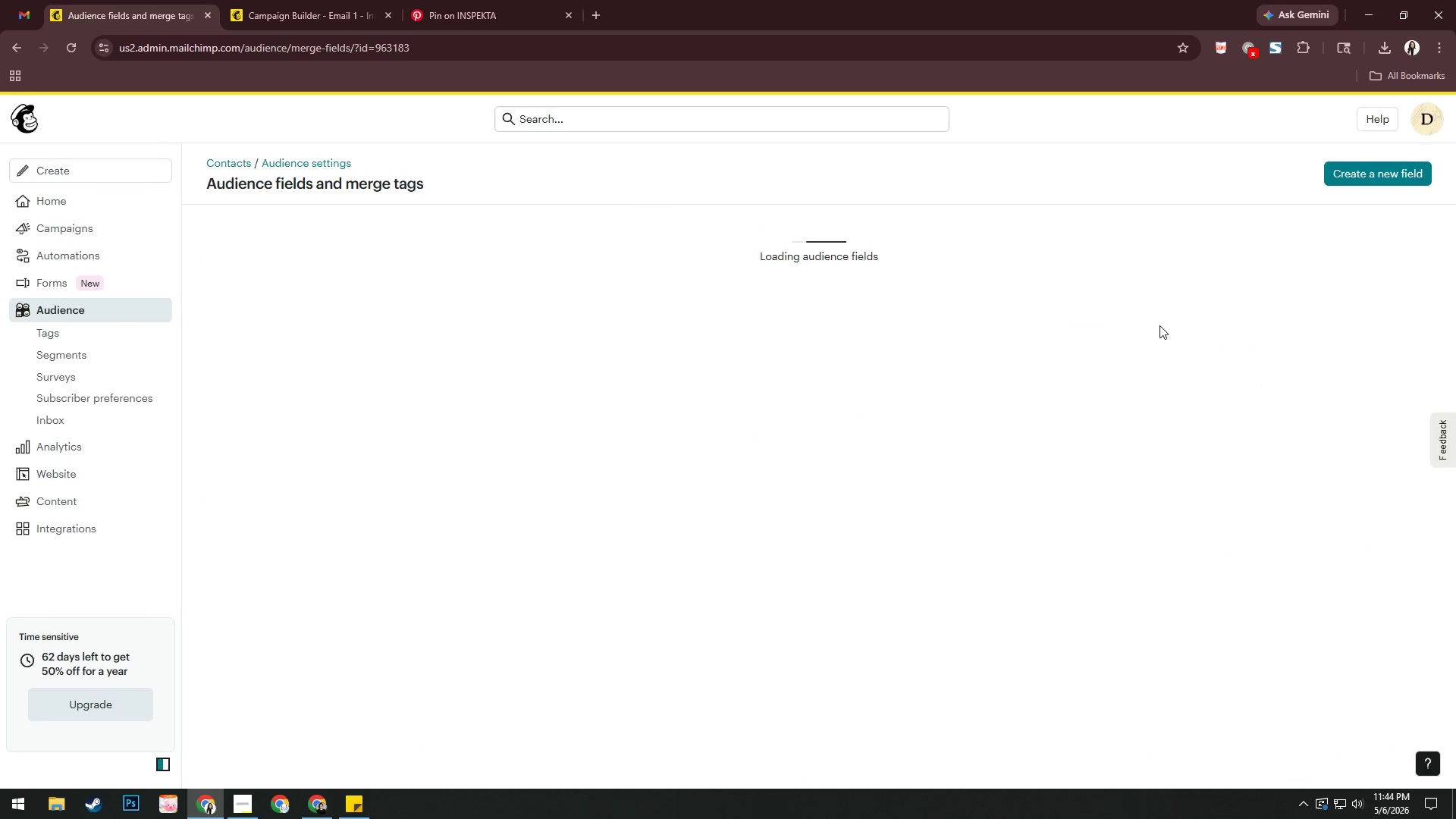 
left_click([1212, 636])
 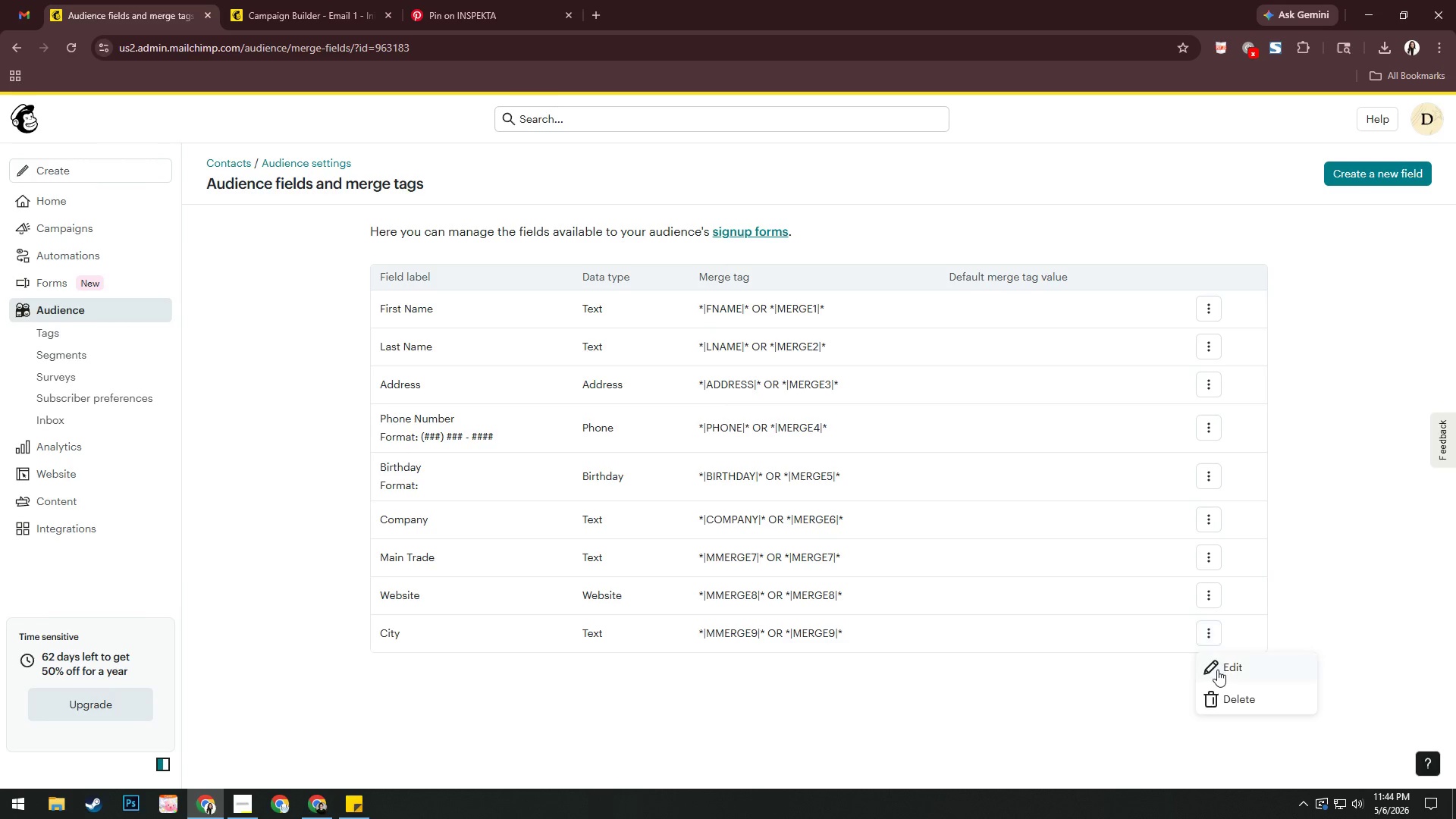 
left_click([1217, 670])
 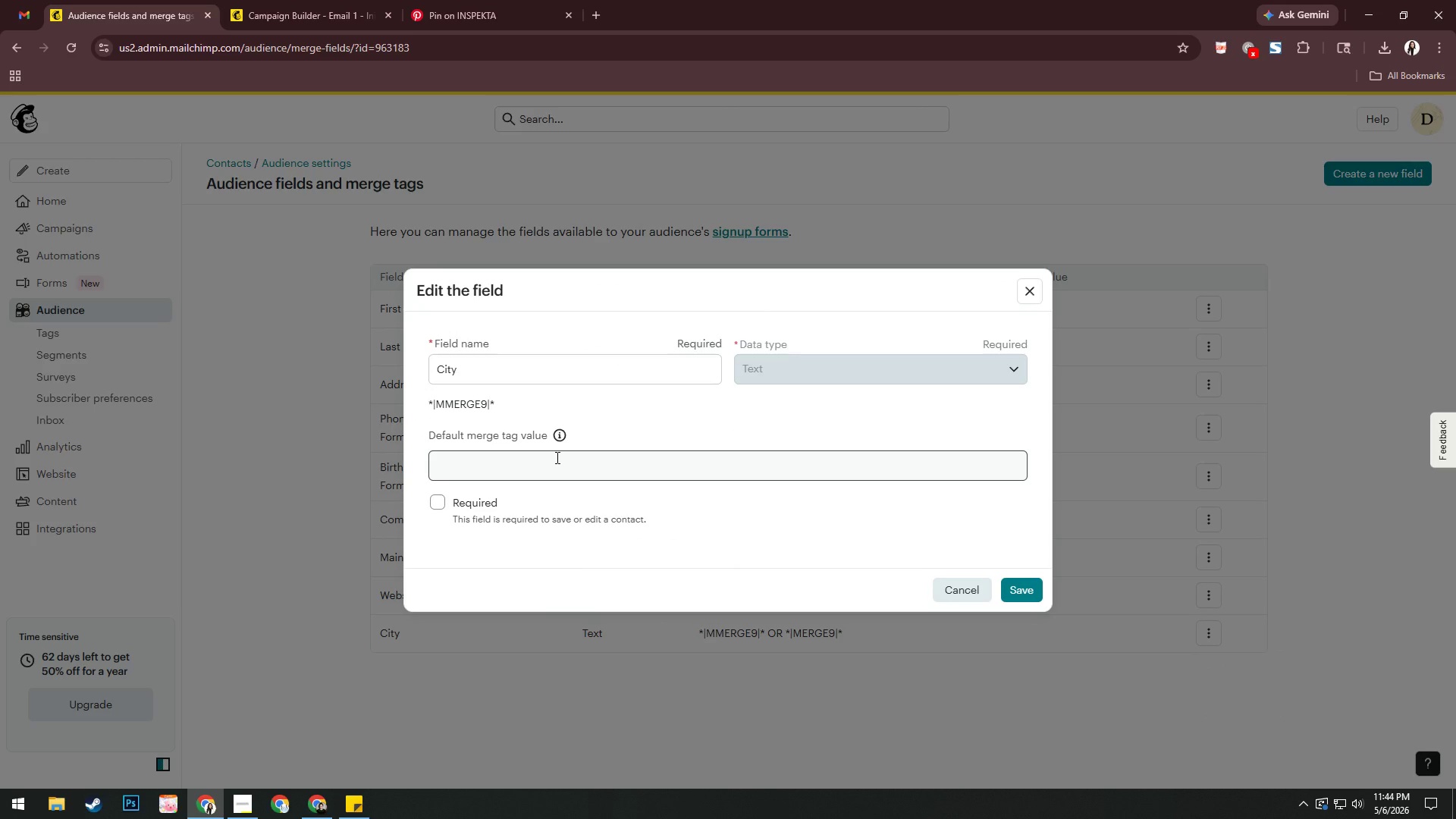 
left_click([543, 376])
 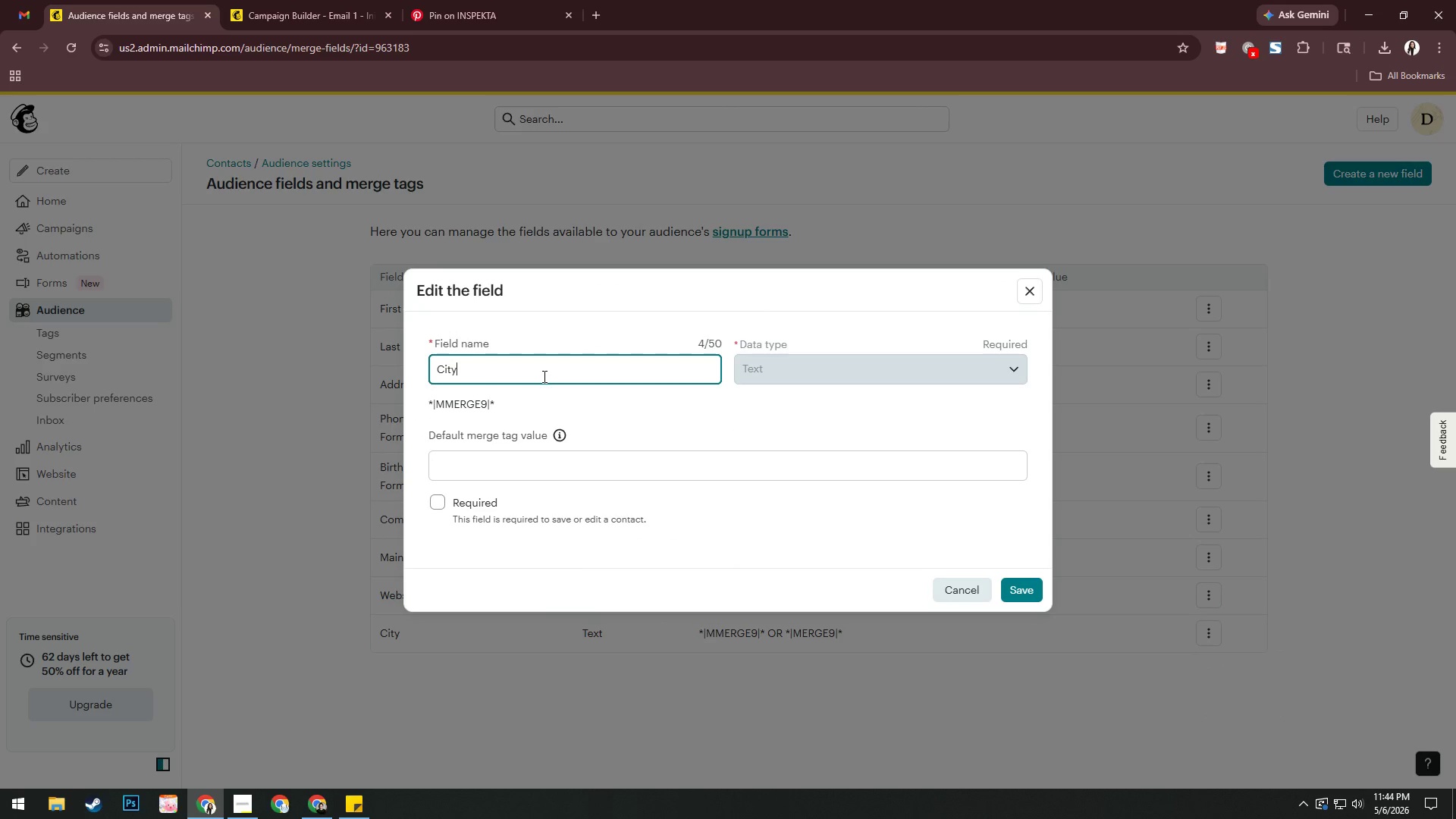 
key(Backspace)
key(Backspace)
key(Backspace)
key(Backspace)
type(City)
 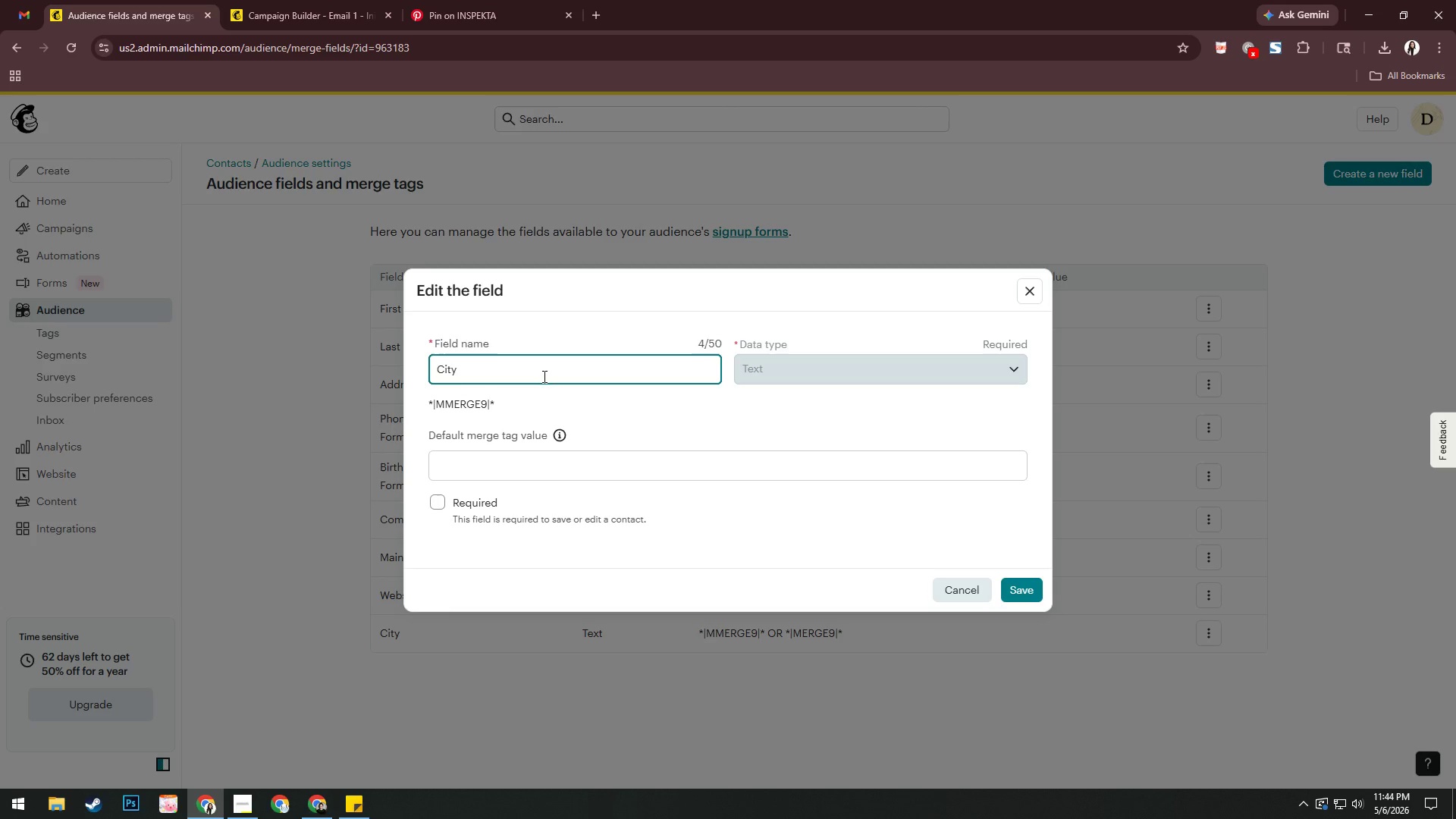 
key(Enter)
 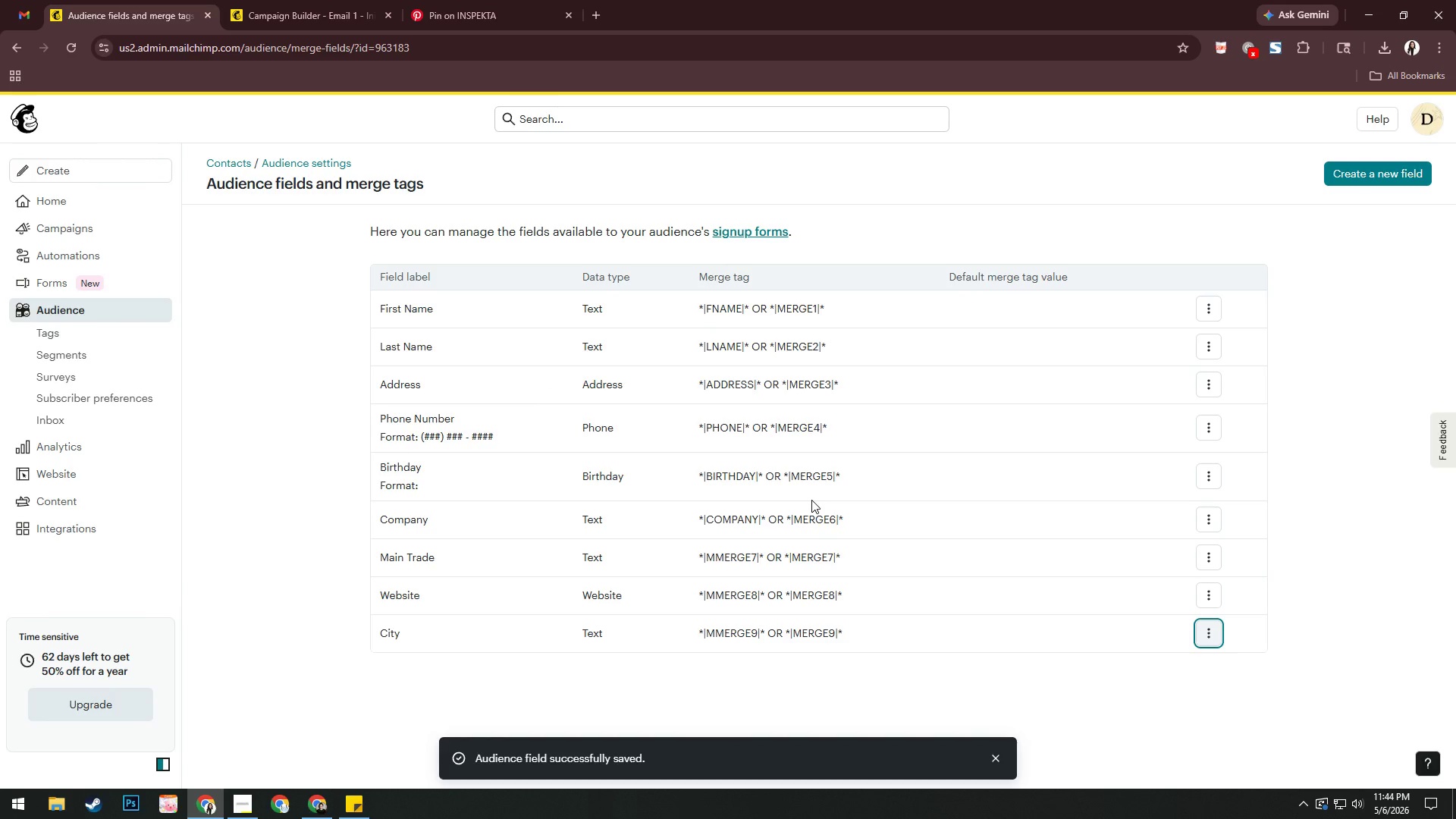 
wait(6.19)
 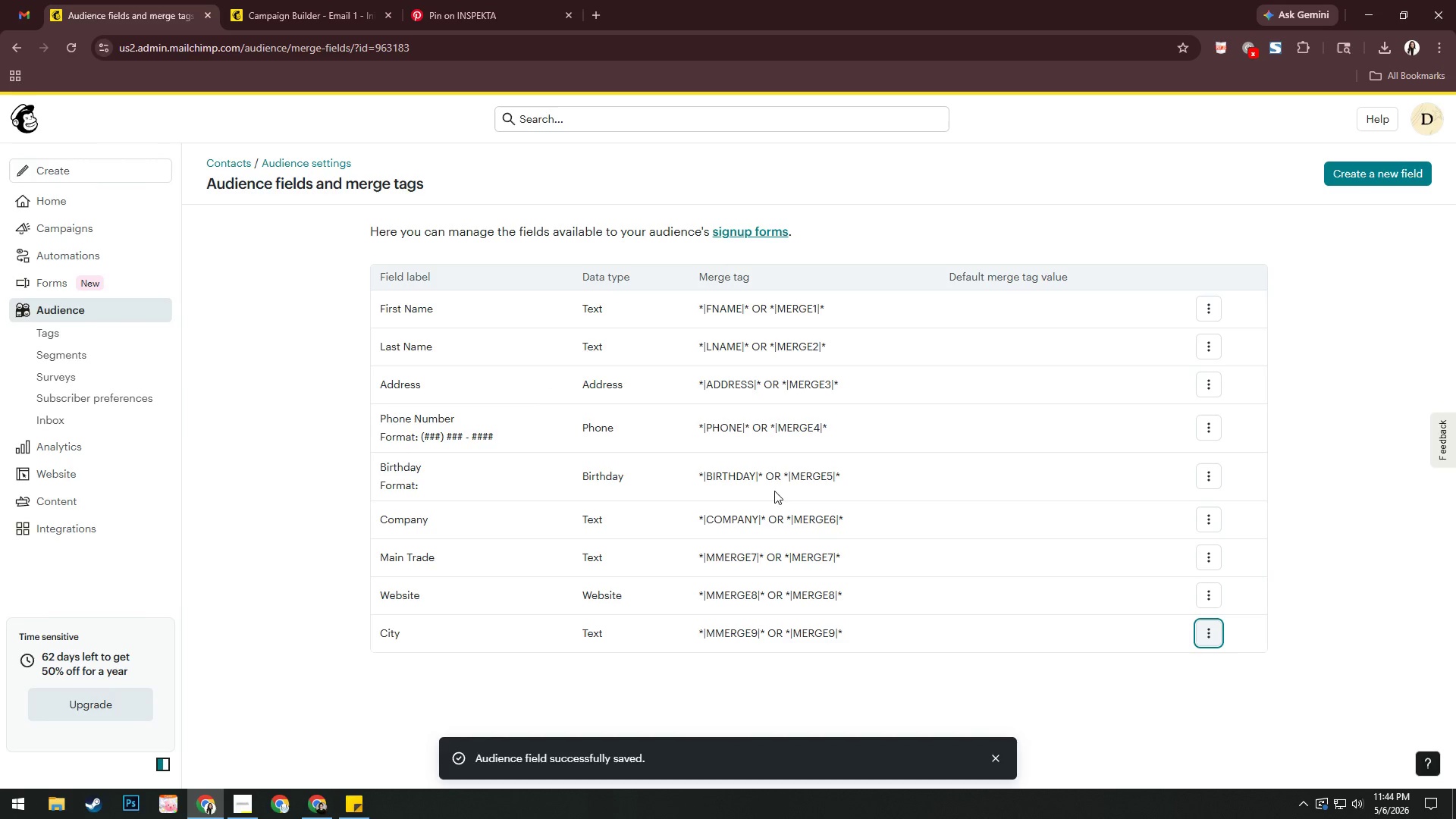 
left_click([1210, 627])
 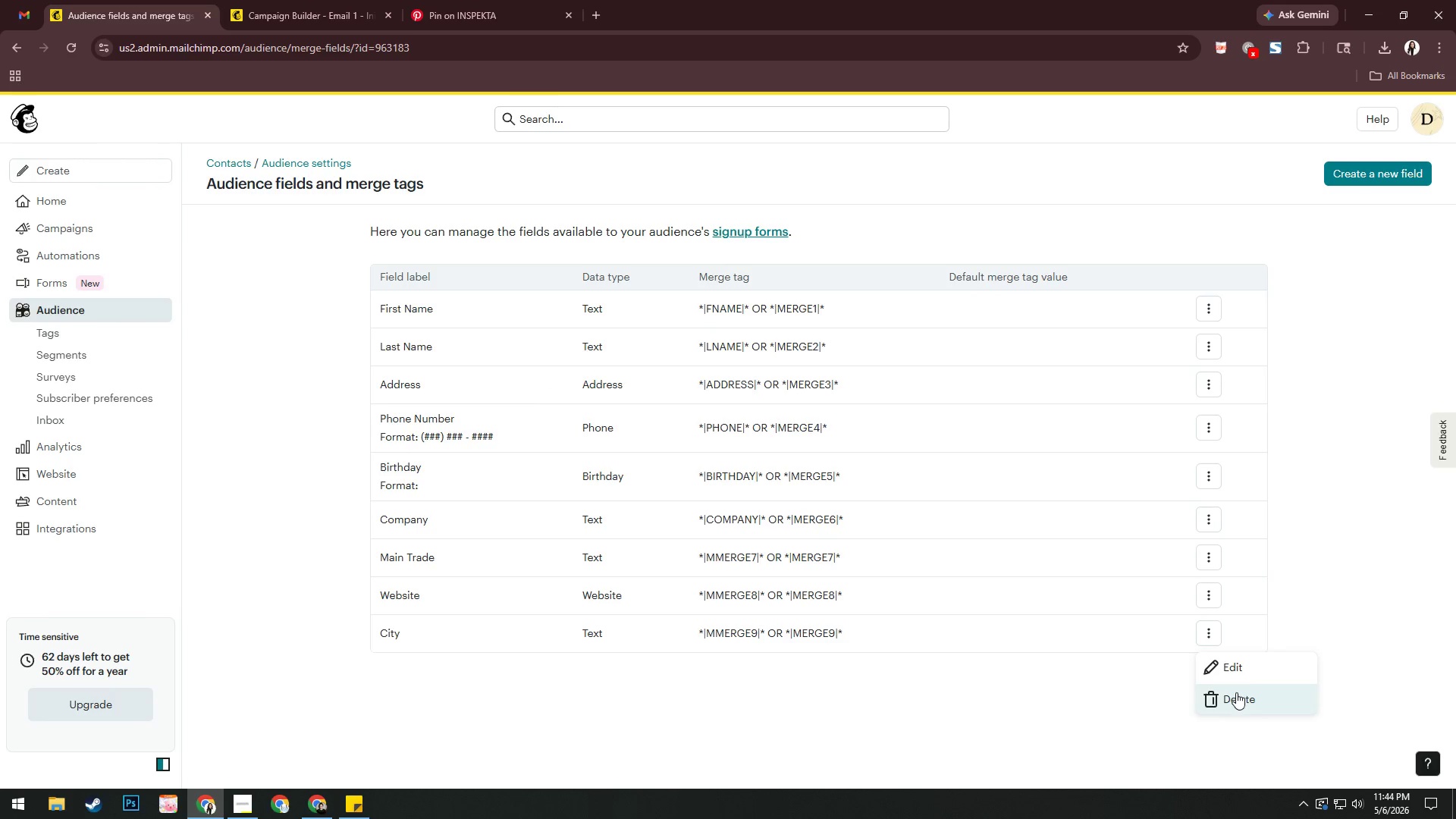 
left_click([1236, 692])
 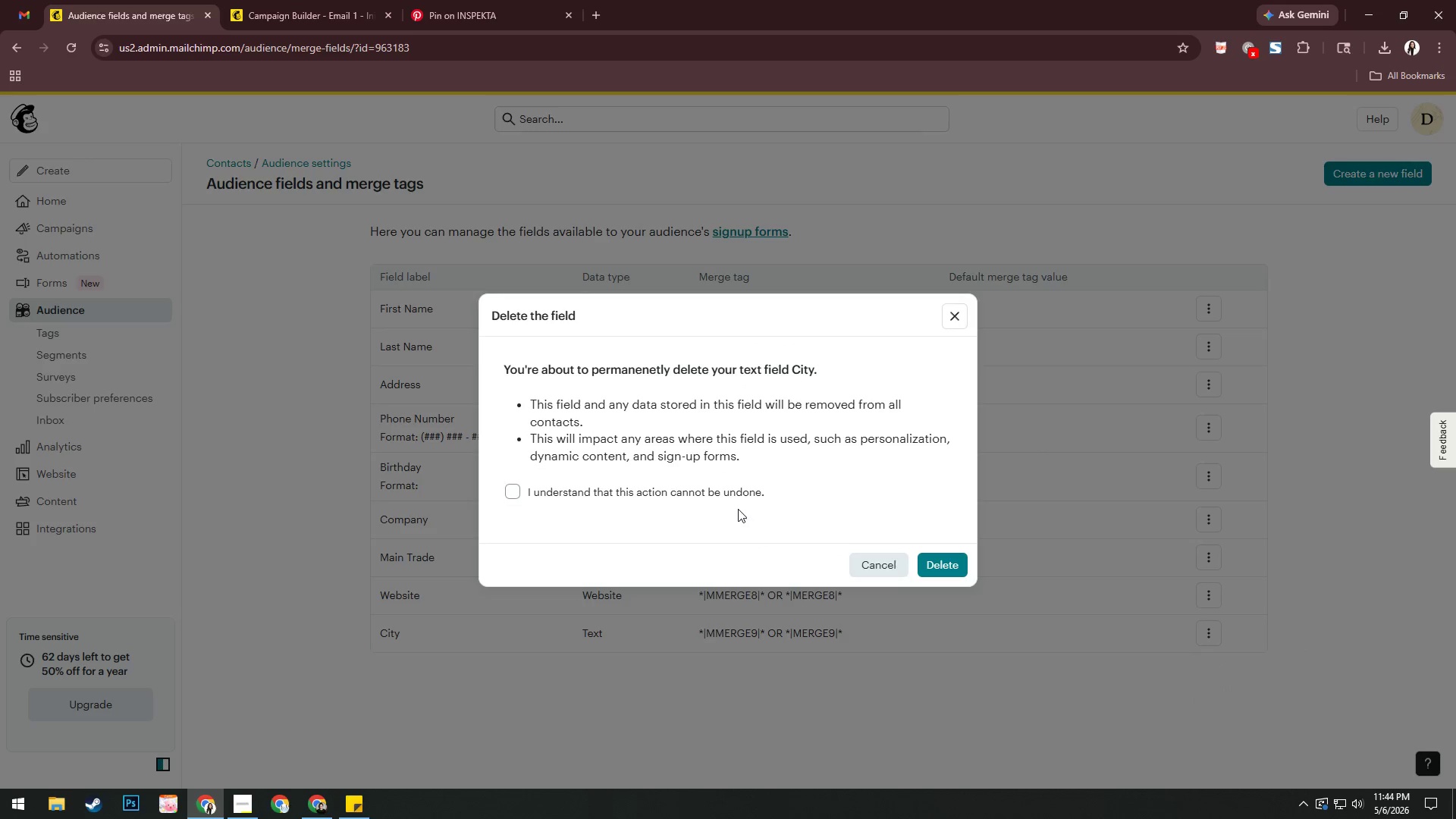 
left_click([738, 497])
 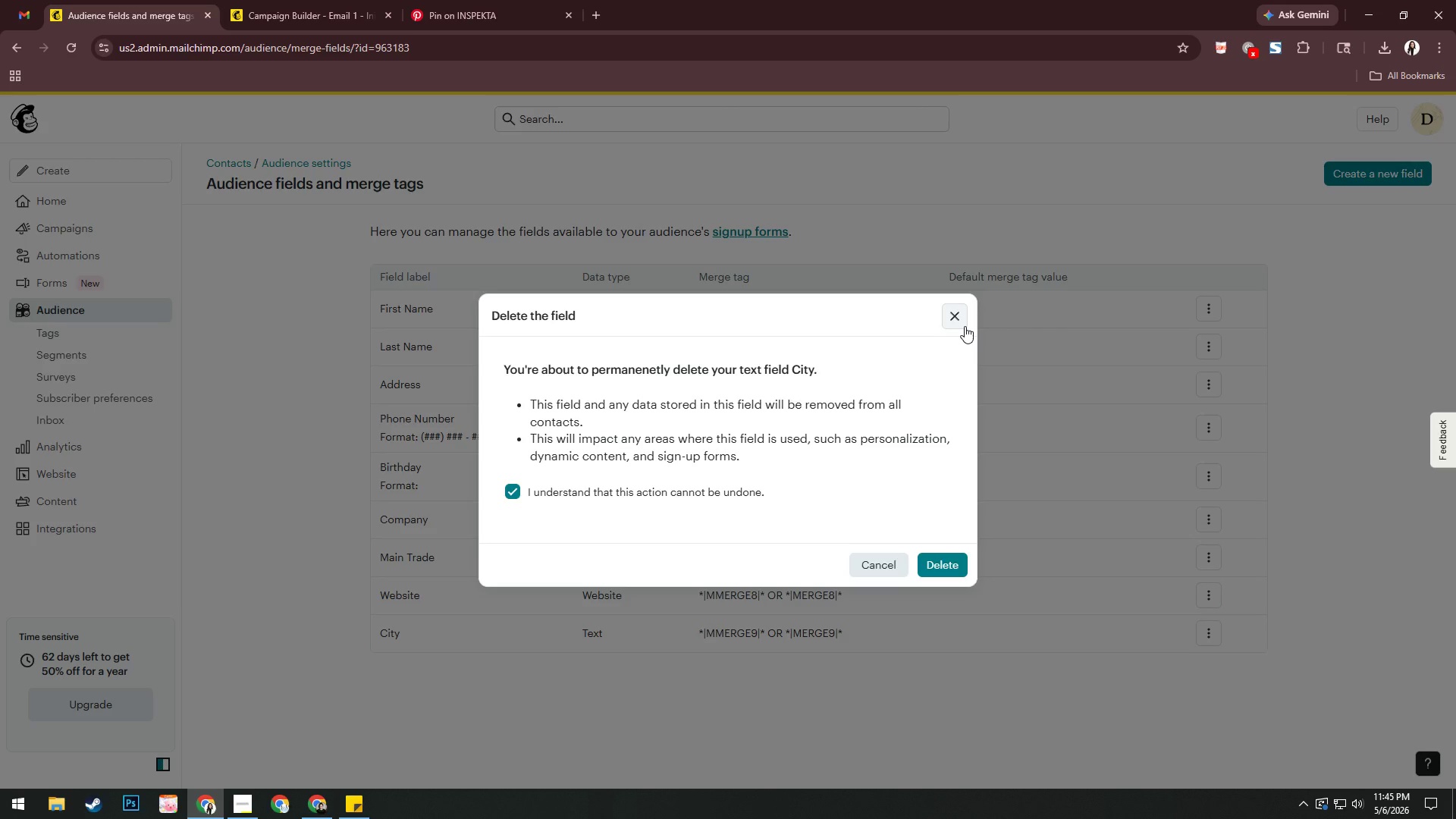 
wait(25.78)
 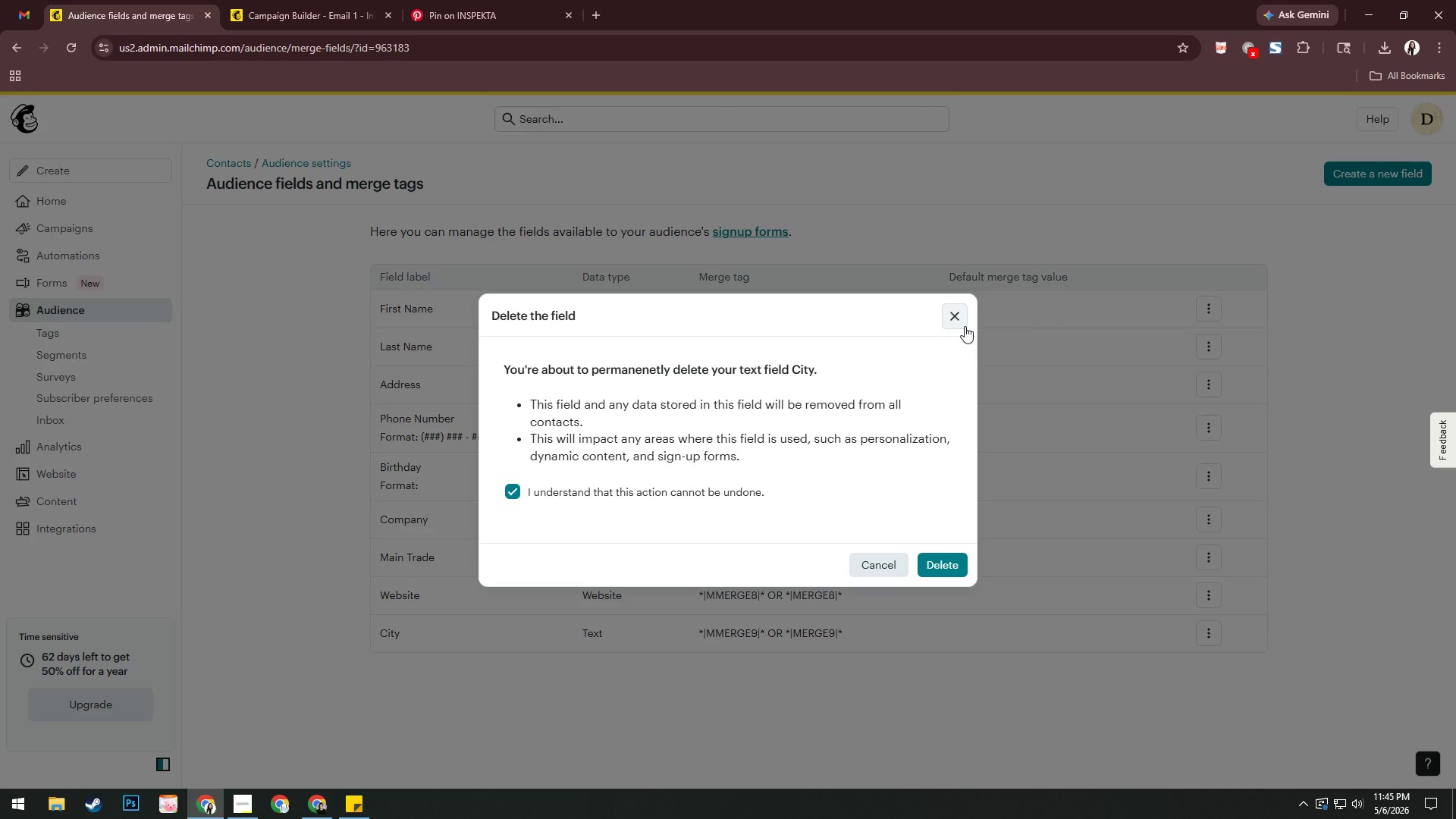 
left_click([965, 326])
 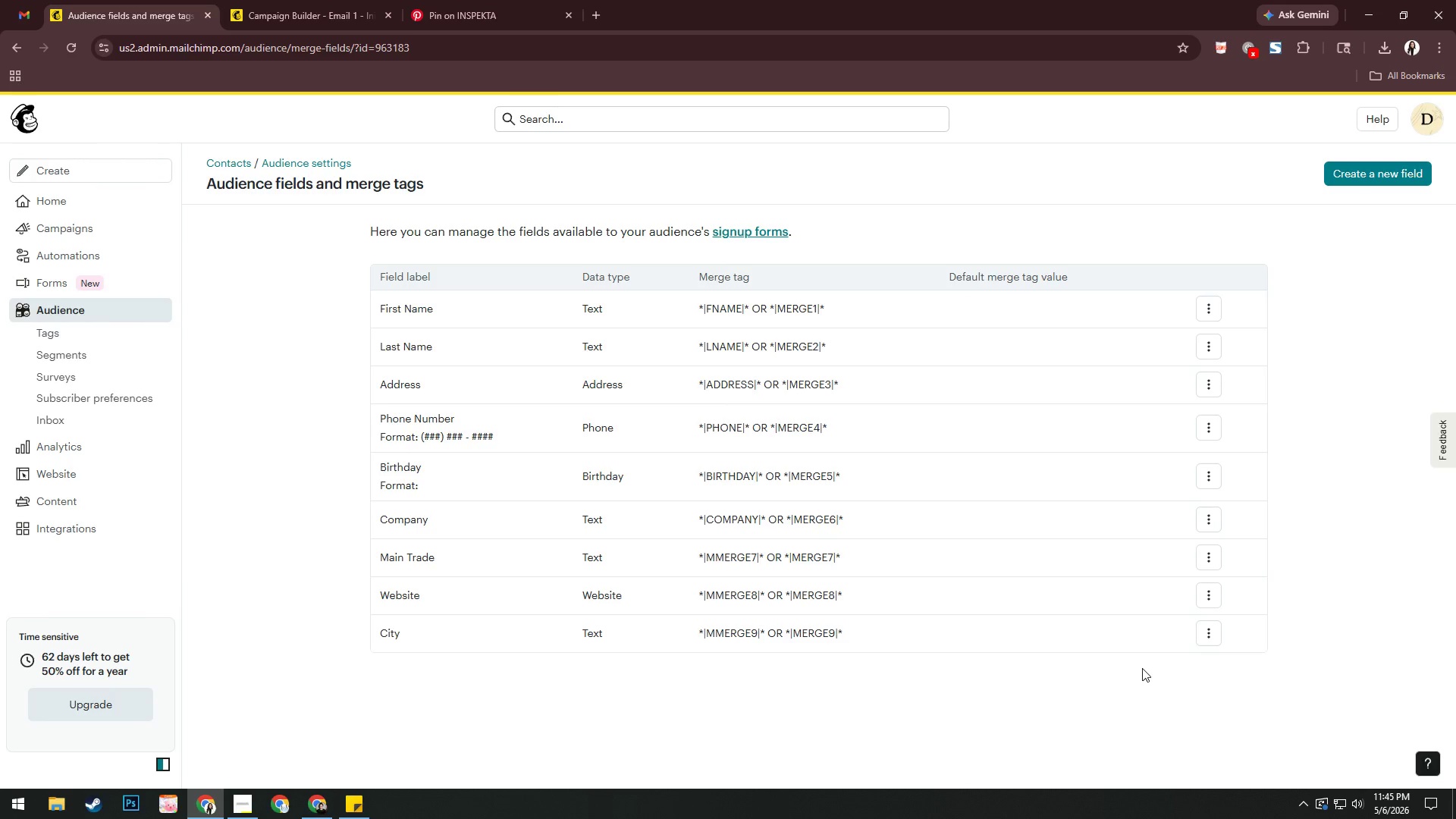 
left_click([1213, 643])
 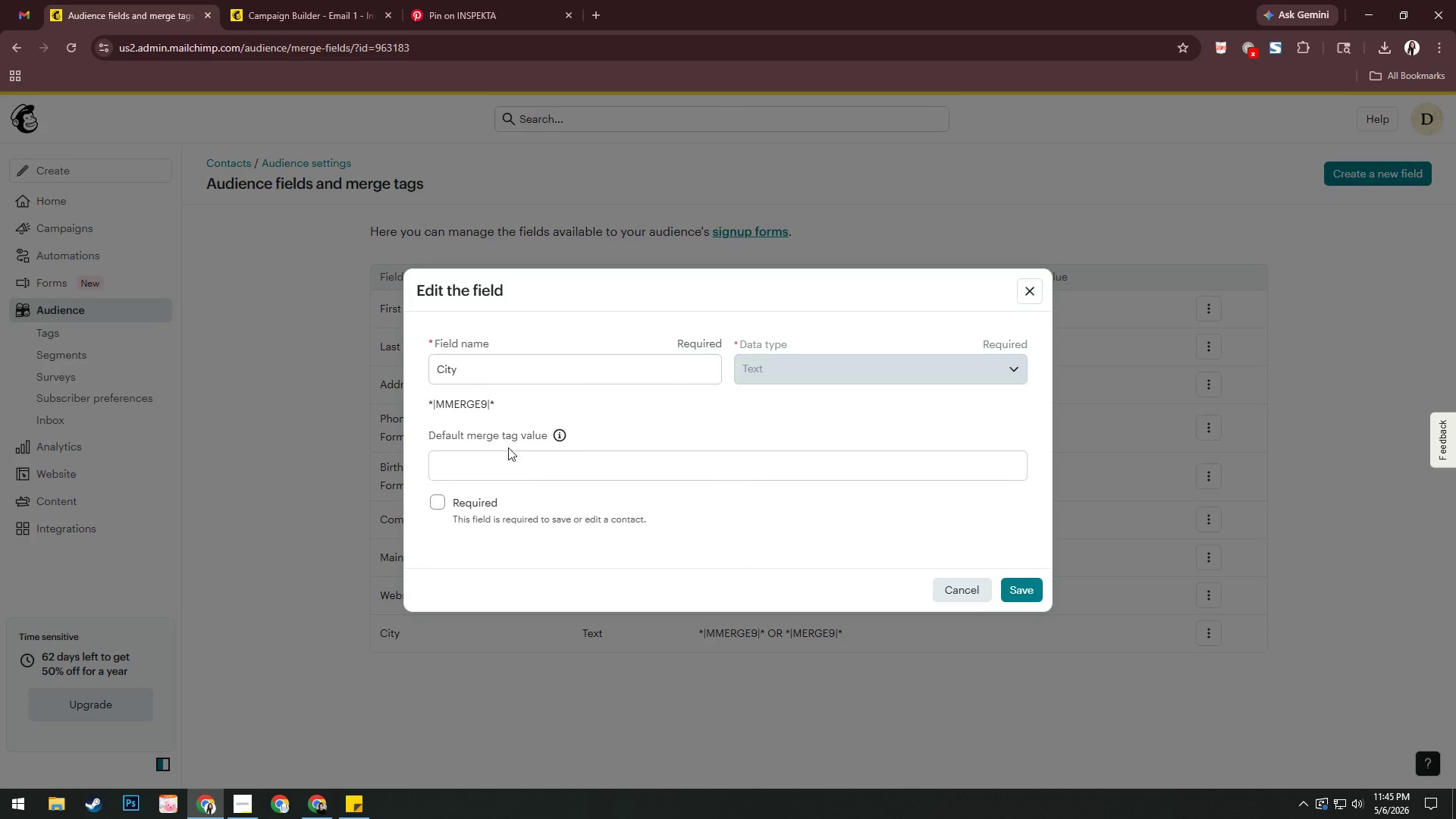 
left_click([534, 465])
 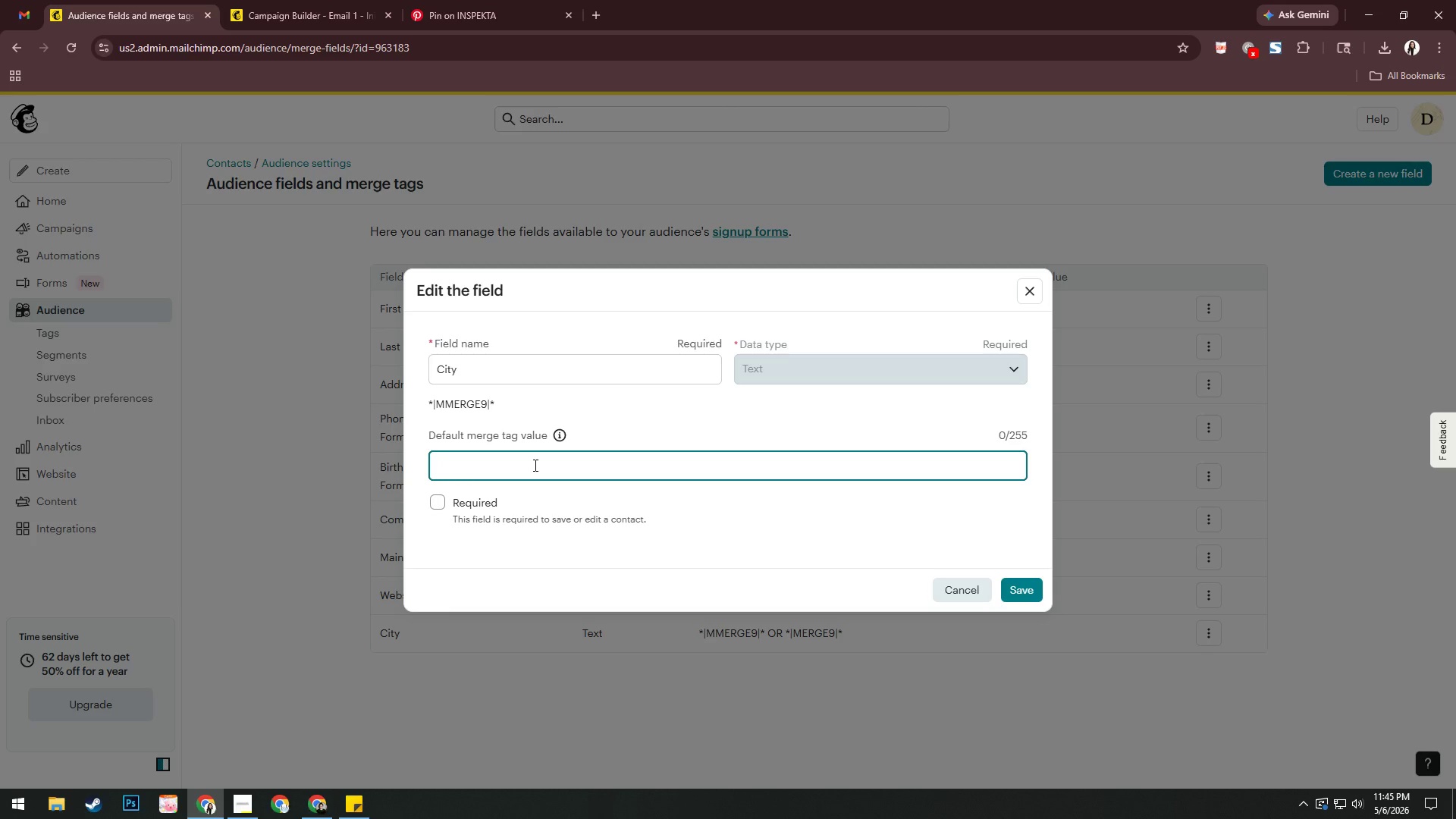 
type(City)
 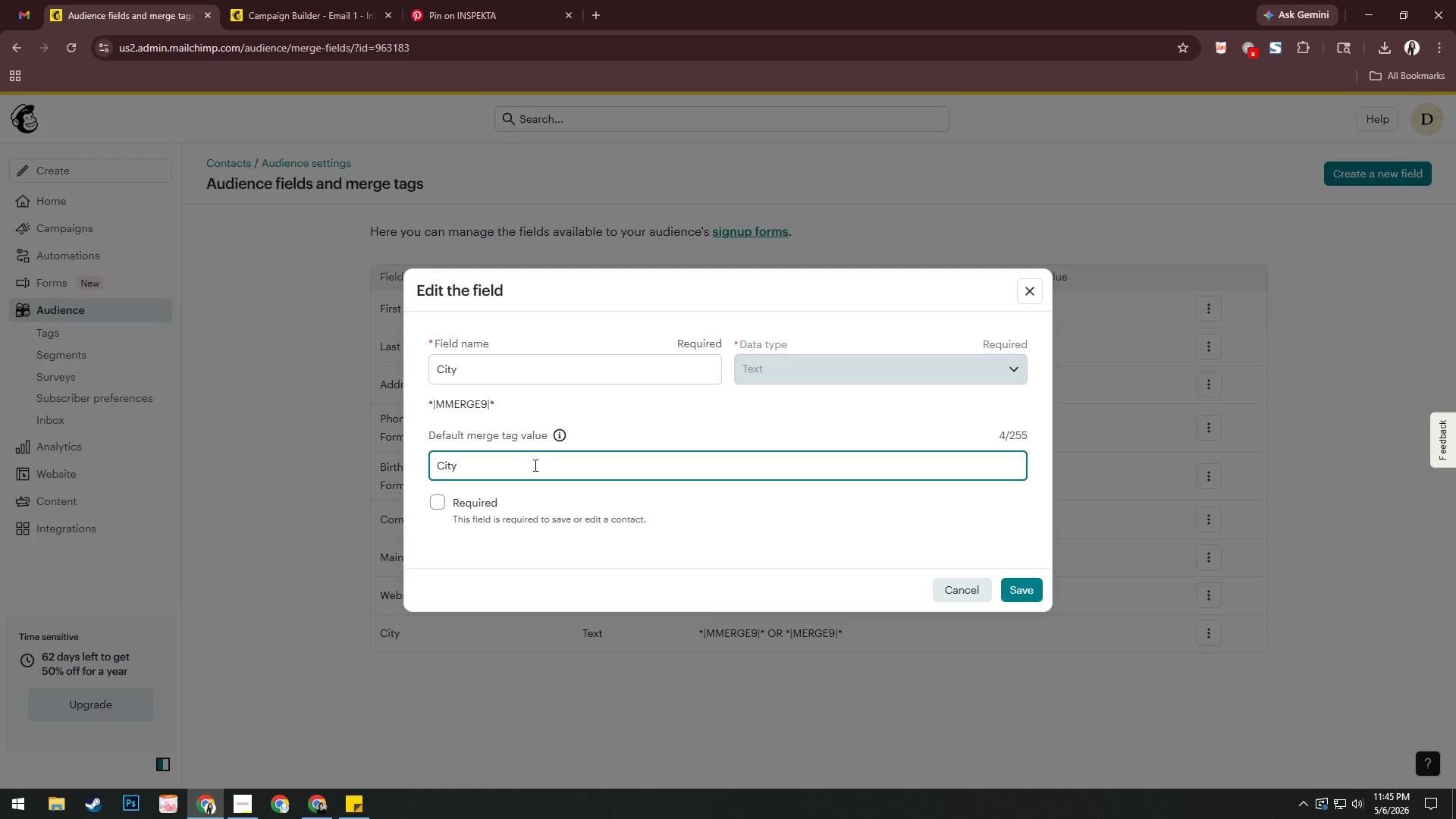 
key(Enter)
 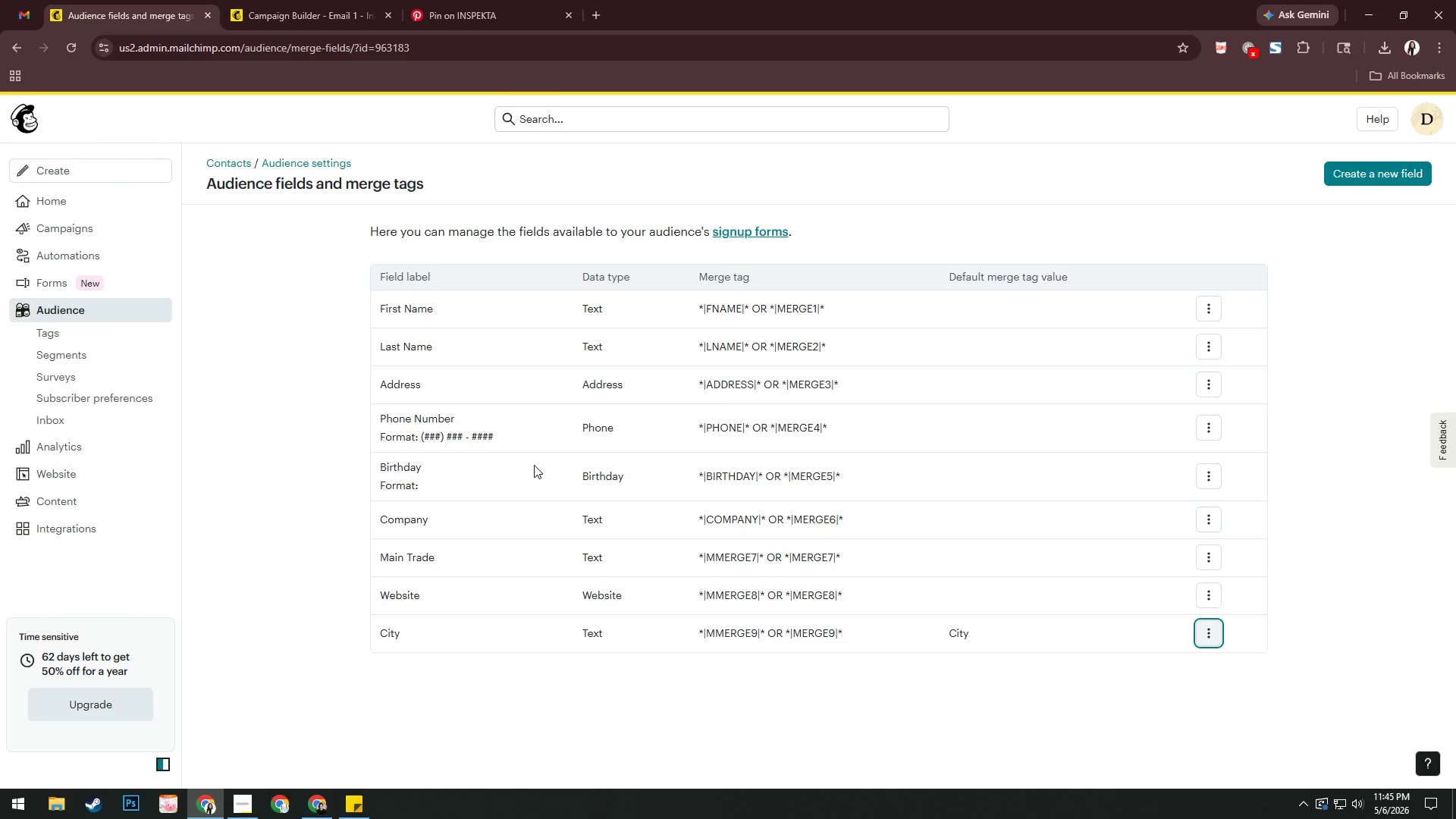 
wait(14.19)
 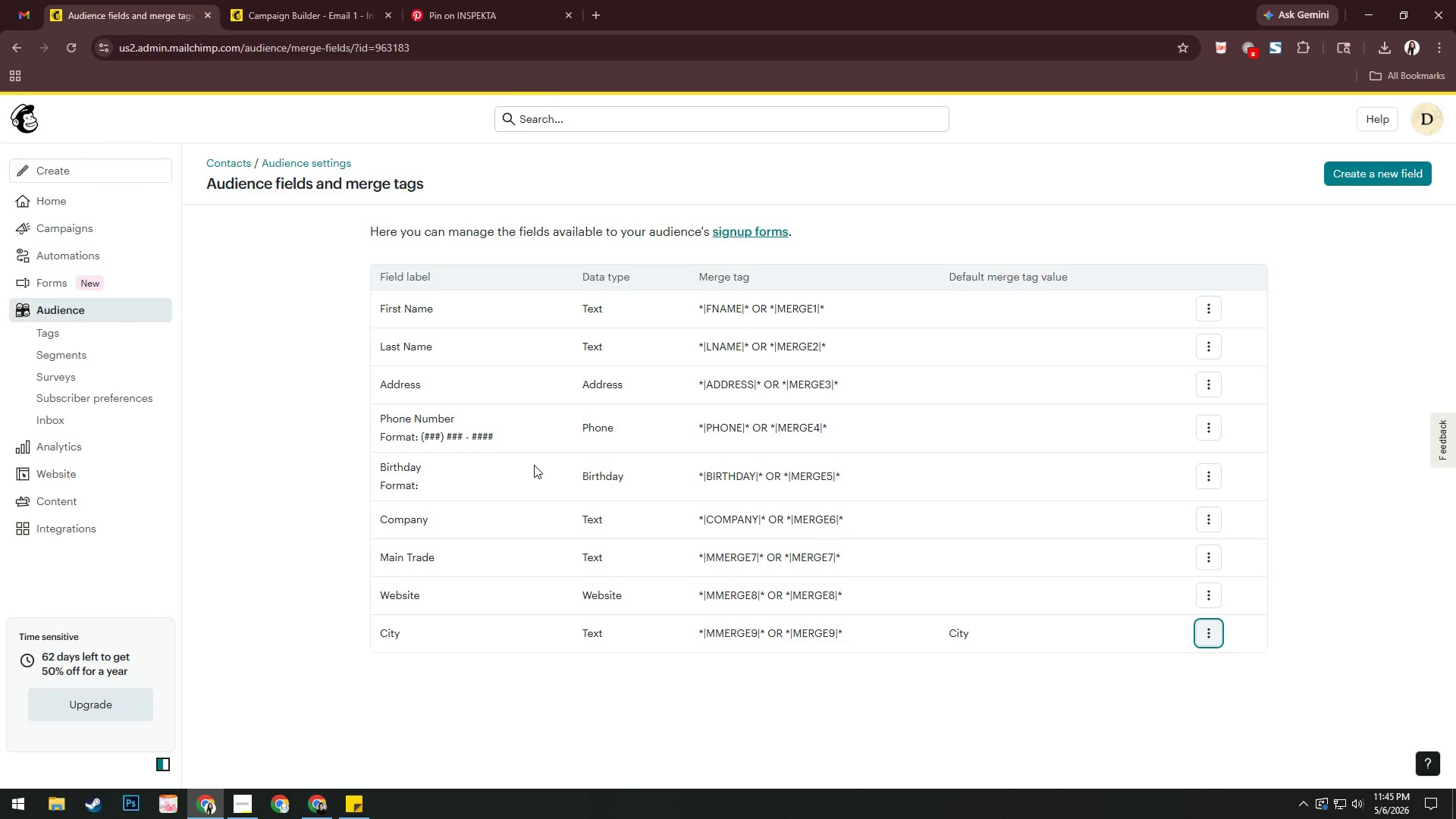 
left_click([305, 22])
 